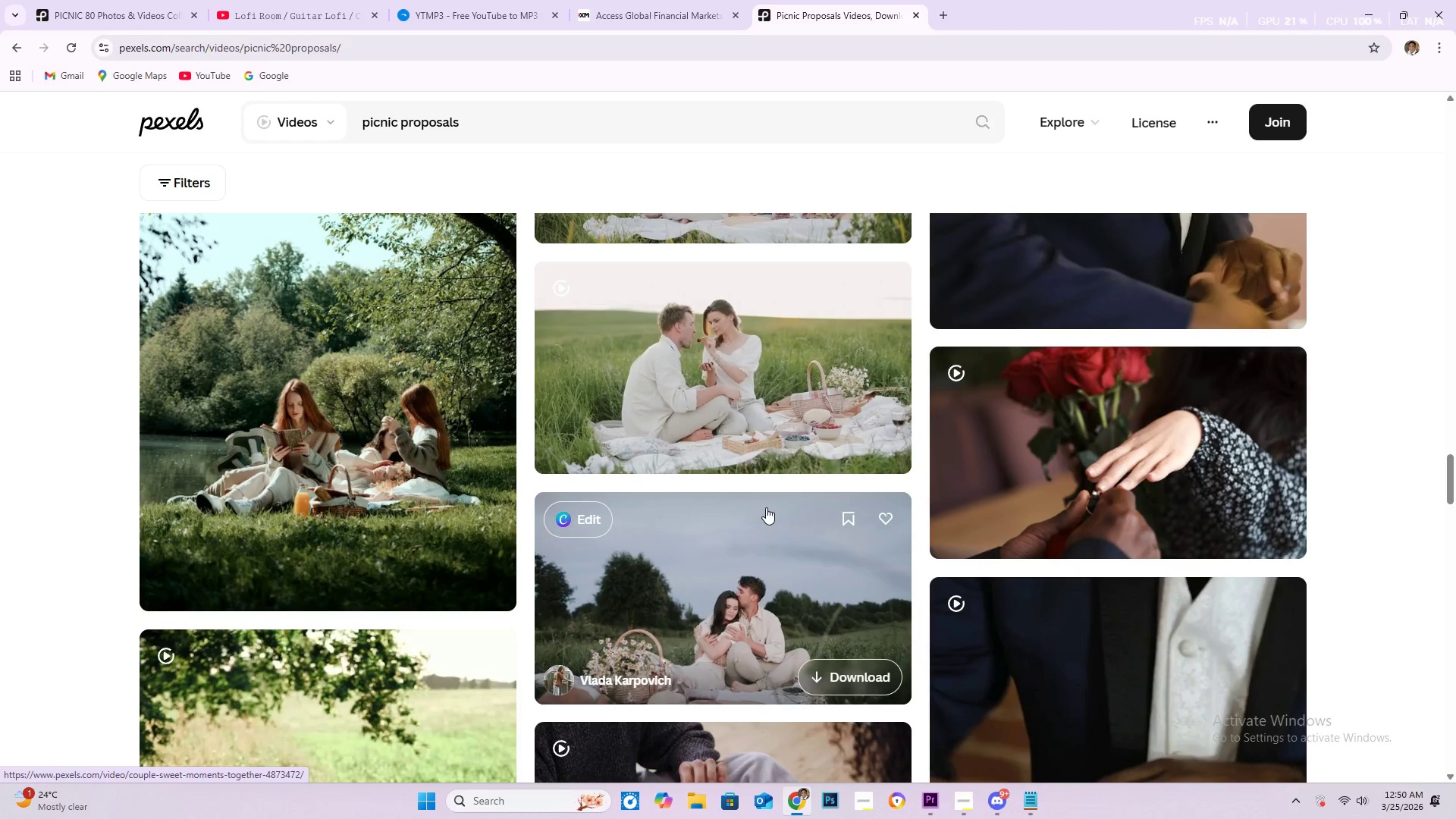 
scroll: coordinate [796, 529], scroll_direction: down, amount: 5.0
 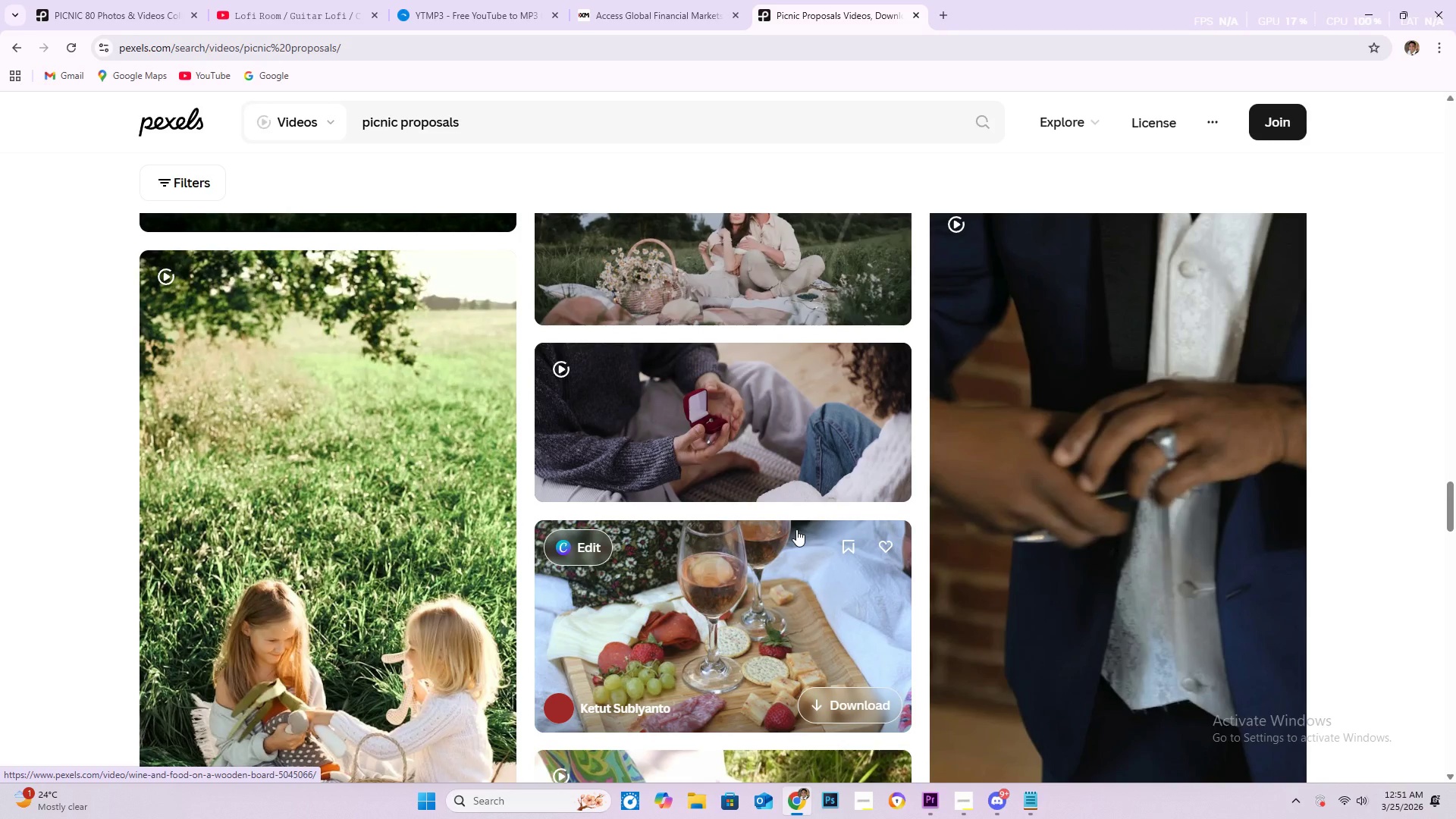 
scroll: coordinate [796, 529], scroll_direction: down, amount: 5.0
 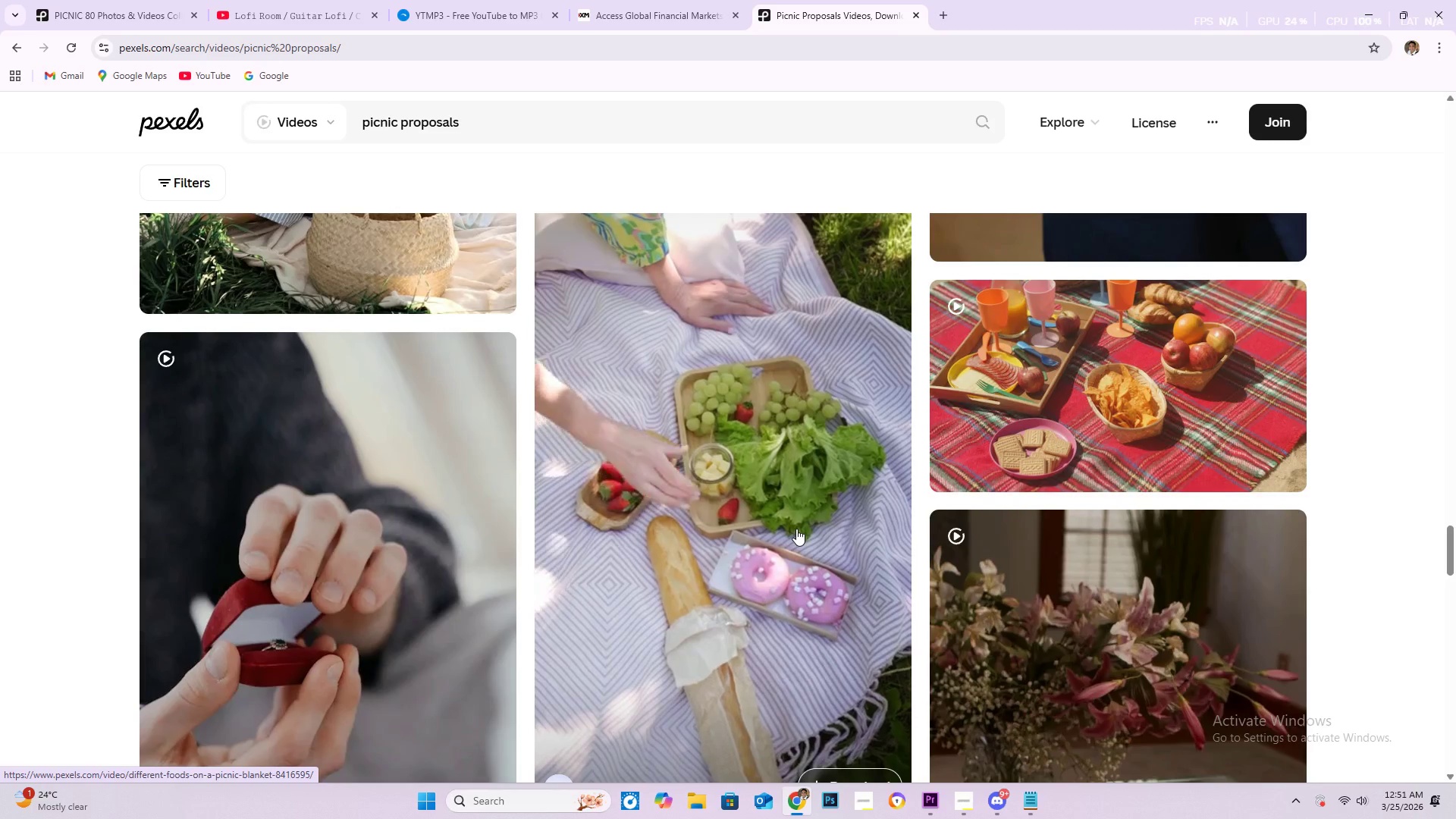 
scroll: coordinate [850, 535], scroll_direction: down, amount: 6.0
 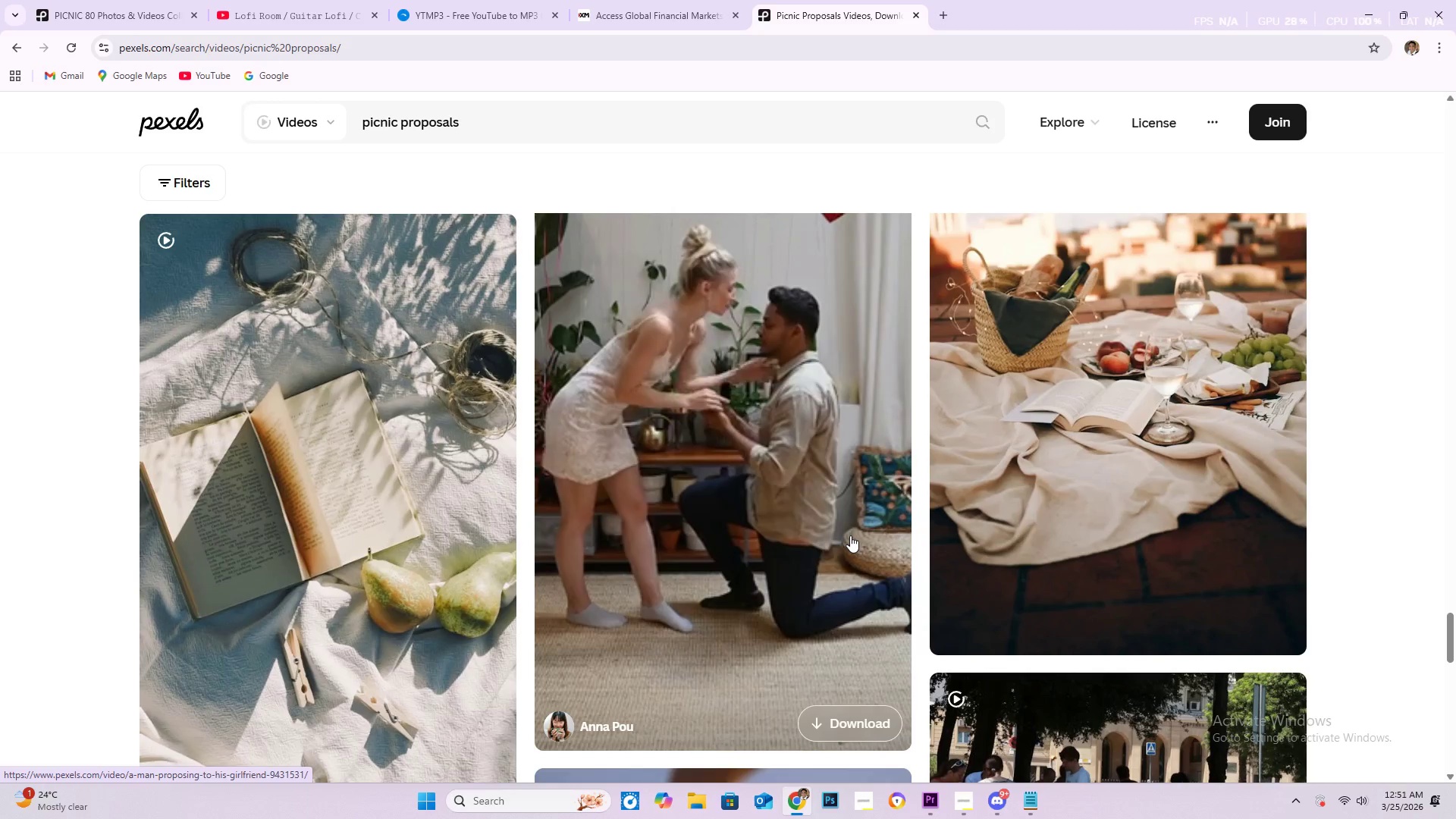 
scroll: coordinate [849, 526], scroll_direction: down, amount: 21.0
 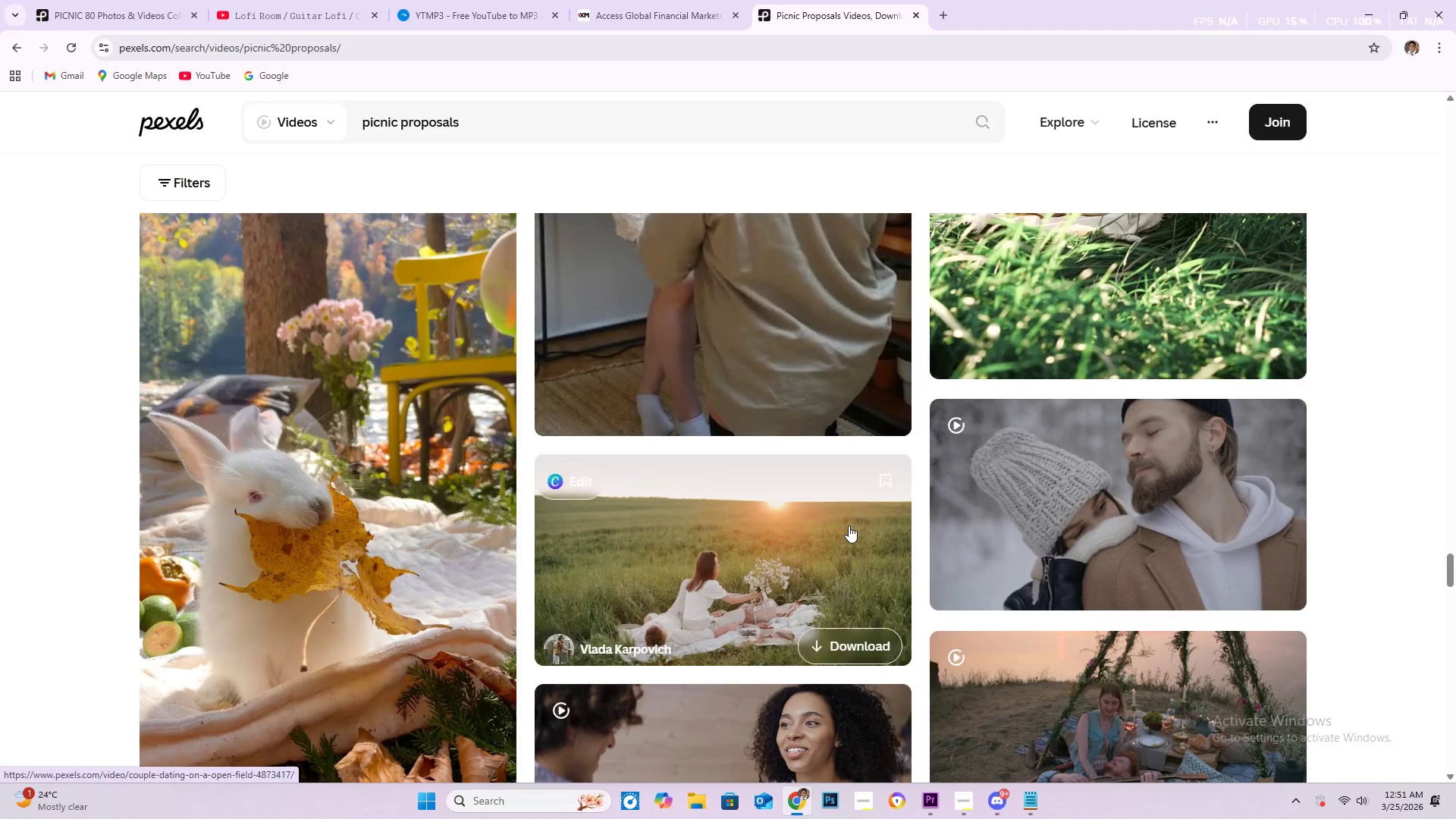 
scroll: coordinate [843, 529], scroll_direction: down, amount: 21.0
 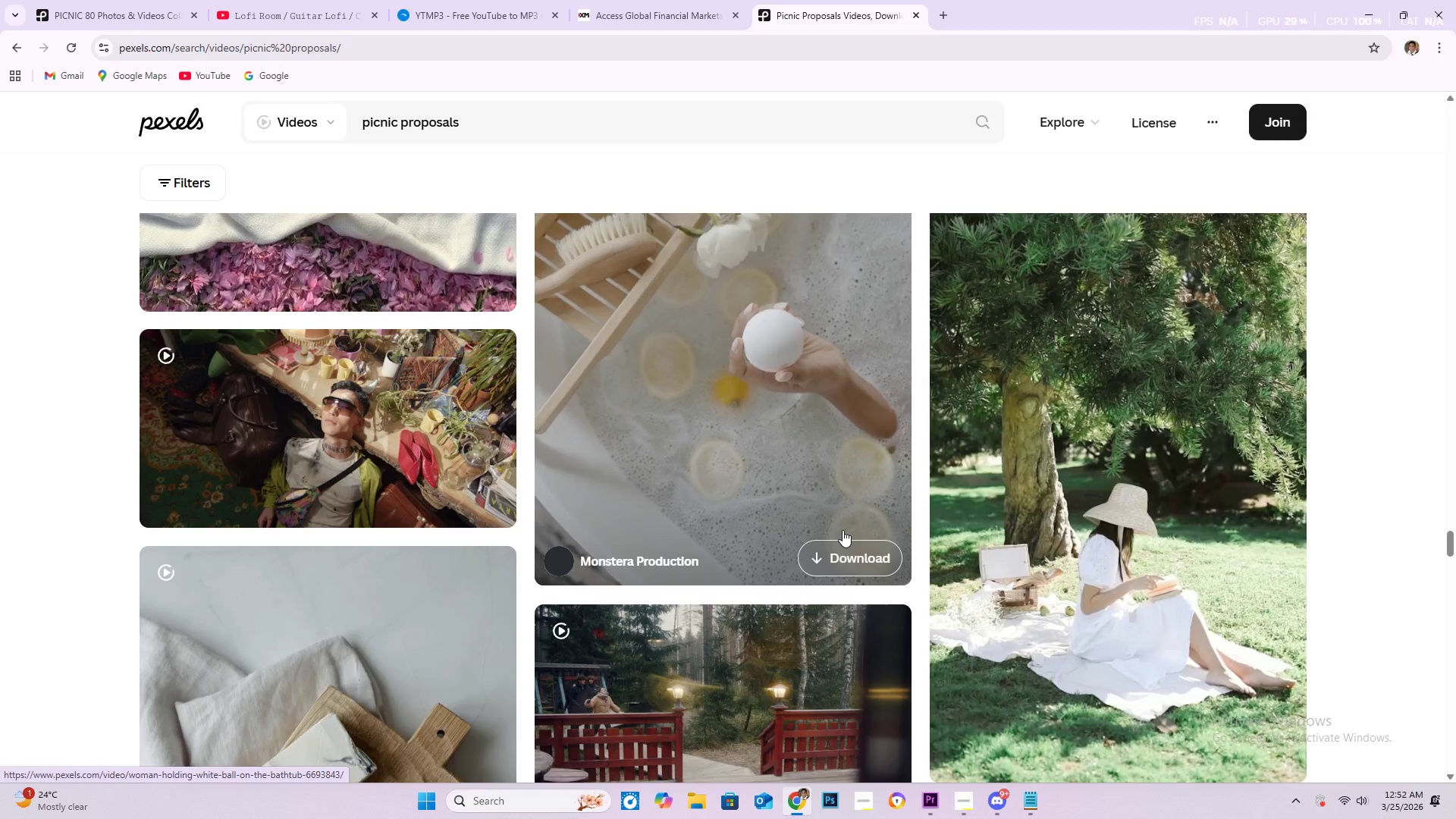 
scroll: coordinate [840, 529], scroll_direction: down, amount: 16.0
 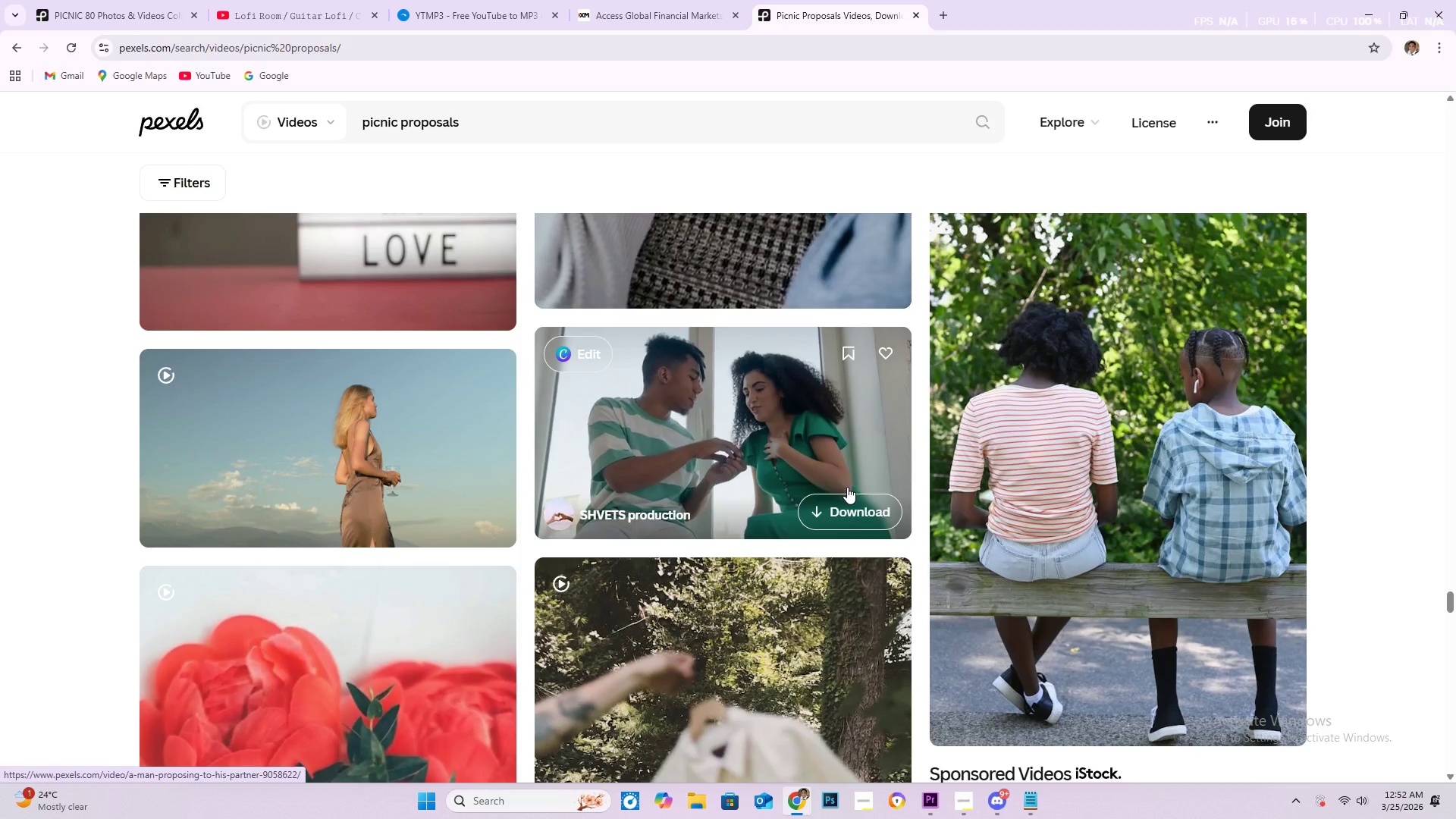 
wait(43.26)
 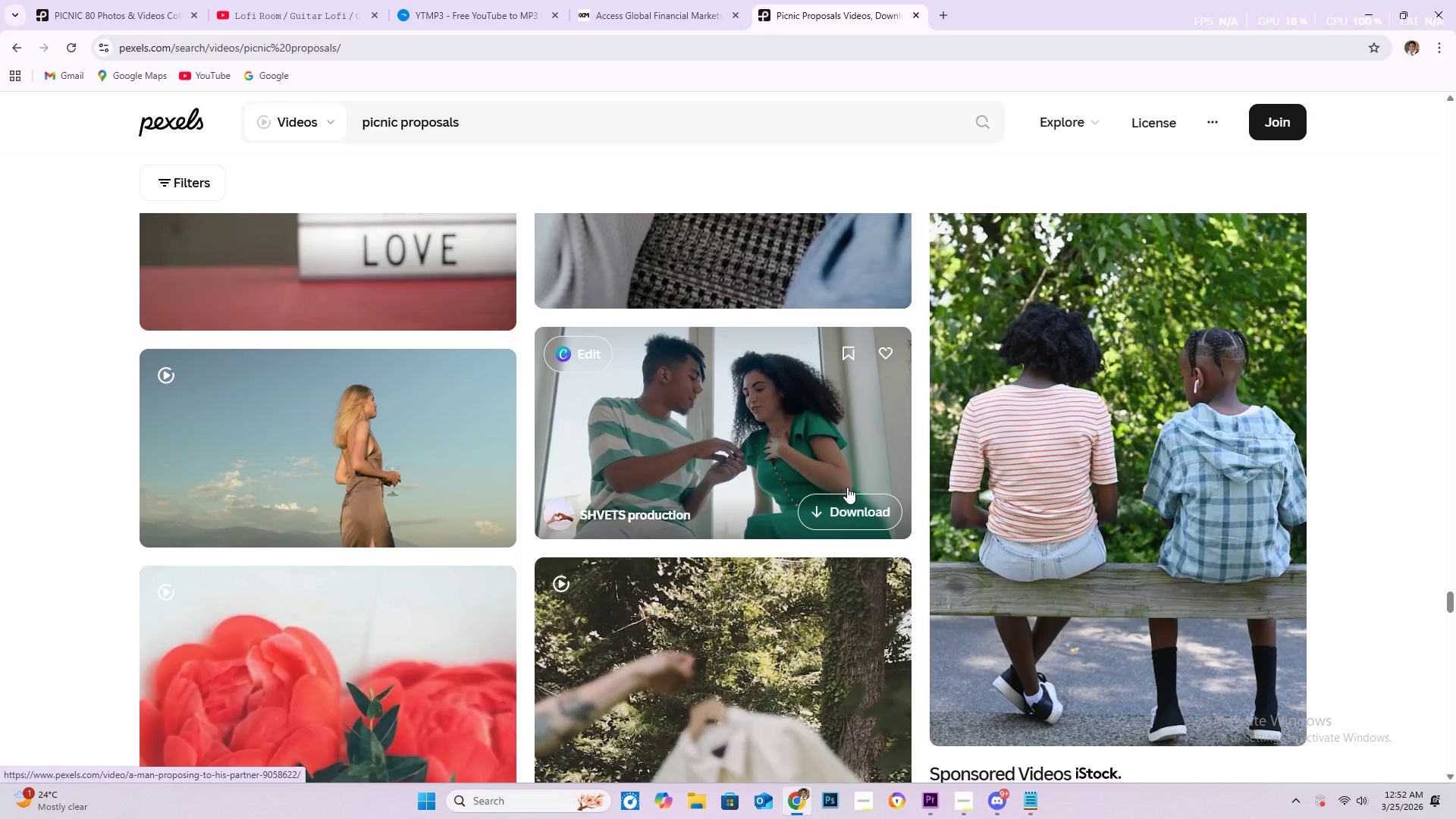 
scroll: coordinate [836, 501], scroll_direction: down, amount: 22.0
 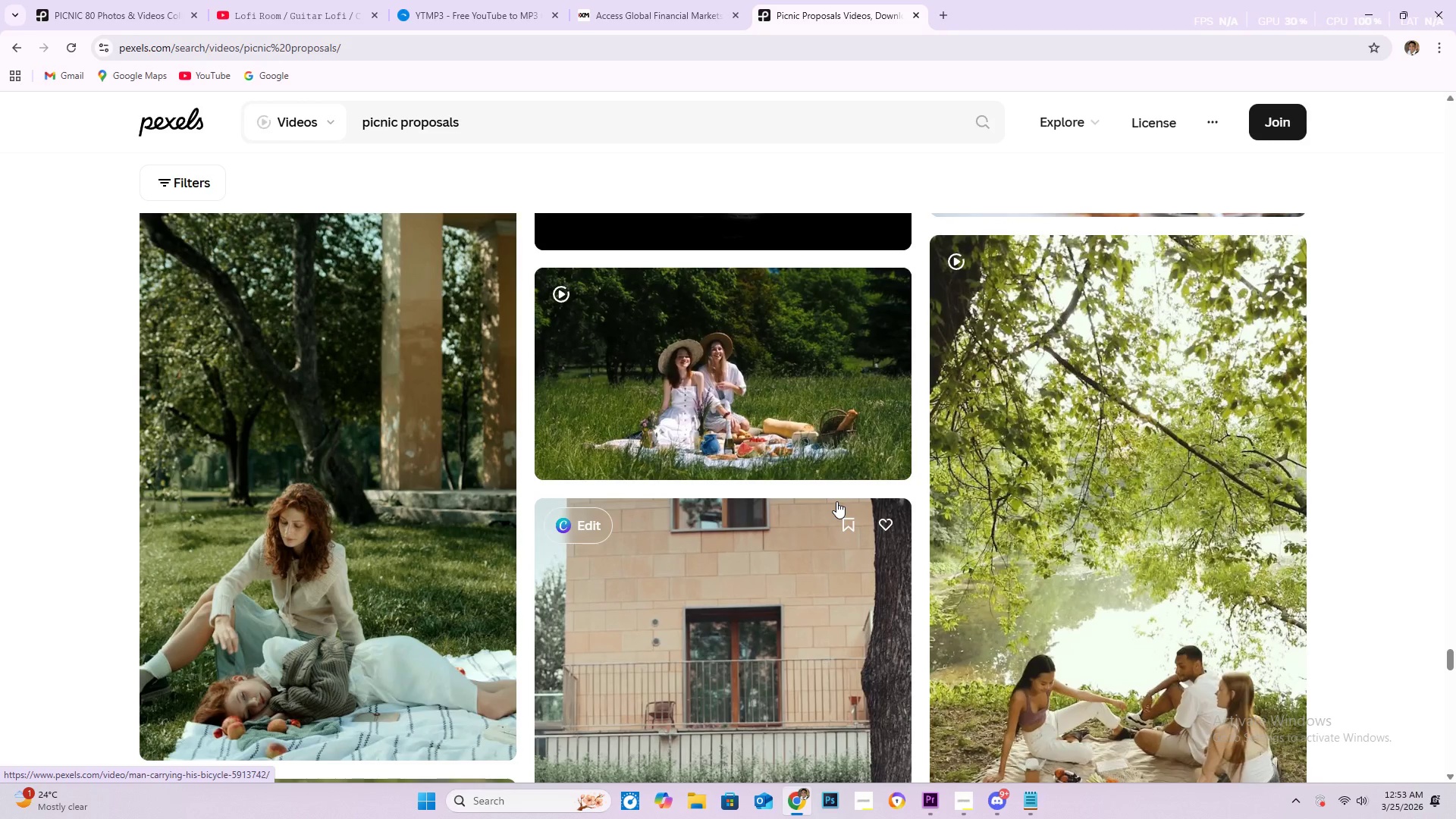 
scroll: coordinate [817, 515], scroll_direction: down, amount: 12.0
 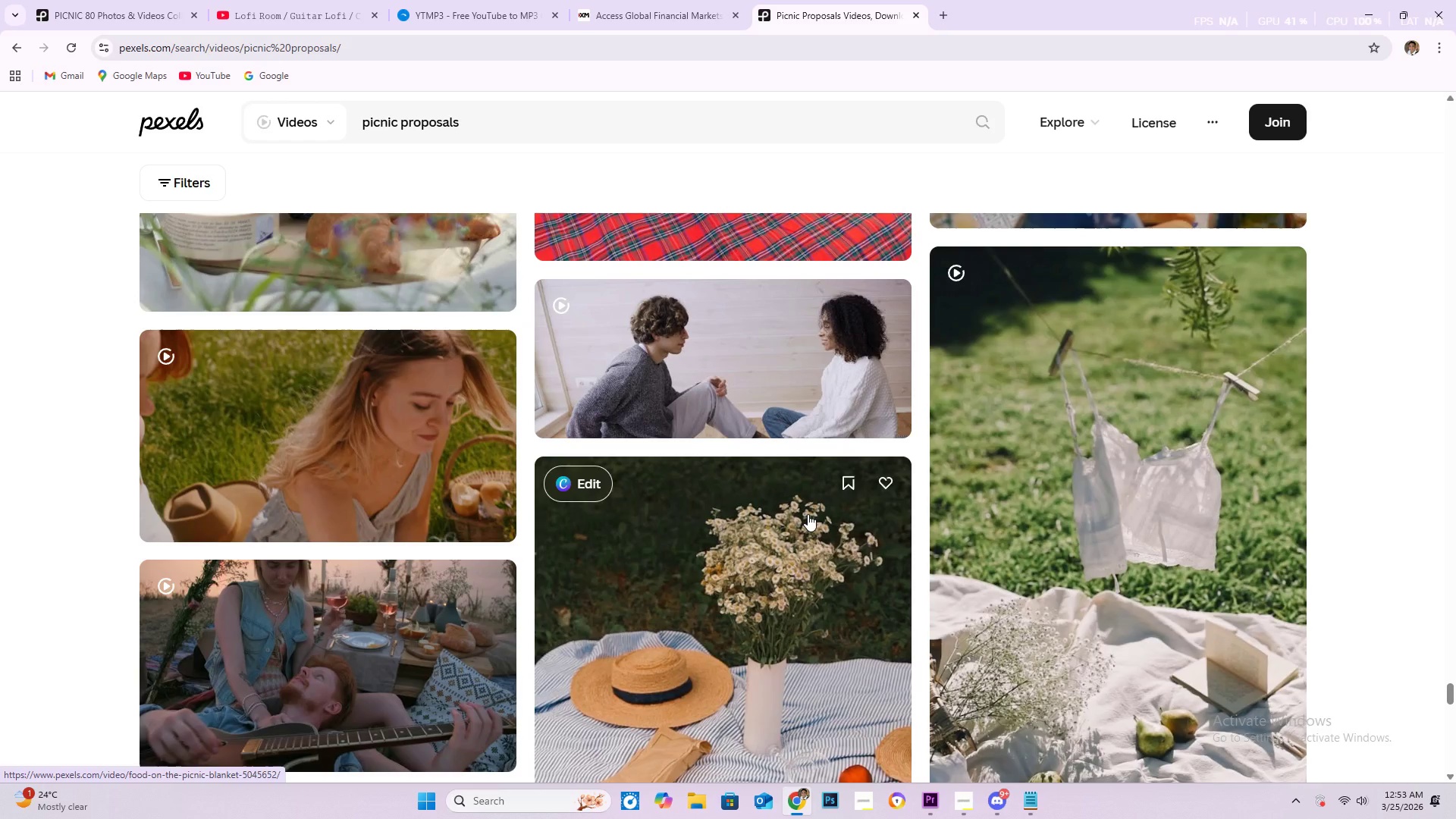 
scroll: coordinate [807, 515], scroll_direction: down, amount: 26.0
 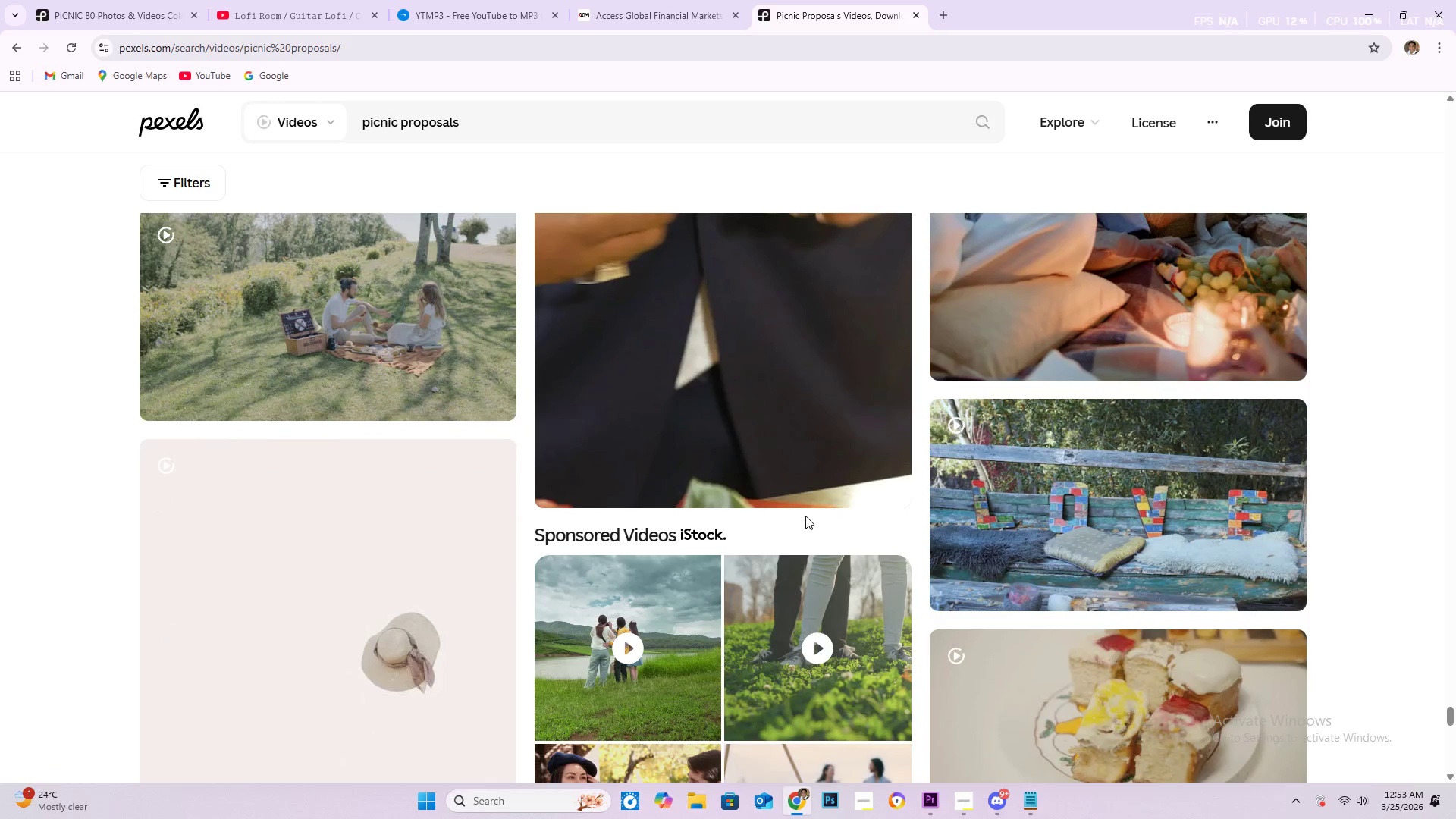 
scroll: coordinate [799, 527], scroll_direction: down, amount: 5.0
 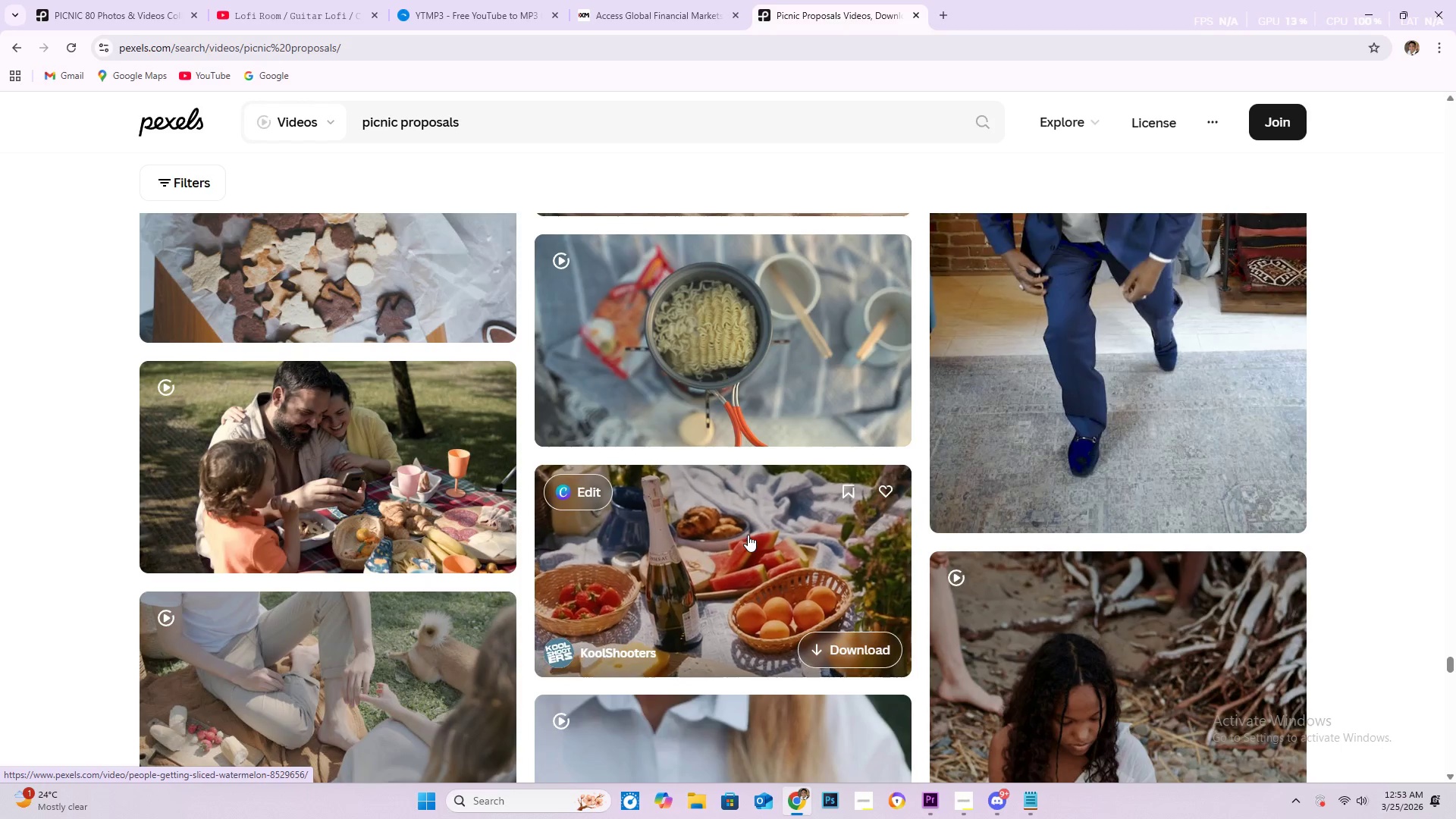 
wait(12.53)
 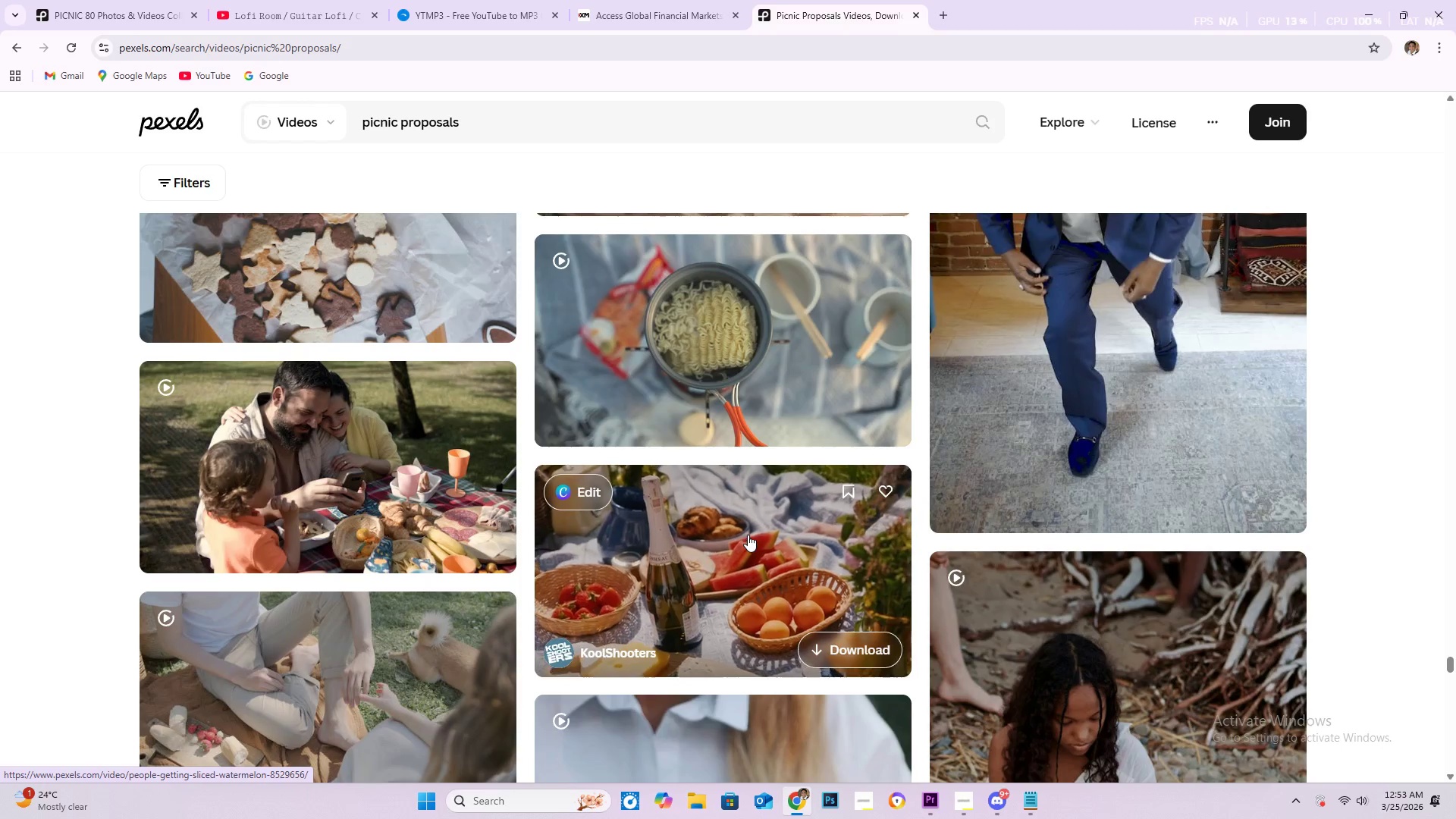 
scroll: coordinate [728, 541], scroll_direction: down, amount: 8.0
 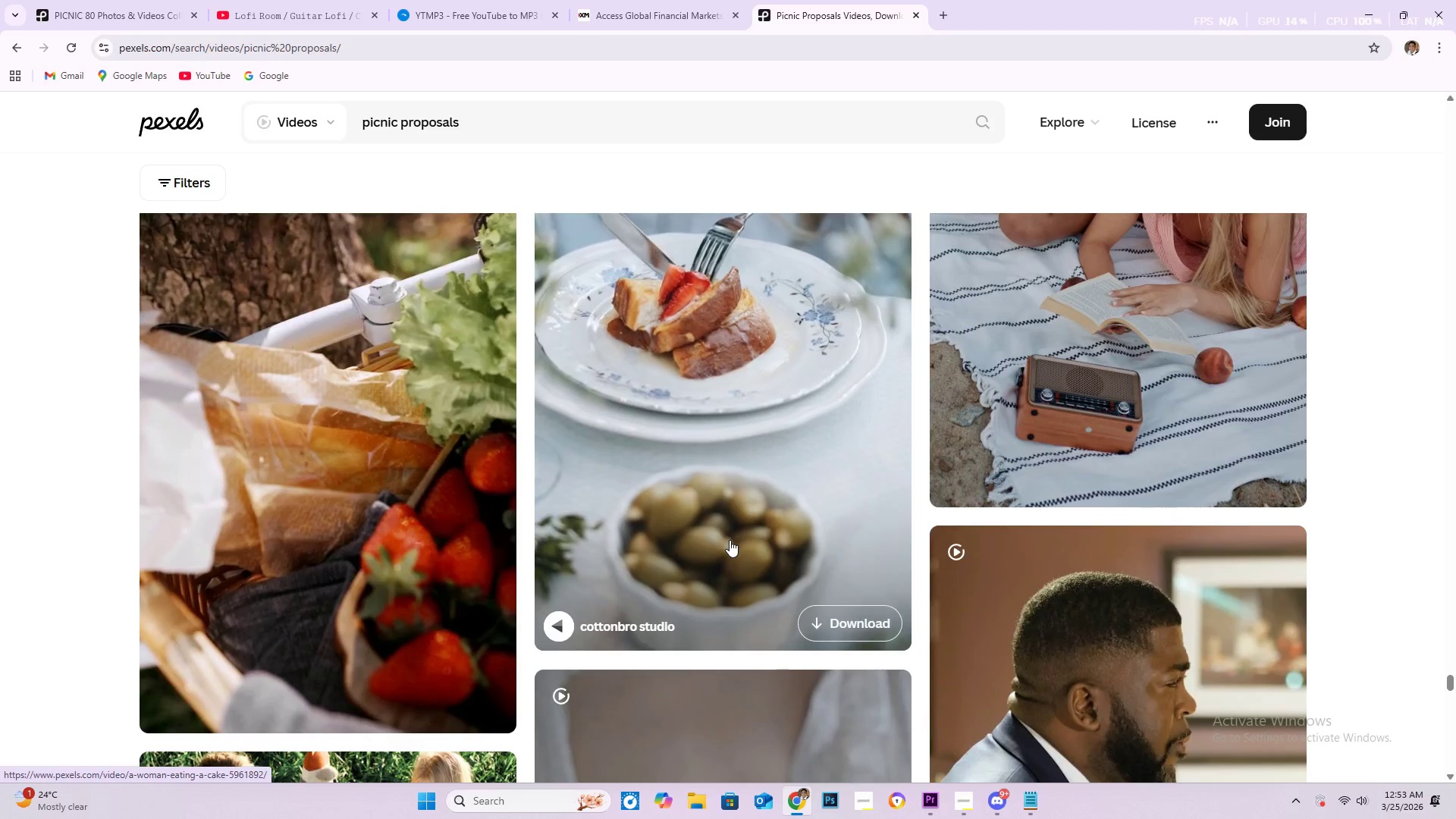 
scroll: coordinate [730, 539], scroll_direction: down, amount: 15.0
 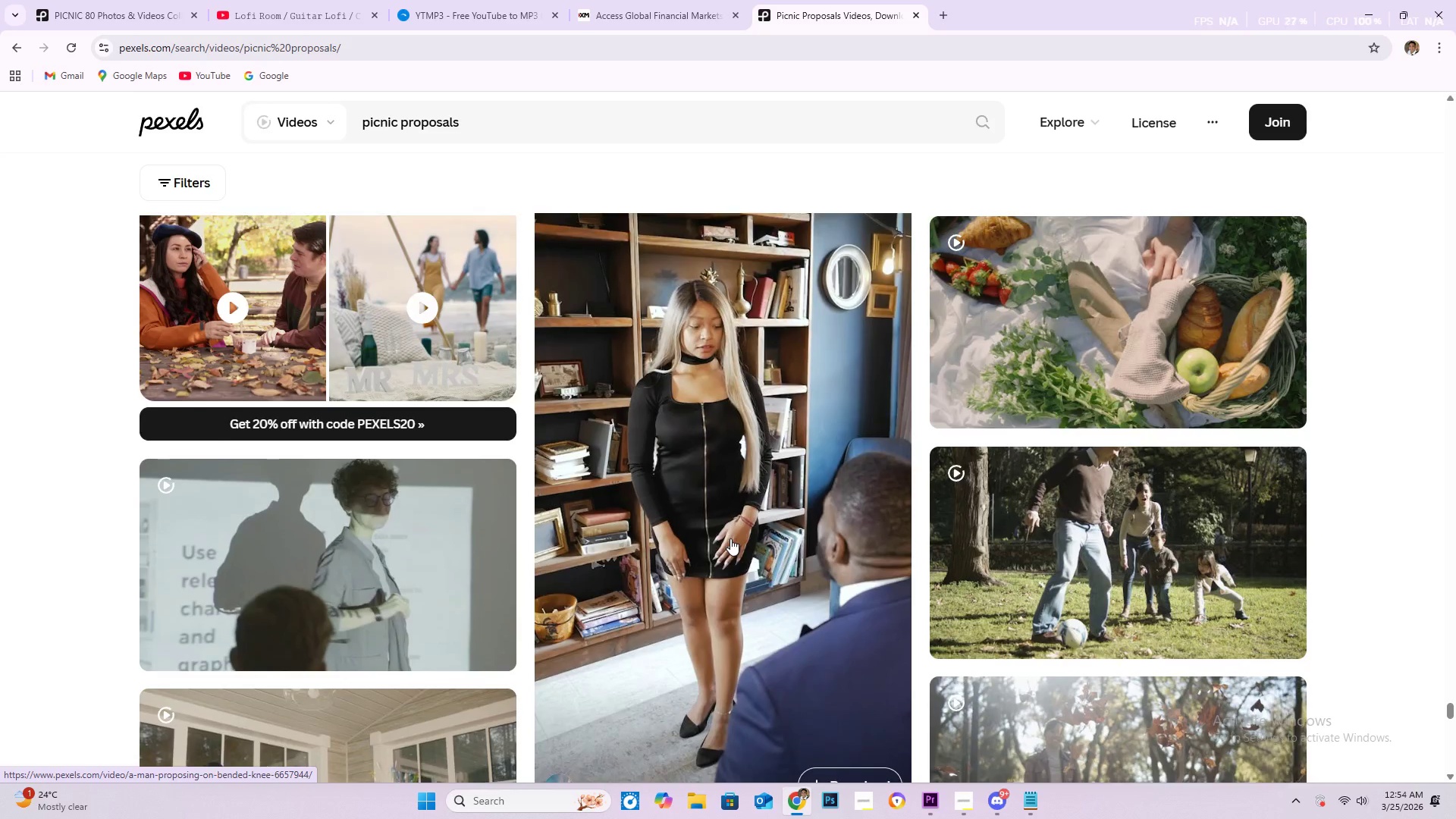 
scroll: coordinate [730, 538], scroll_direction: down, amount: 13.0
 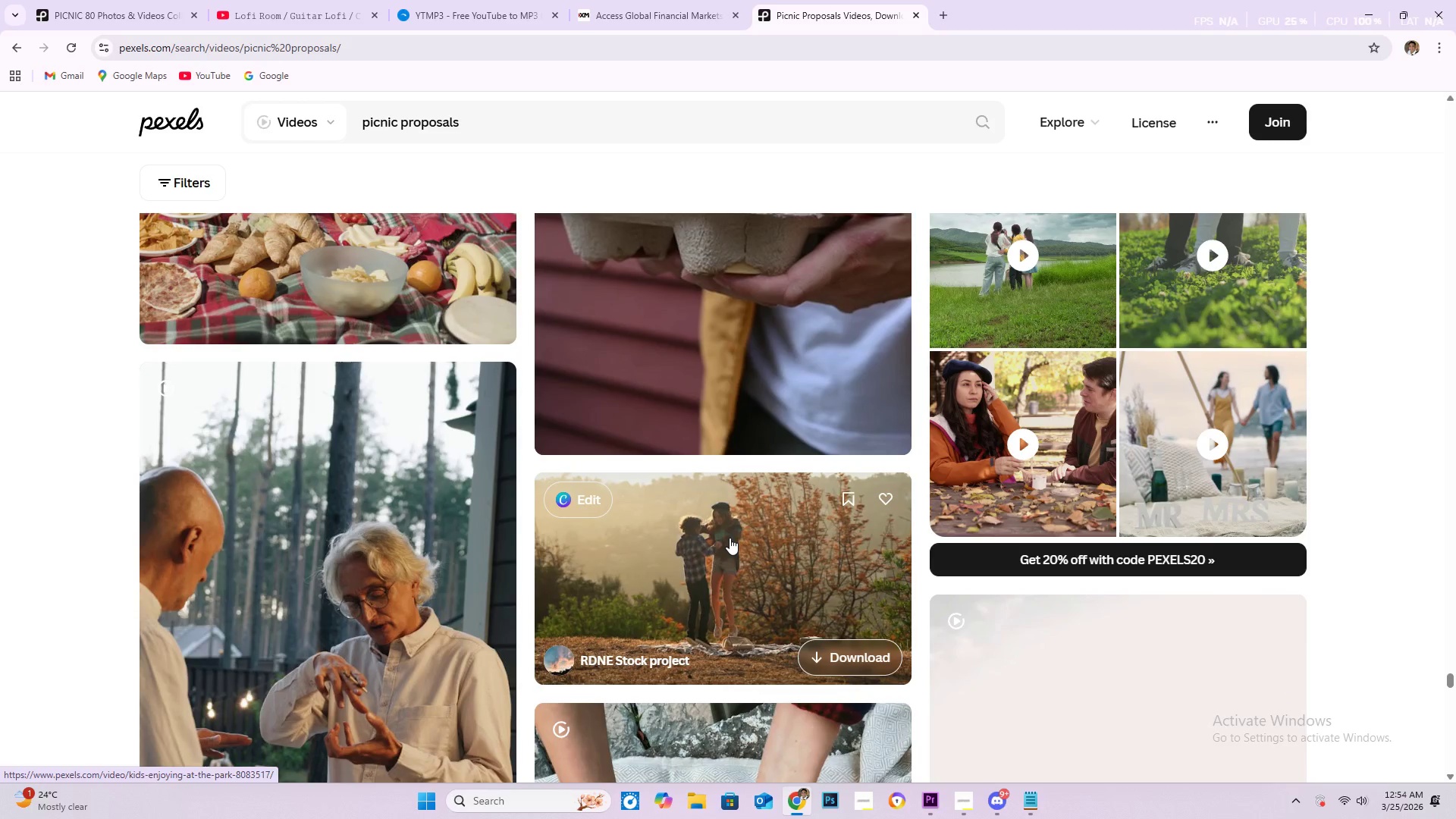 
scroll: coordinate [730, 538], scroll_direction: down, amount: 2.0
 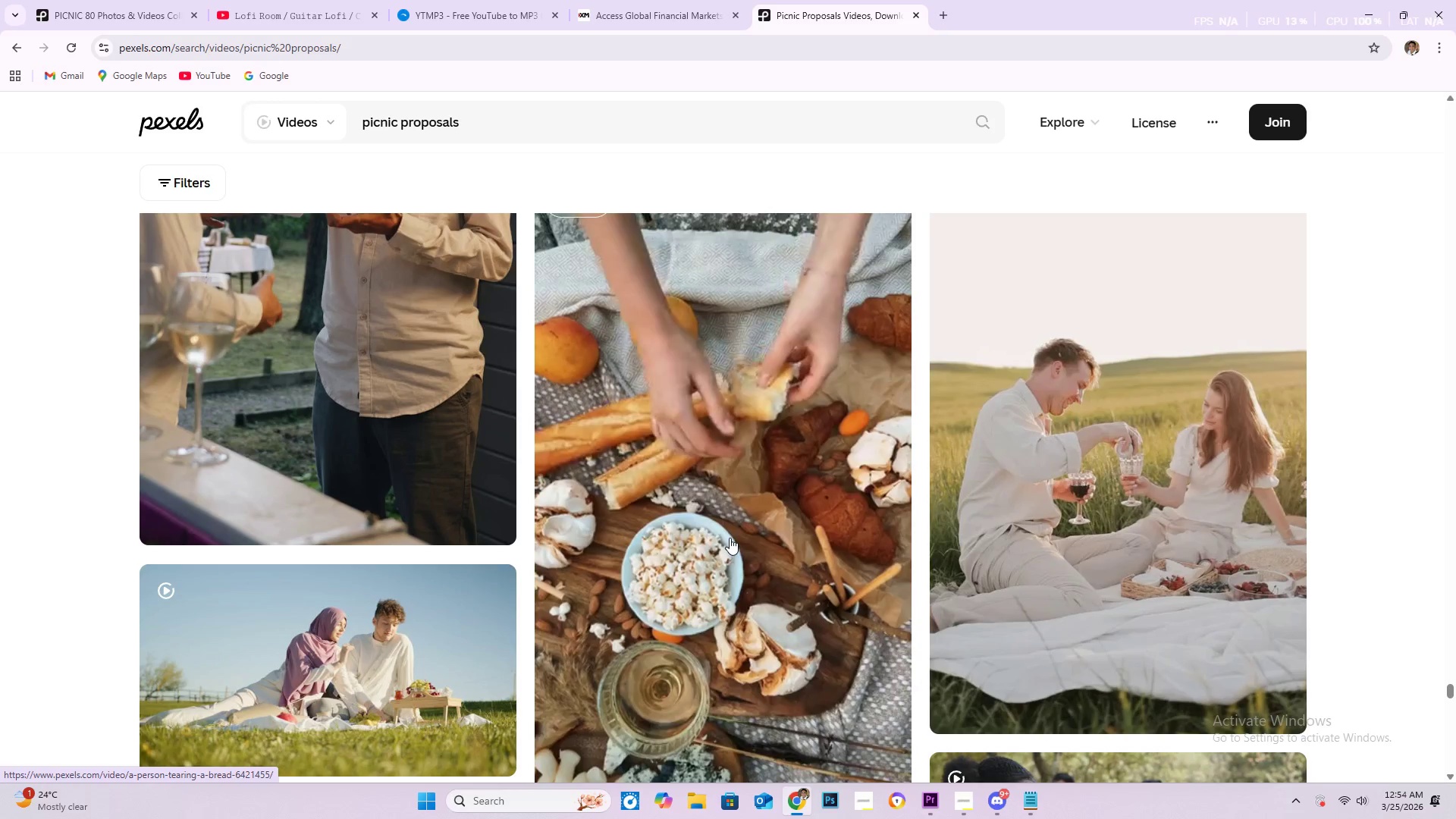 
wait(15.02)
 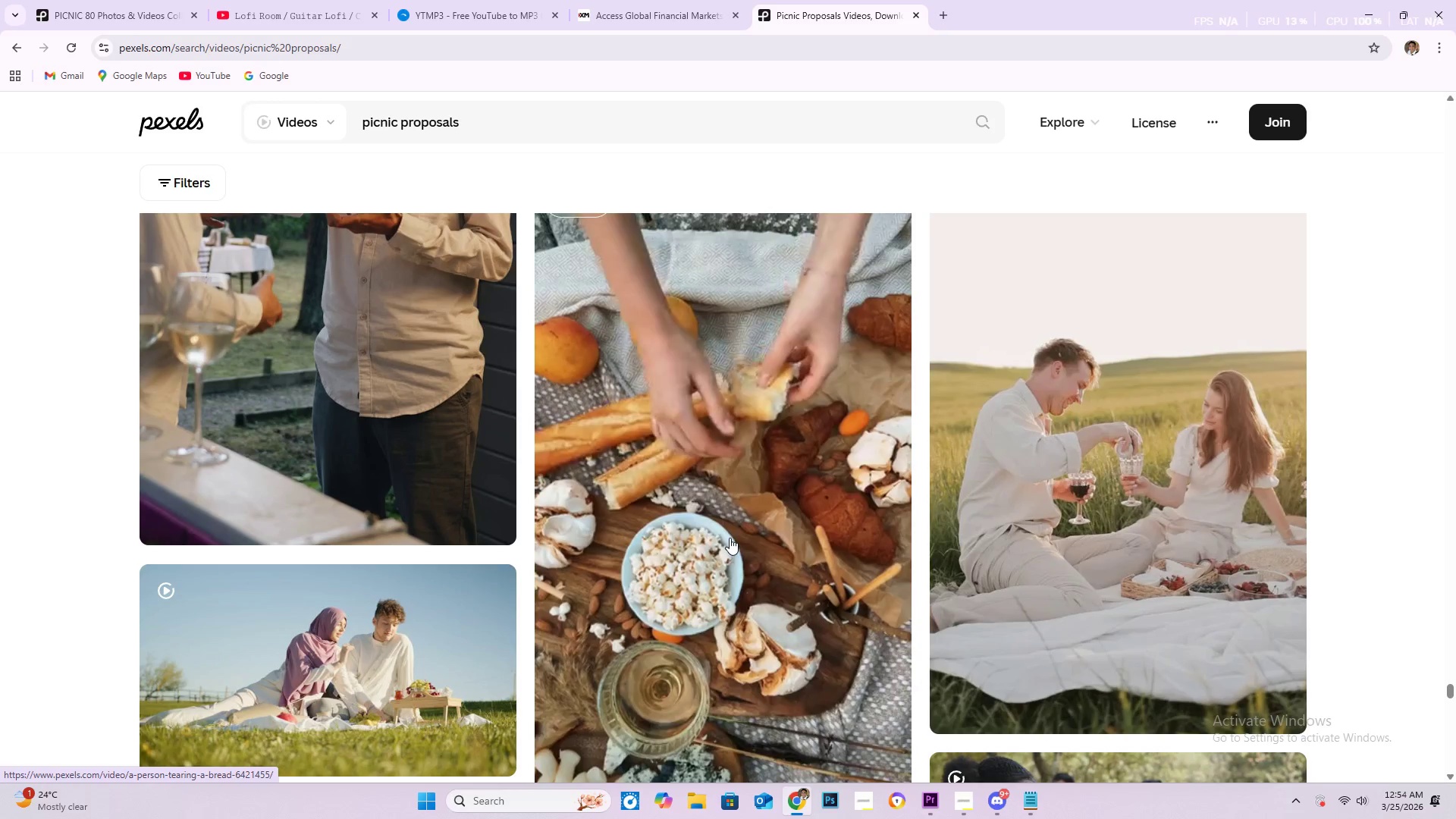 
scroll: coordinate [726, 541], scroll_direction: down, amount: 1.0
 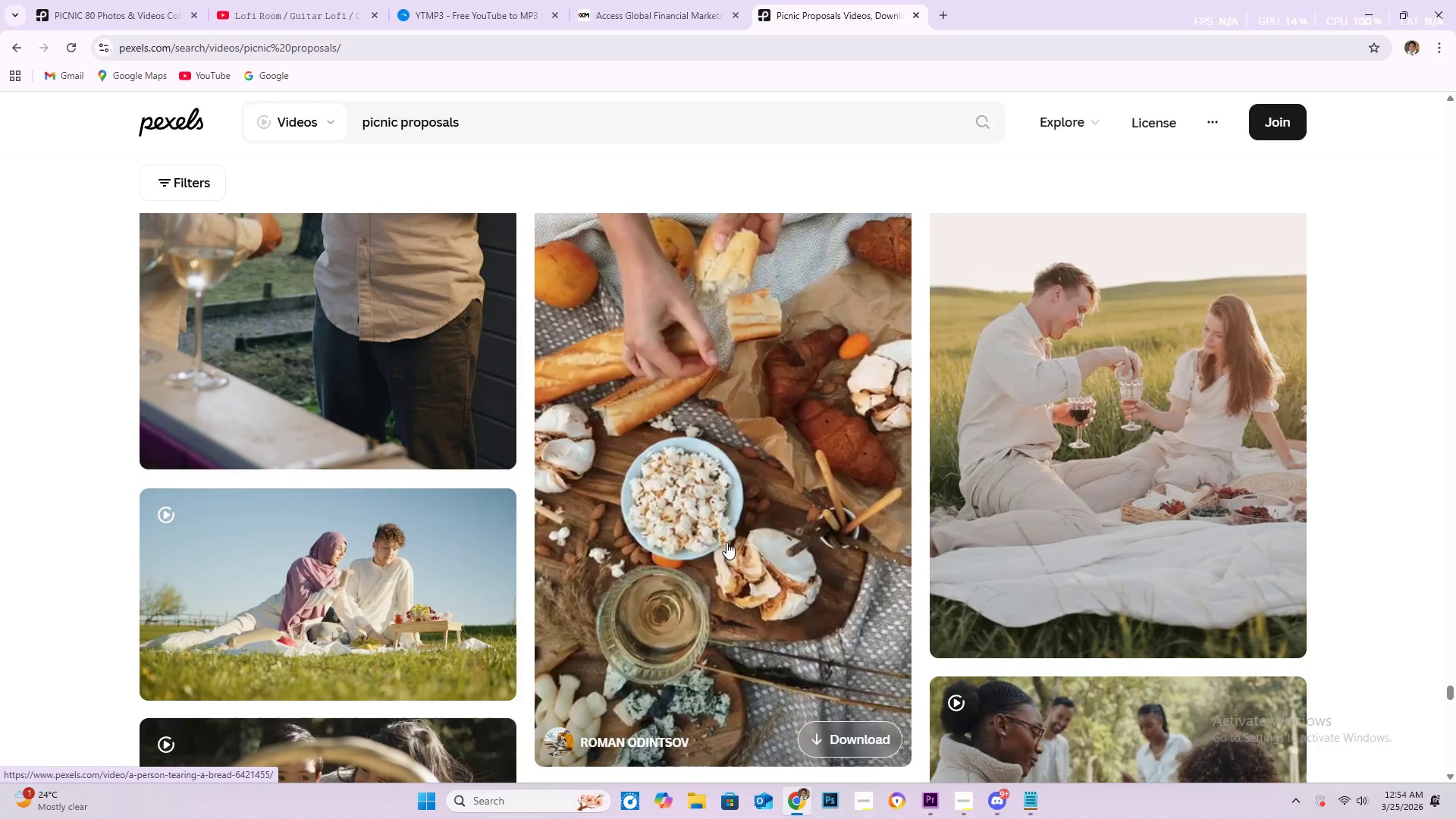 
wait(7.24)
 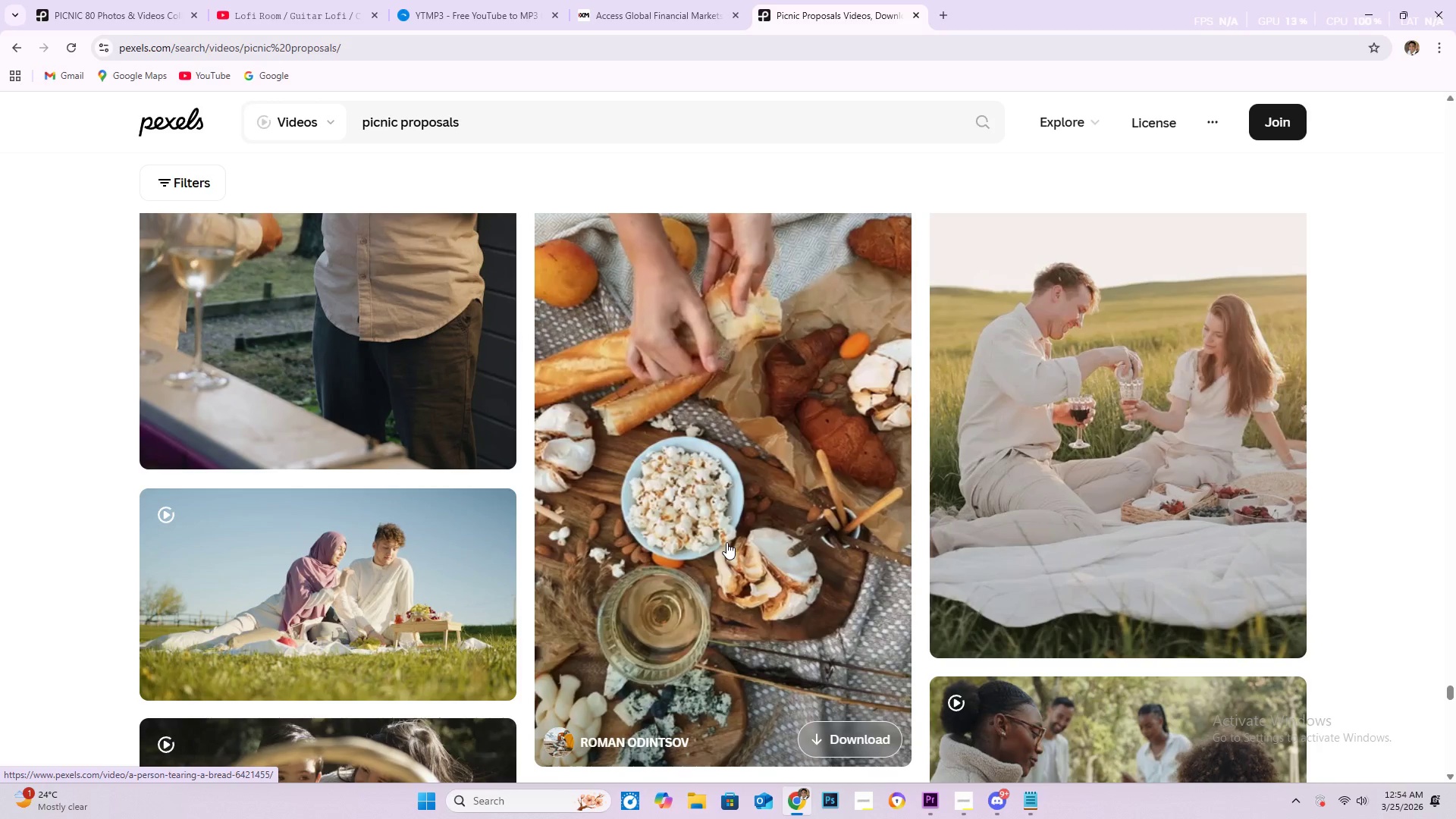 
scroll: coordinate [690, 523], scroll_direction: down, amount: 8.0
 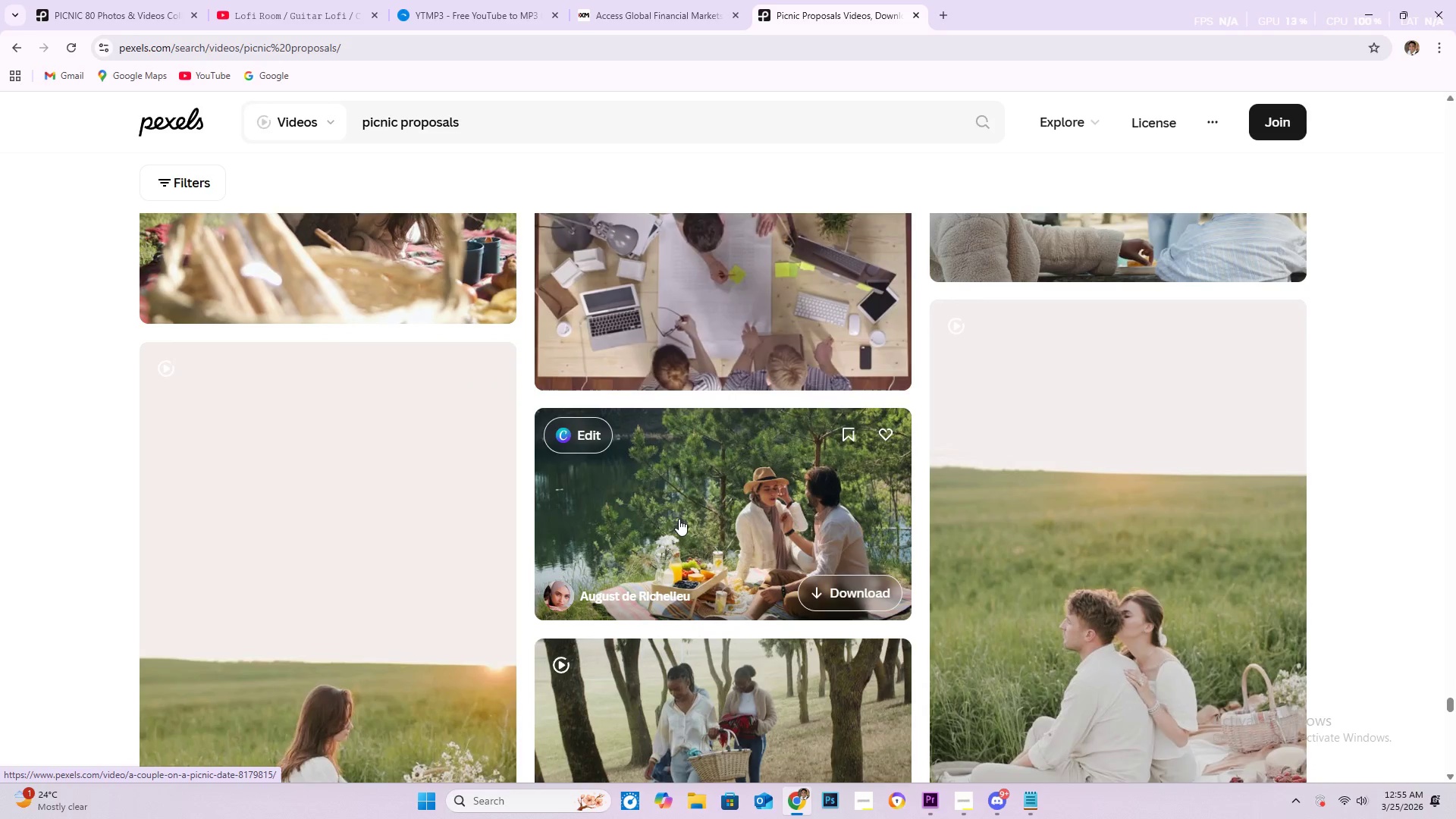 
scroll: coordinate [679, 519], scroll_direction: down, amount: 2.0
 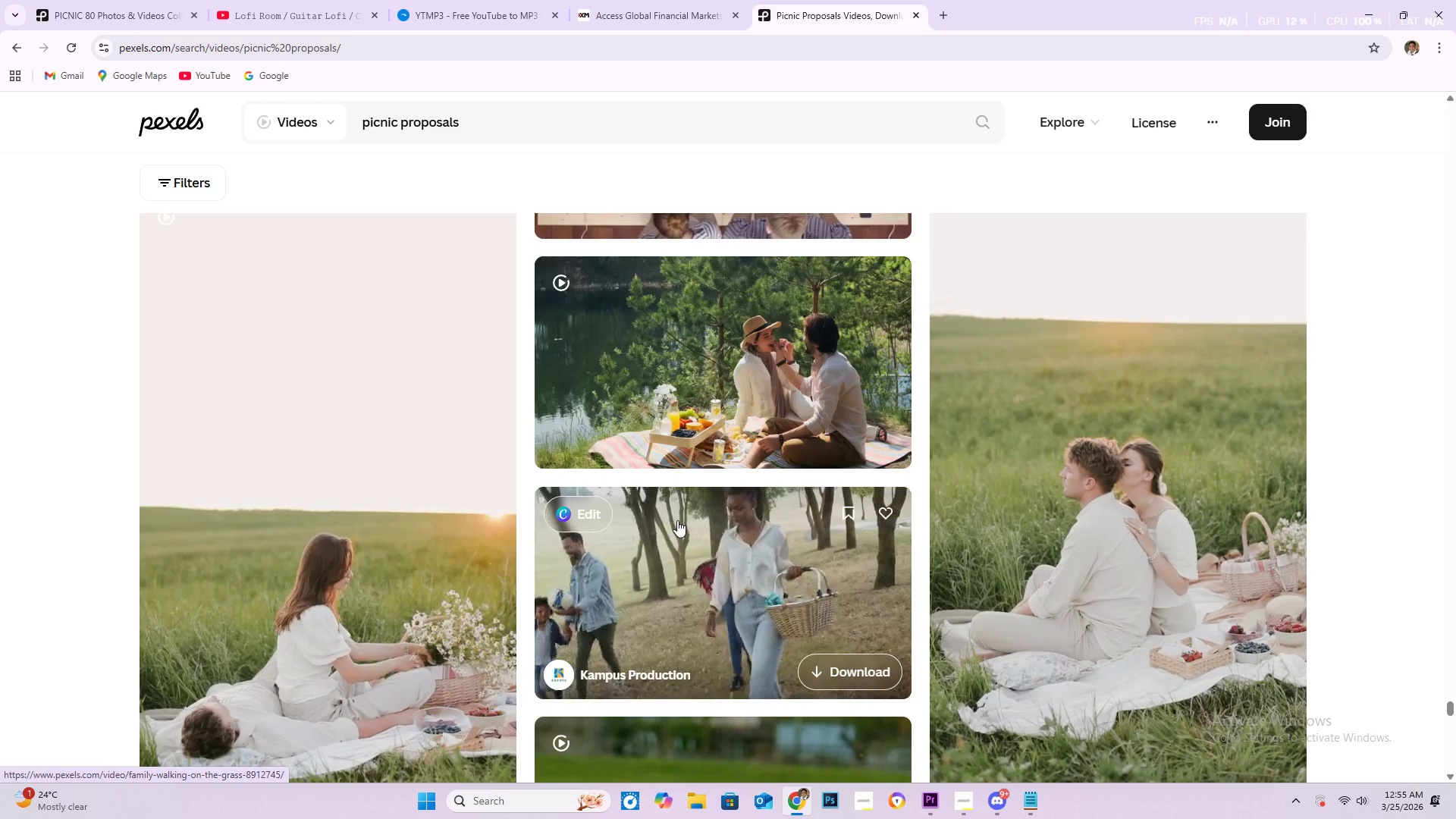 
wait(13.37)
 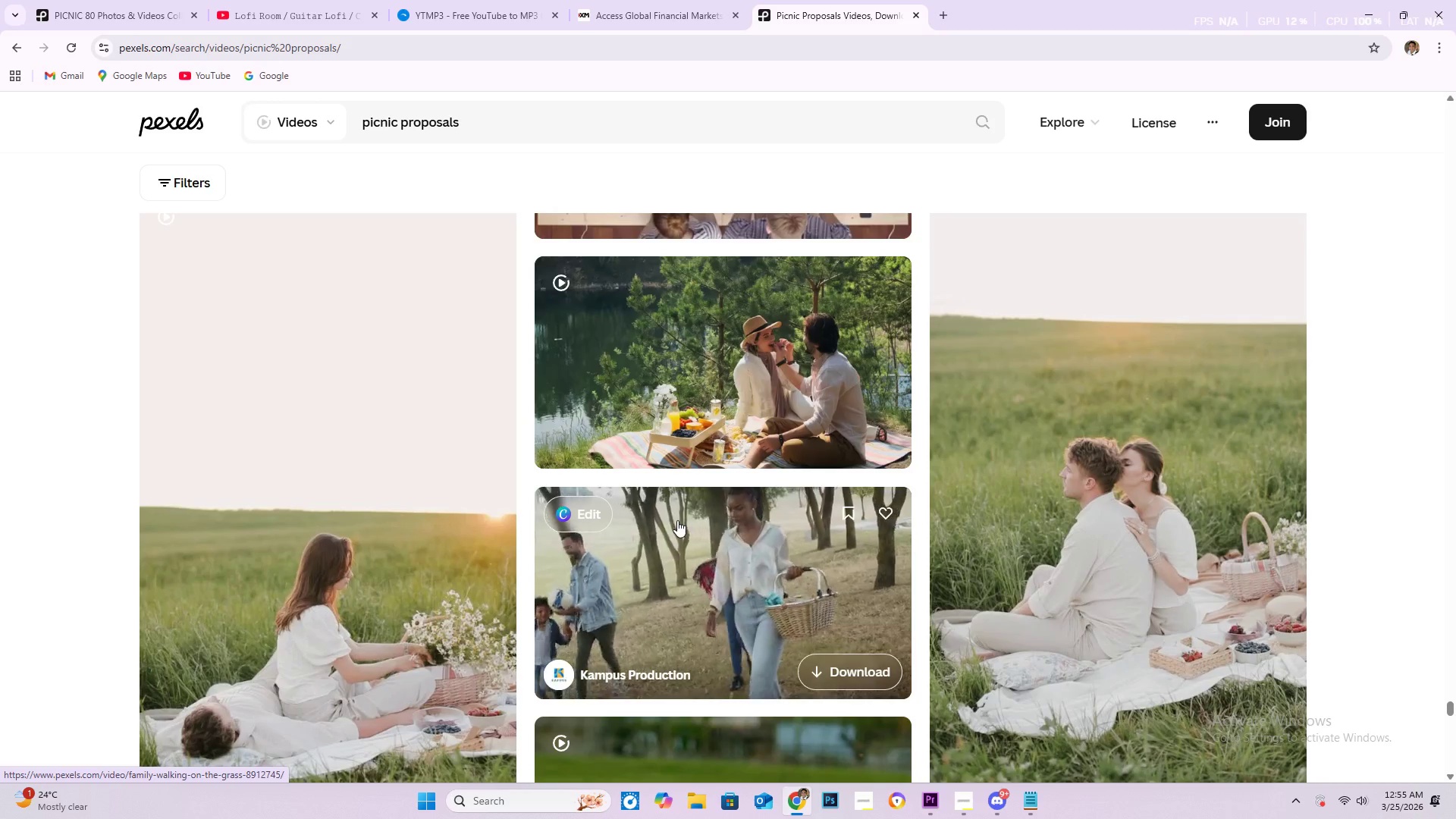 
scroll: coordinate [676, 526], scroll_direction: down, amount: 6.0
 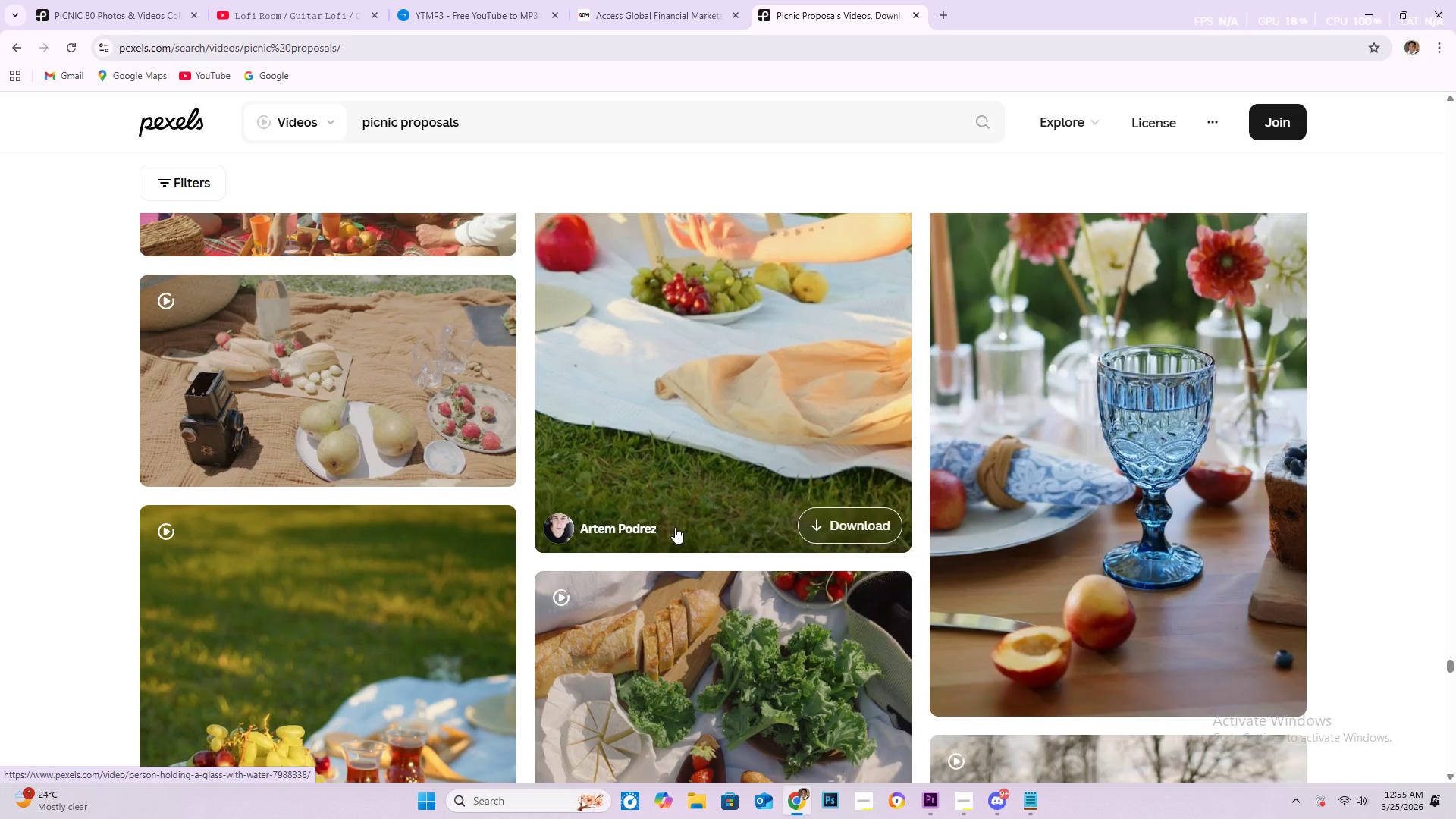 
scroll: coordinate [674, 529], scroll_direction: down, amount: 5.0
 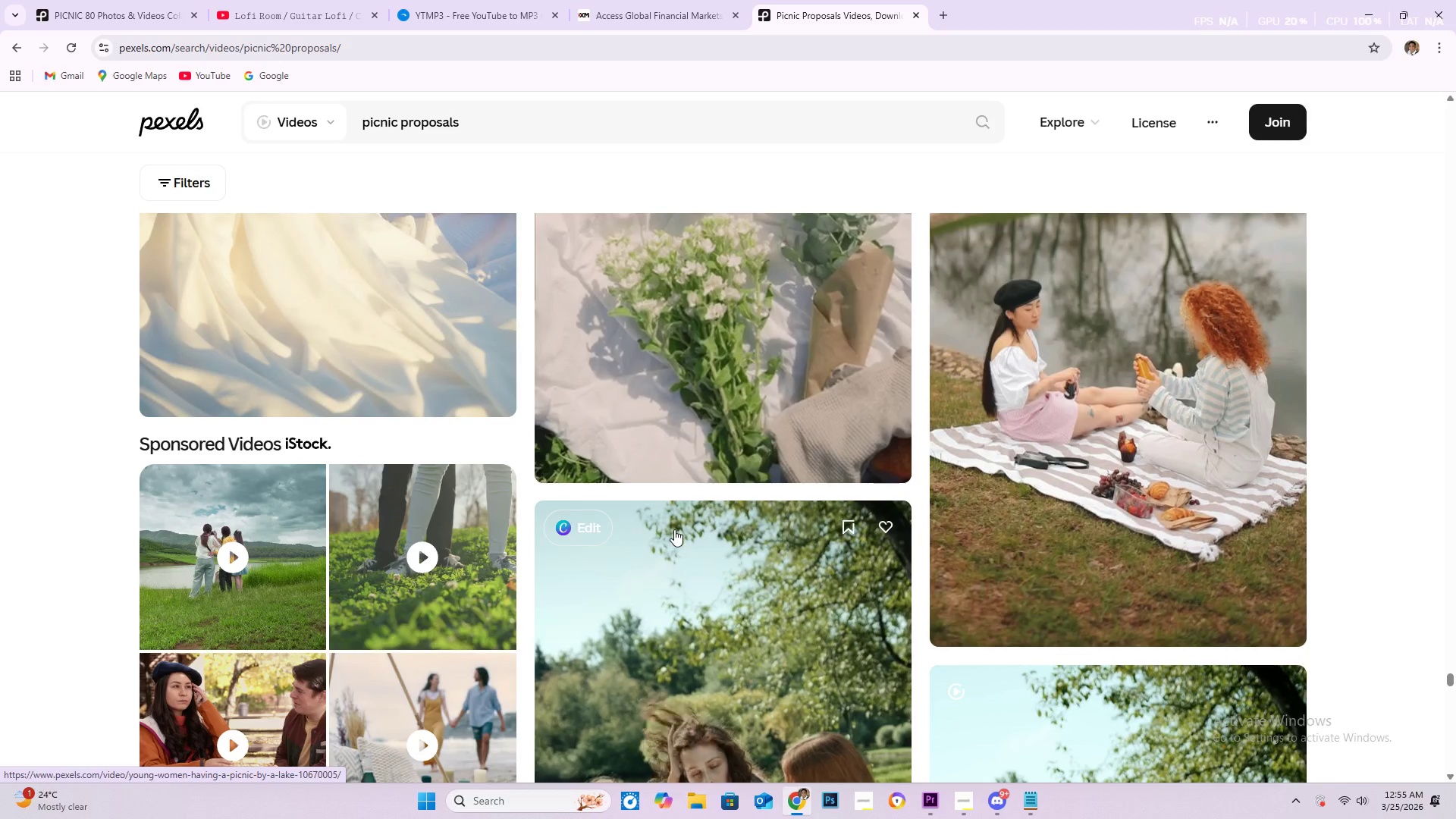 
scroll: coordinate [674, 529], scroll_direction: down, amount: 5.0
 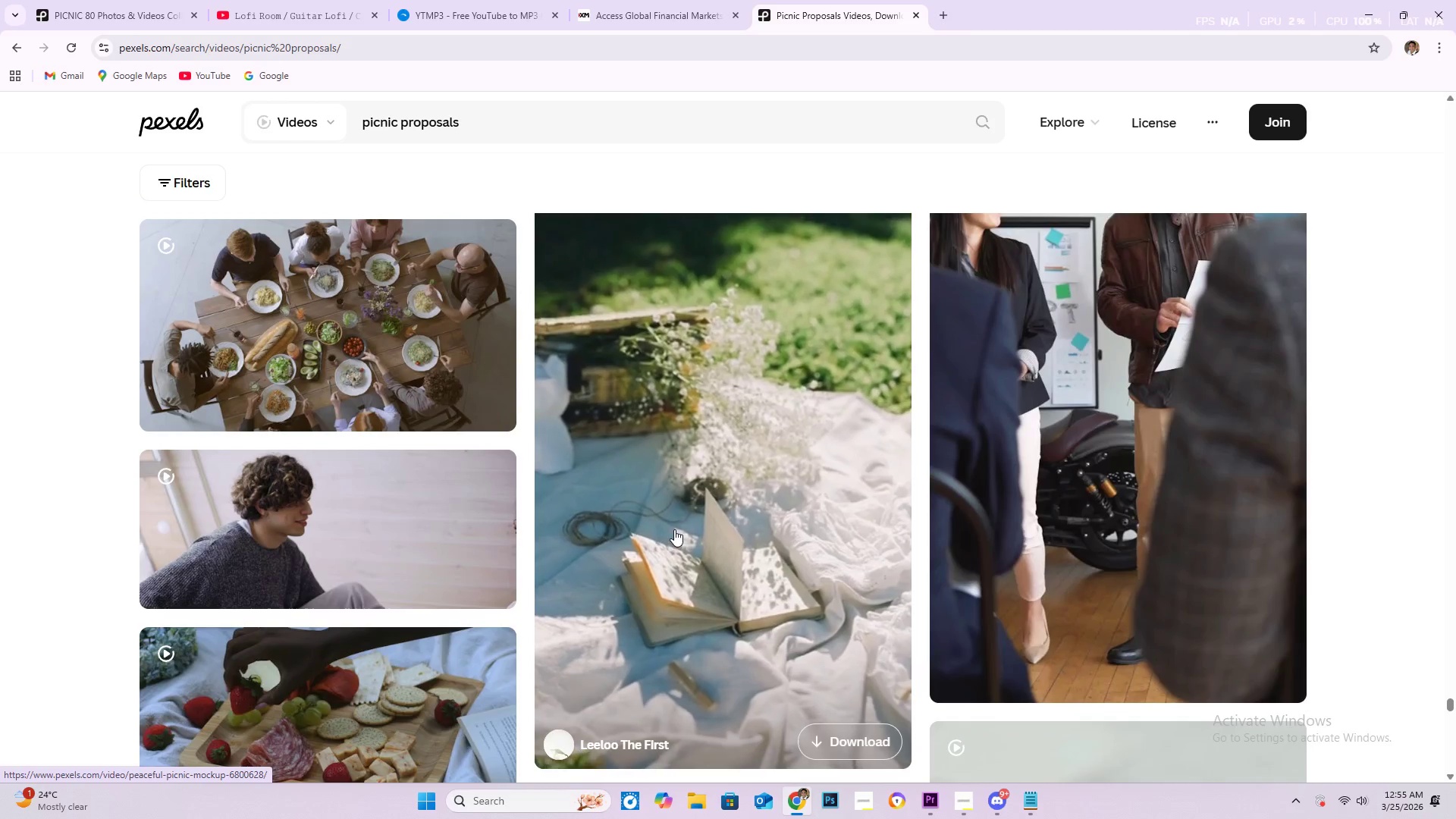 
scroll: coordinate [670, 537], scroll_direction: down, amount: 12.0
 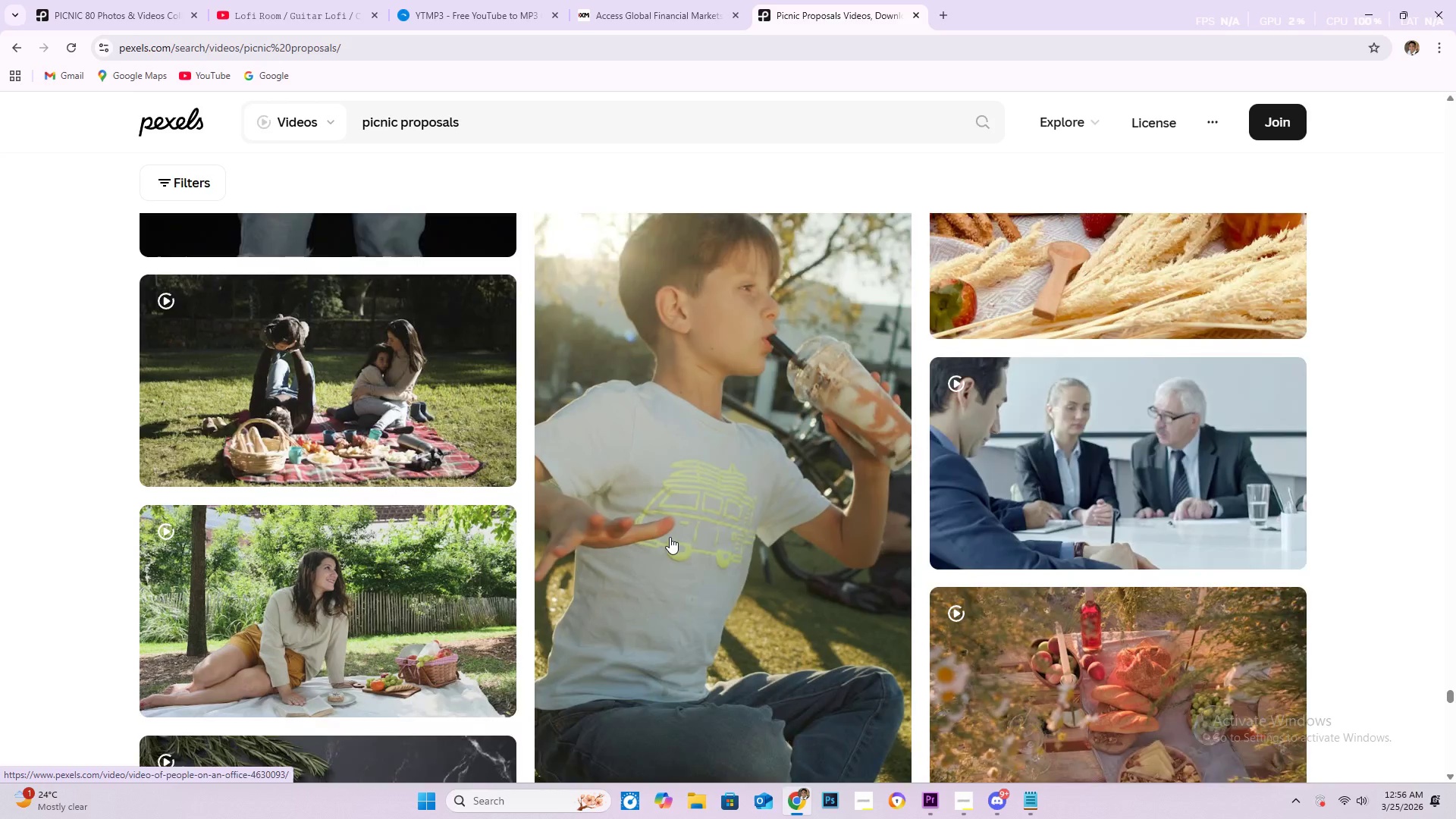 
scroll: coordinate [662, 542], scroll_direction: down, amount: 32.0
 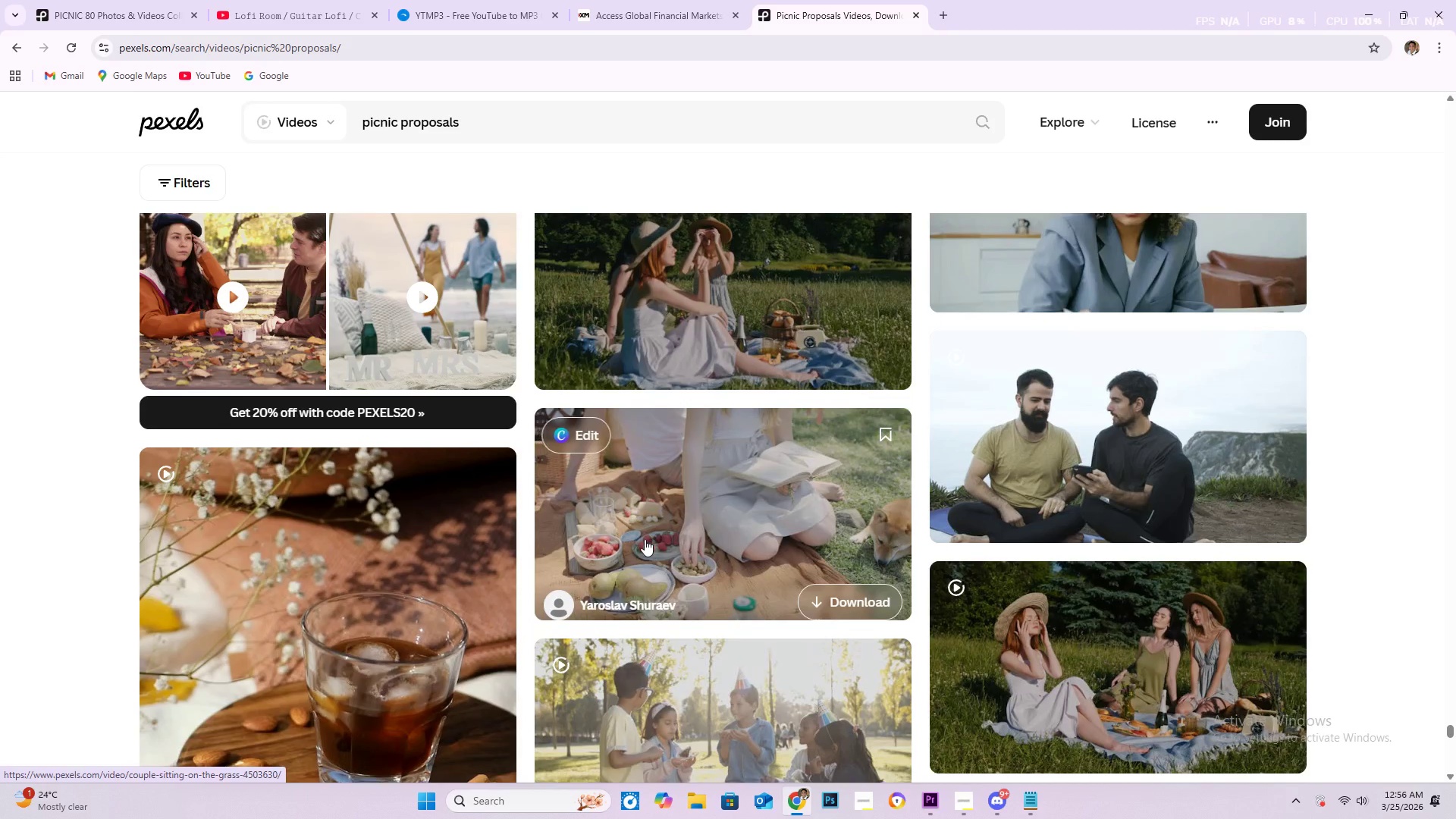 
mouse_move([622, 537])
 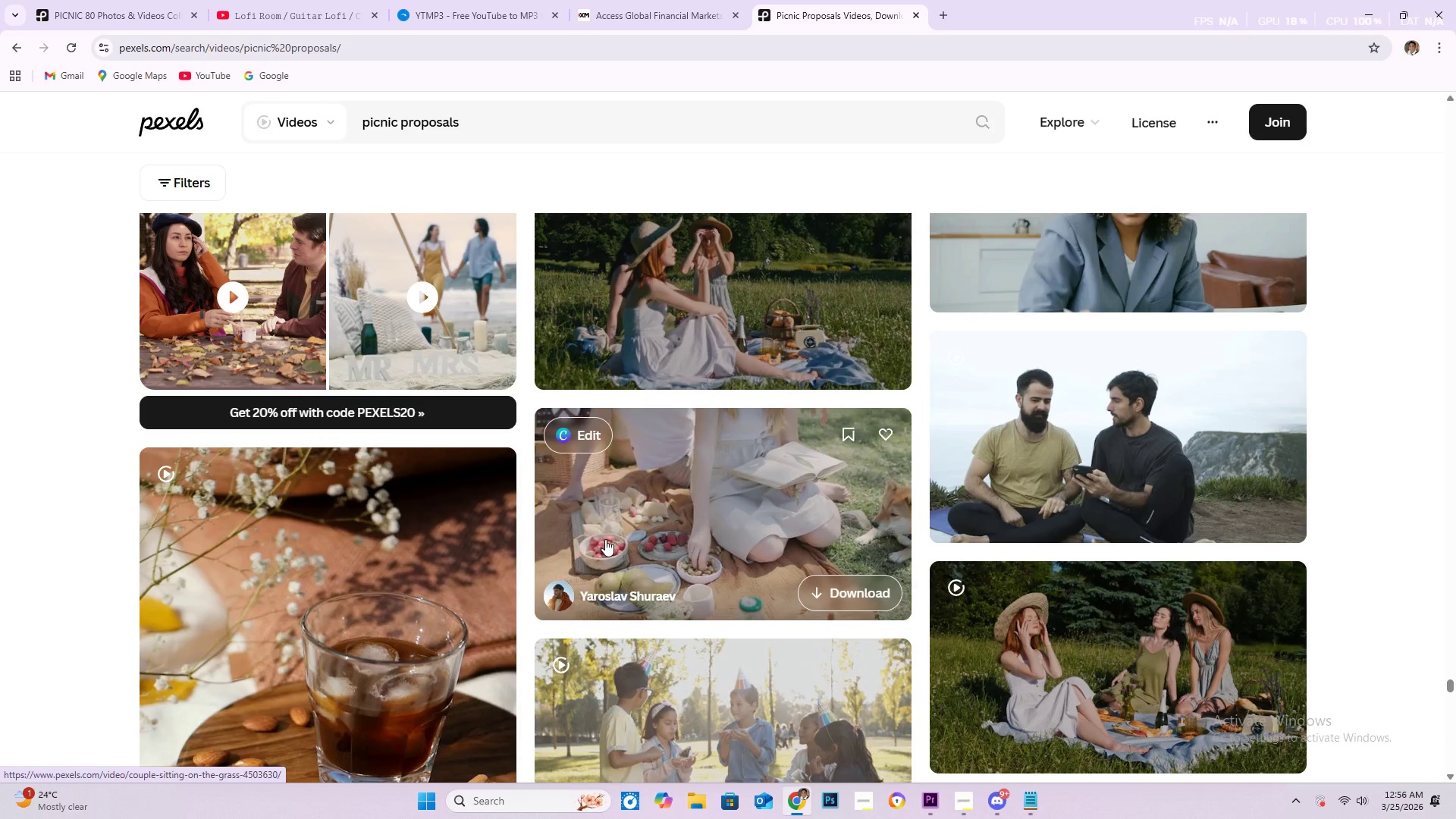 
scroll: coordinate [588, 576], scroll_direction: down, amount: 5.0
 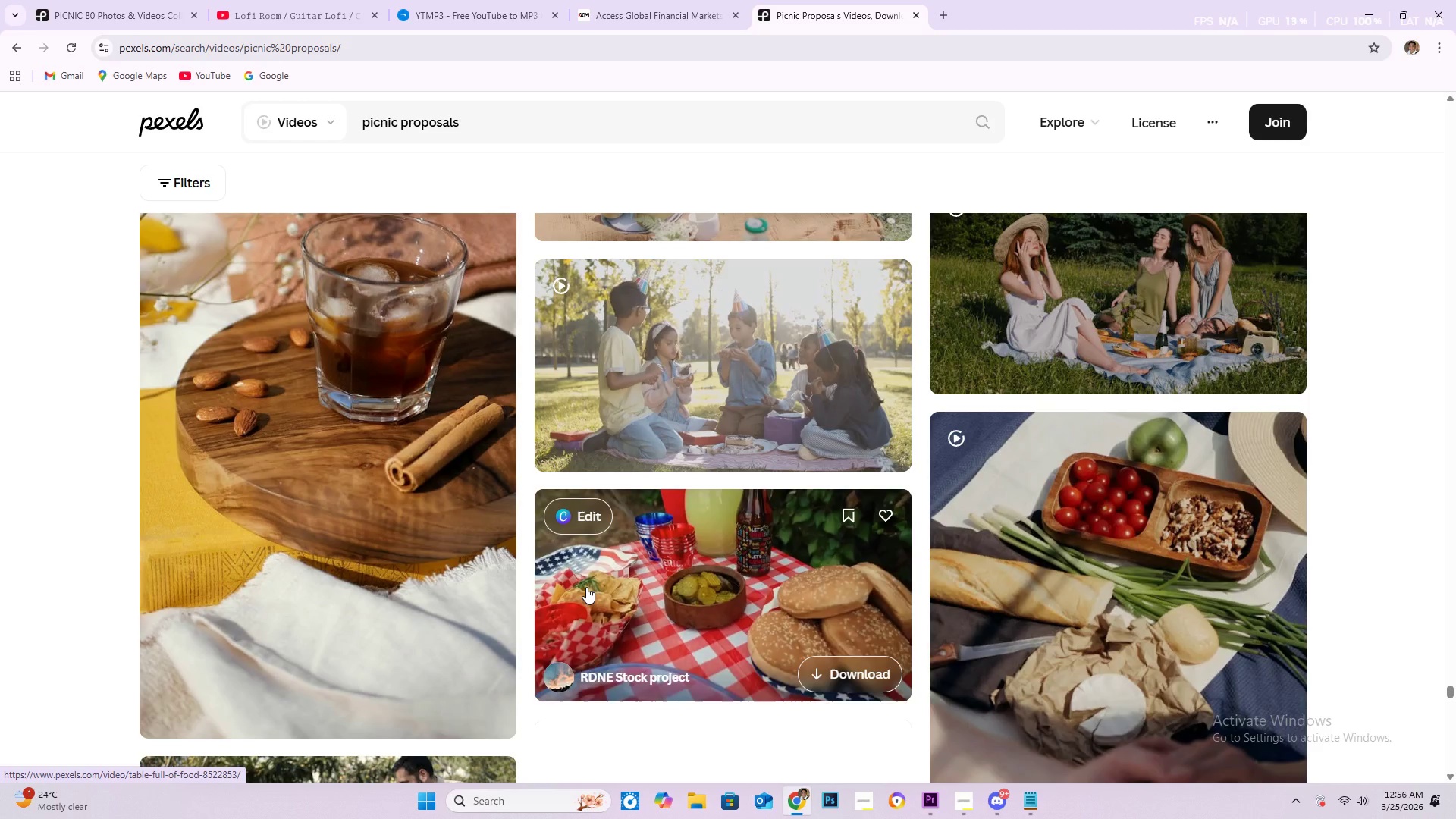 
wait(5.61)
 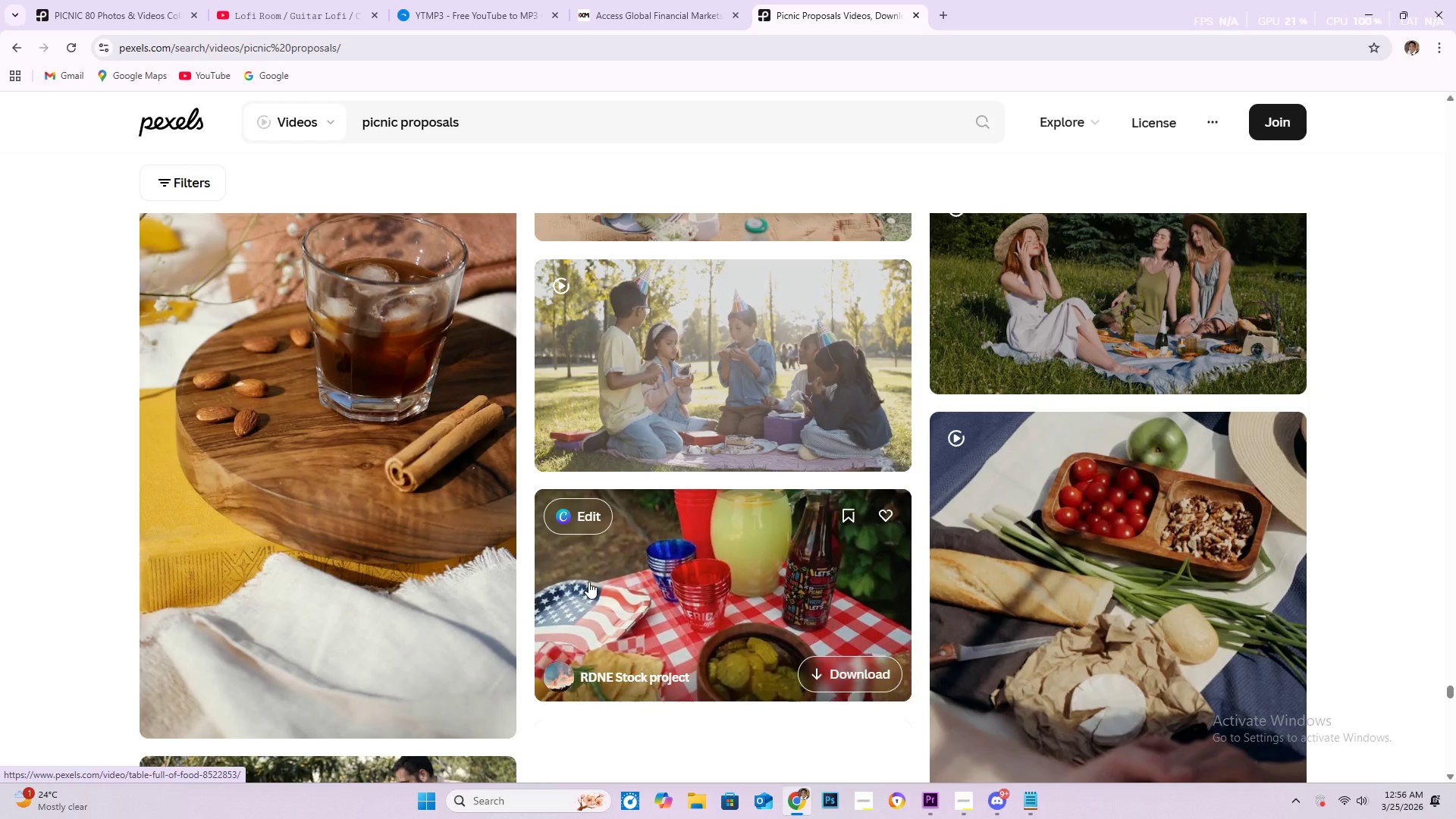 
scroll: coordinate [578, 591], scroll_direction: down, amount: 17.0
 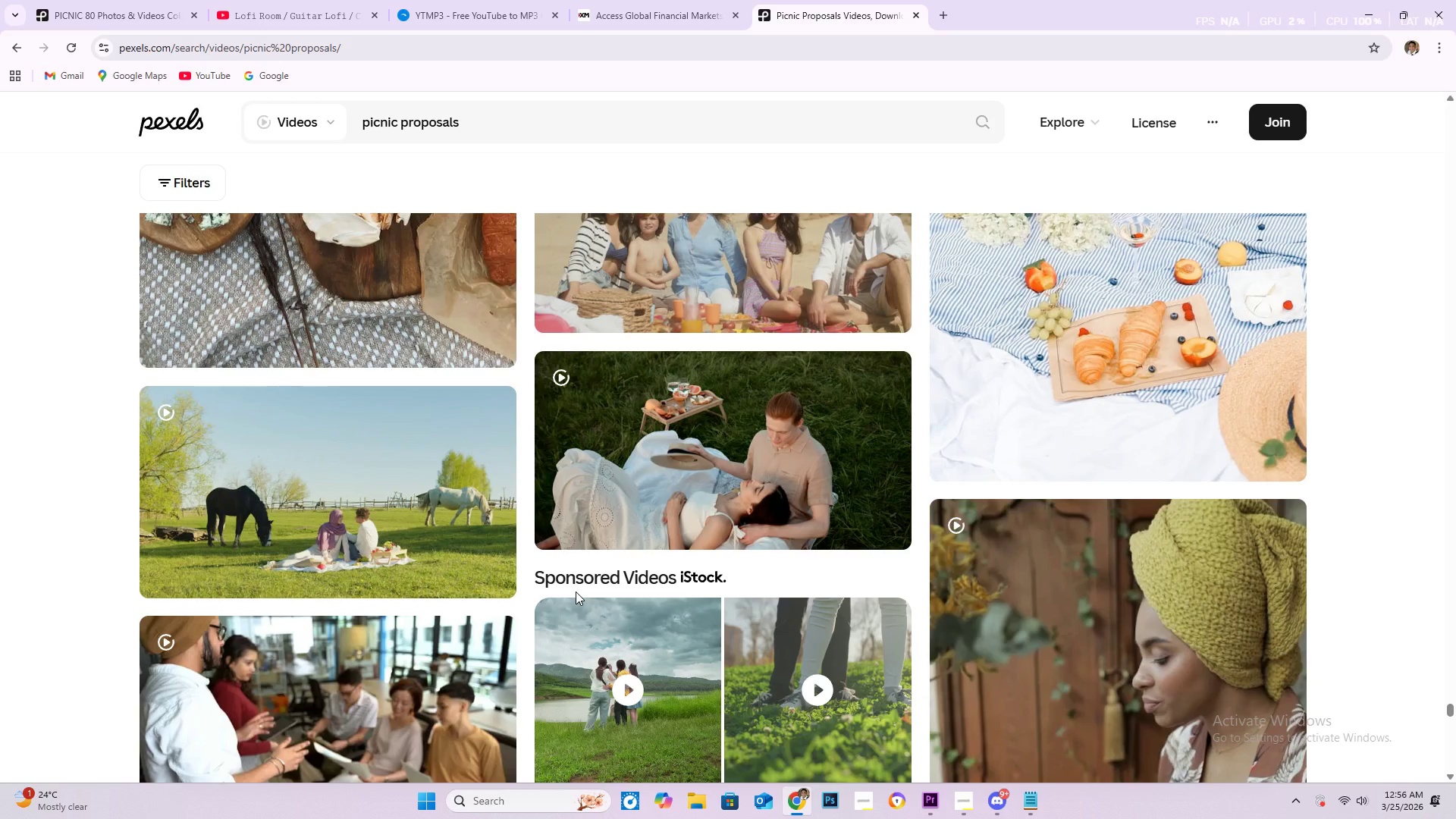 
wait(14.72)
 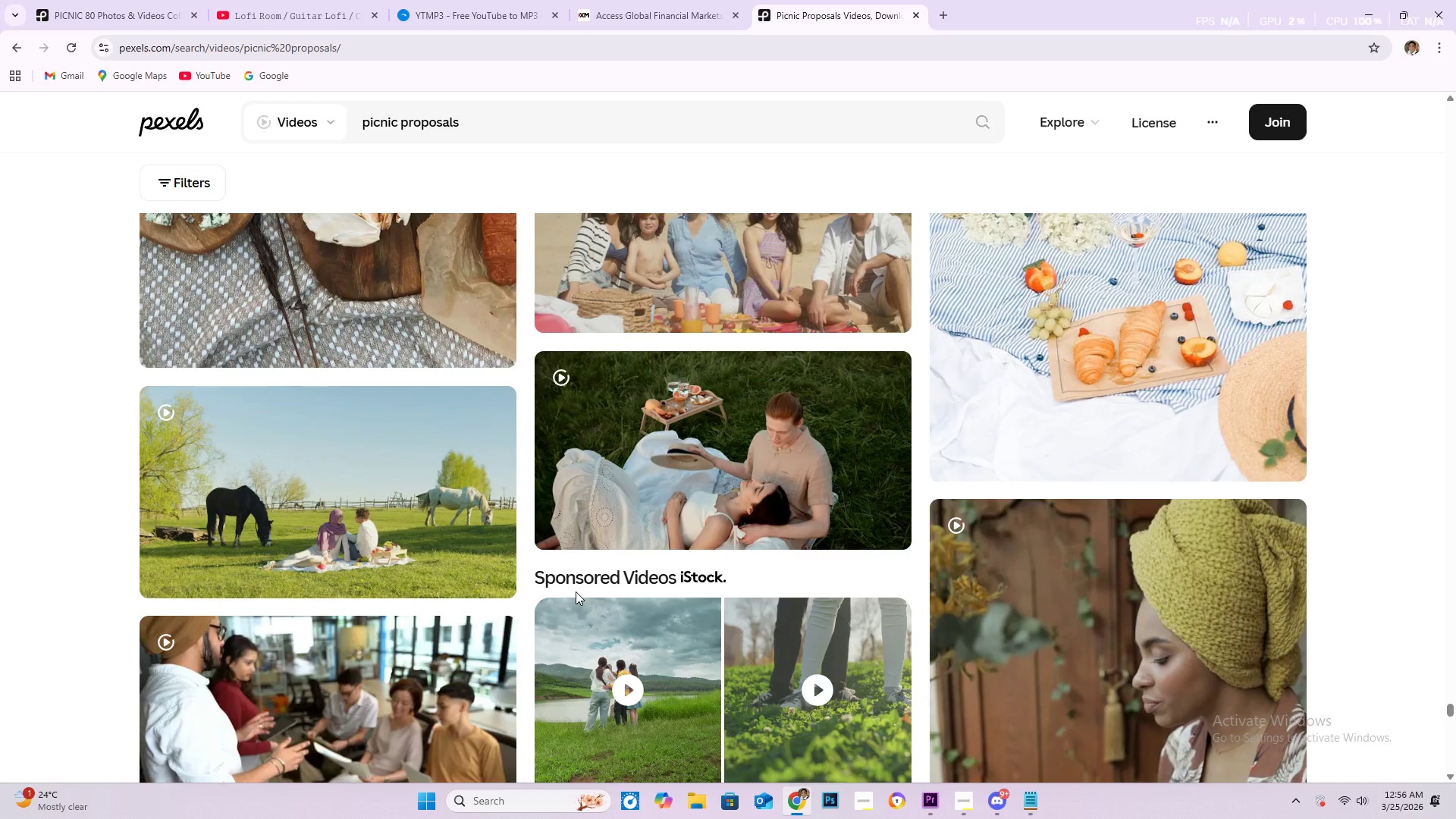 
scroll: coordinate [570, 604], scroll_direction: down, amount: 7.0
 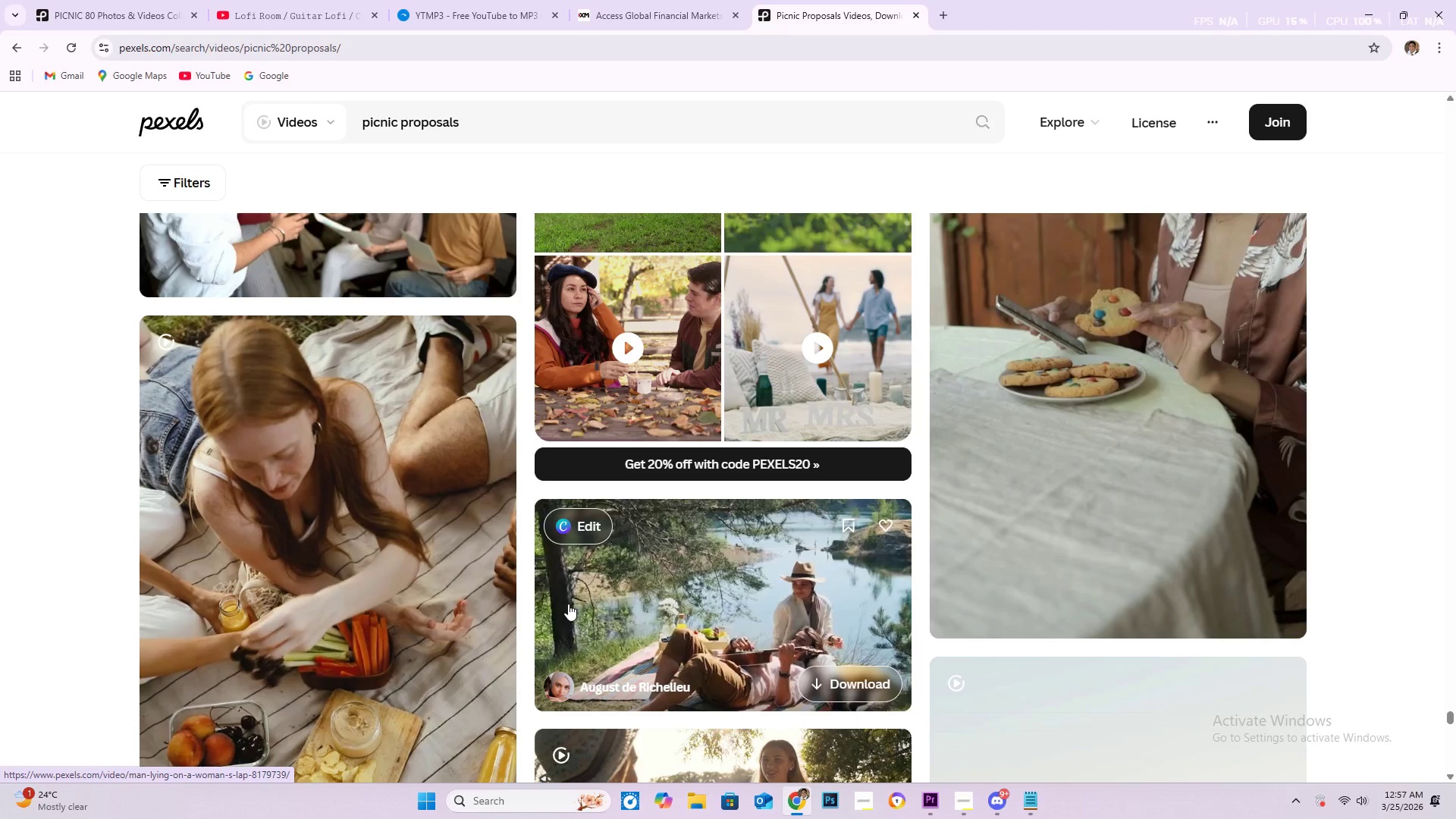 
wait(16.89)
 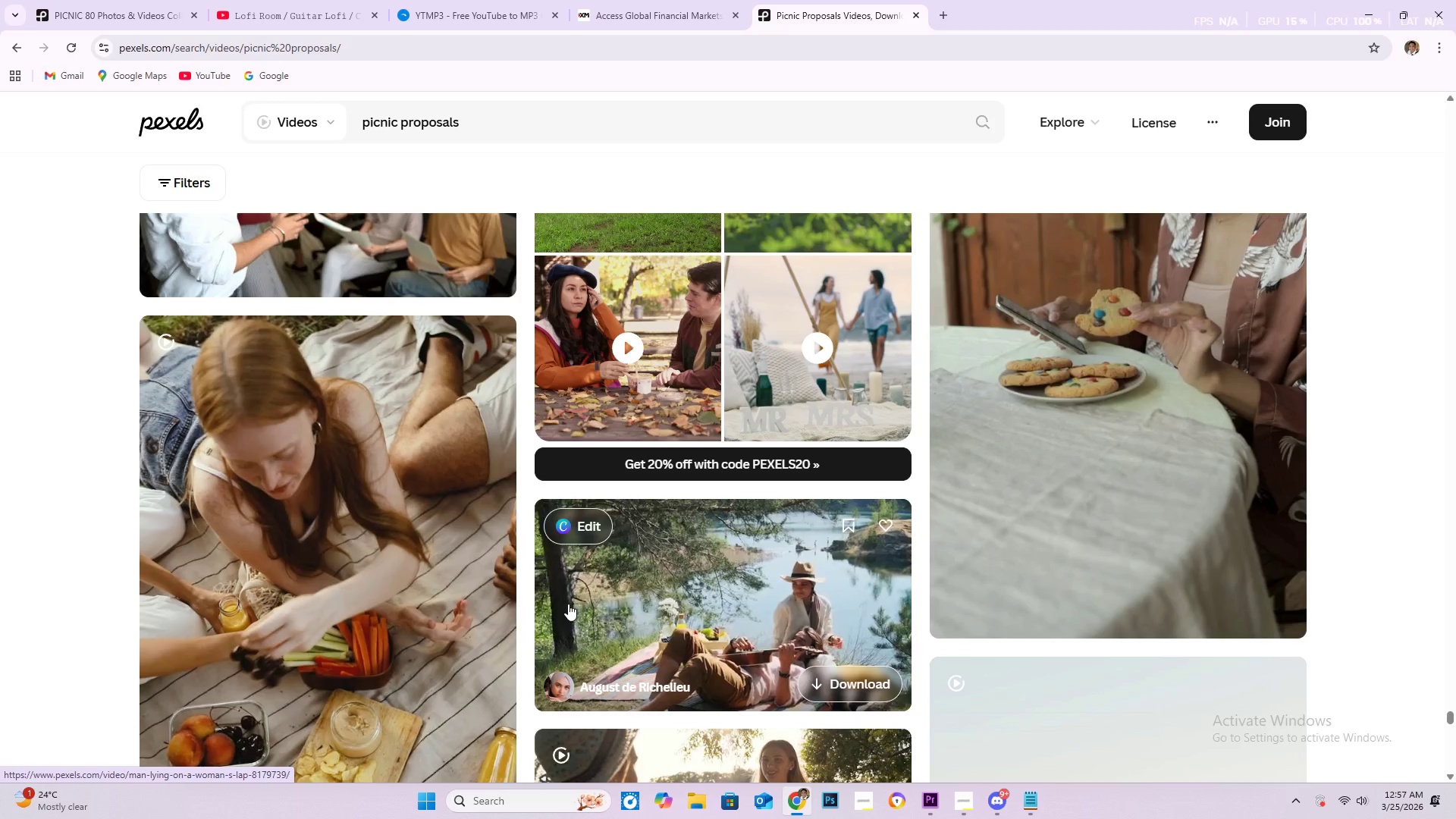 
scroll: coordinate [726, 579], scroll_direction: down, amount: 14.0
 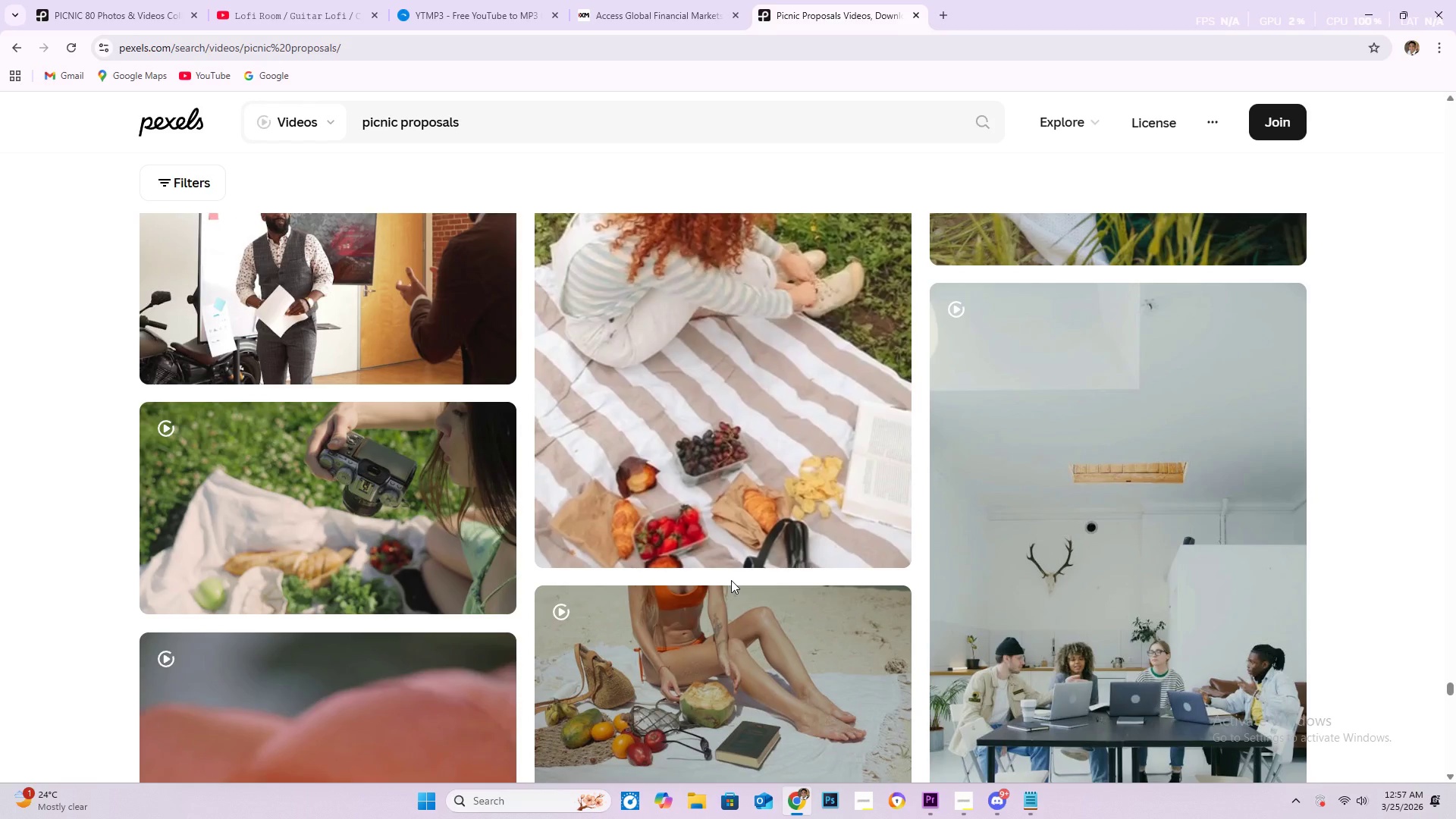 
wait(27.77)
 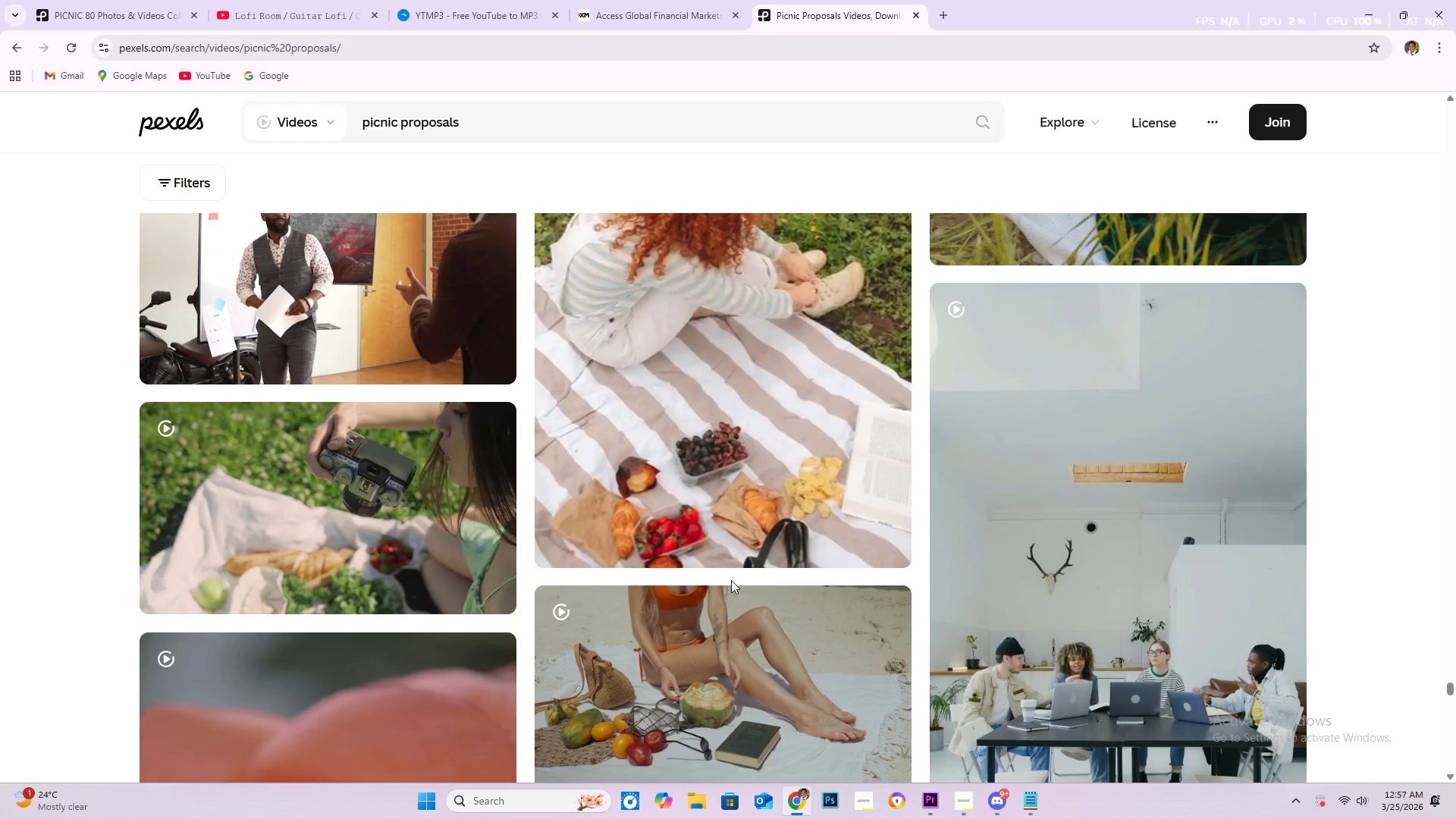 
scroll: coordinate [786, 573], scroll_direction: down, amount: 3.0
 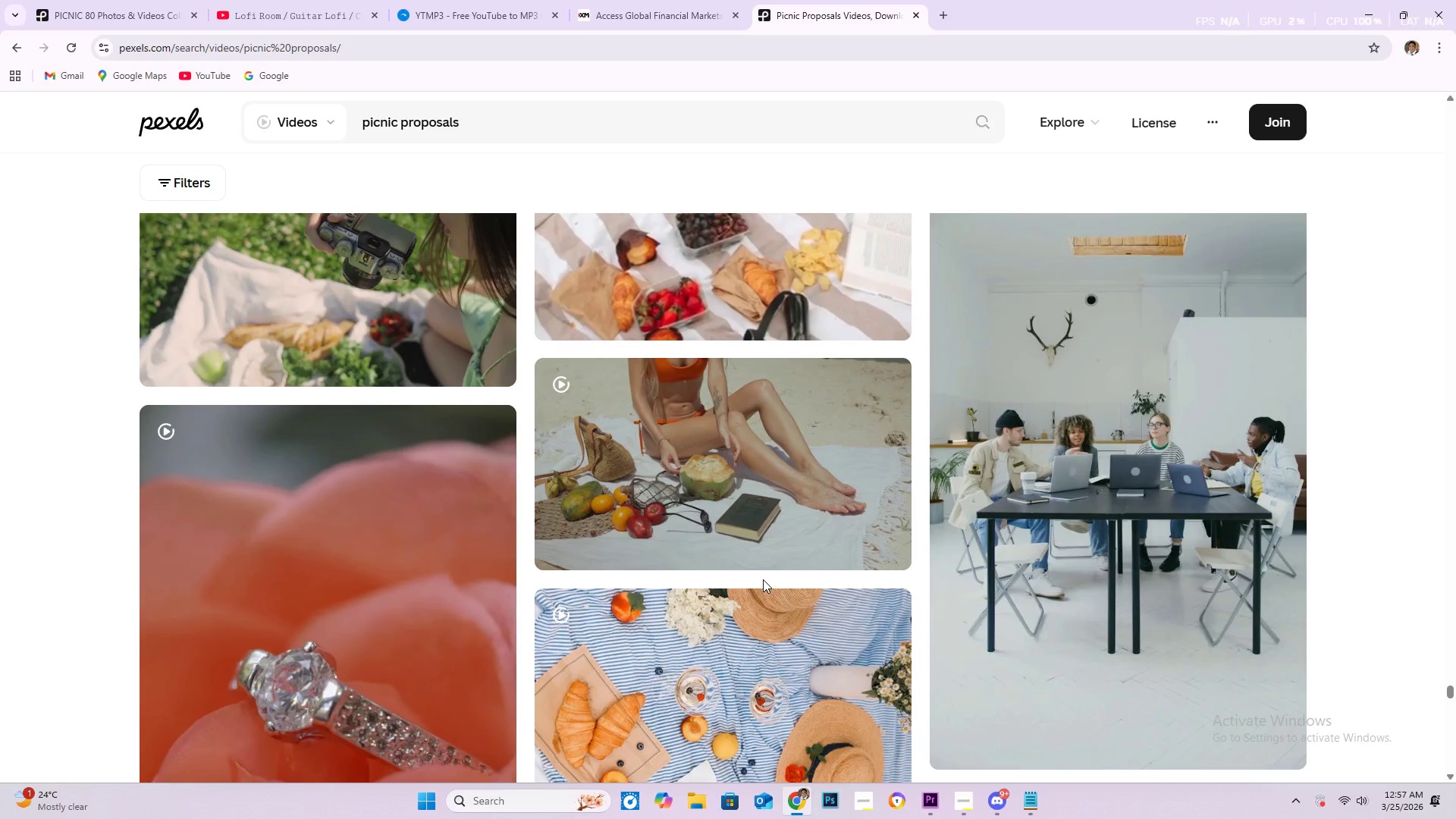 
wait(7.66)
 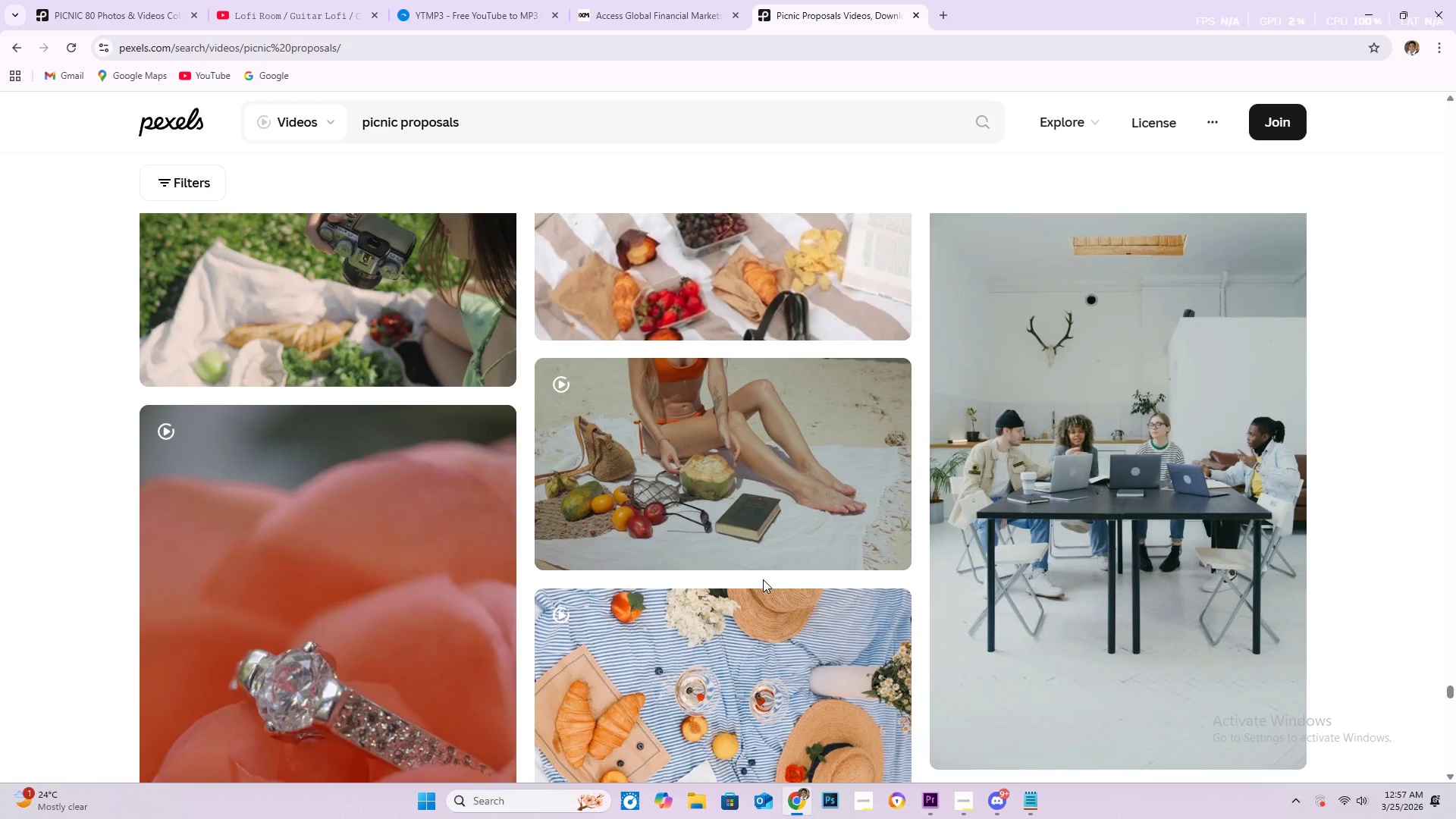 
scroll: coordinate [752, 583], scroll_direction: down, amount: 6.0
 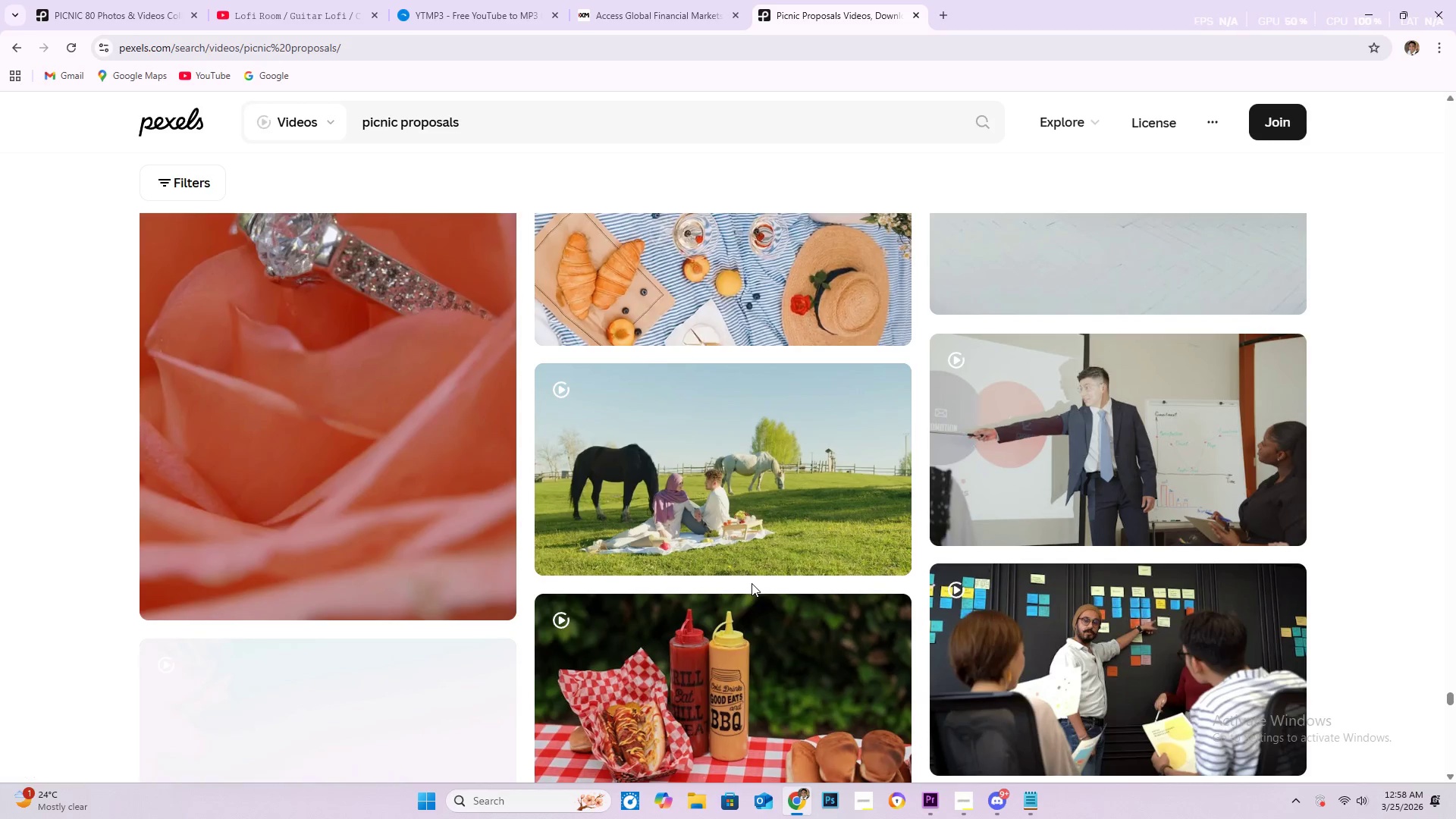 
scroll: coordinate [752, 583], scroll_direction: down, amount: 1.0
 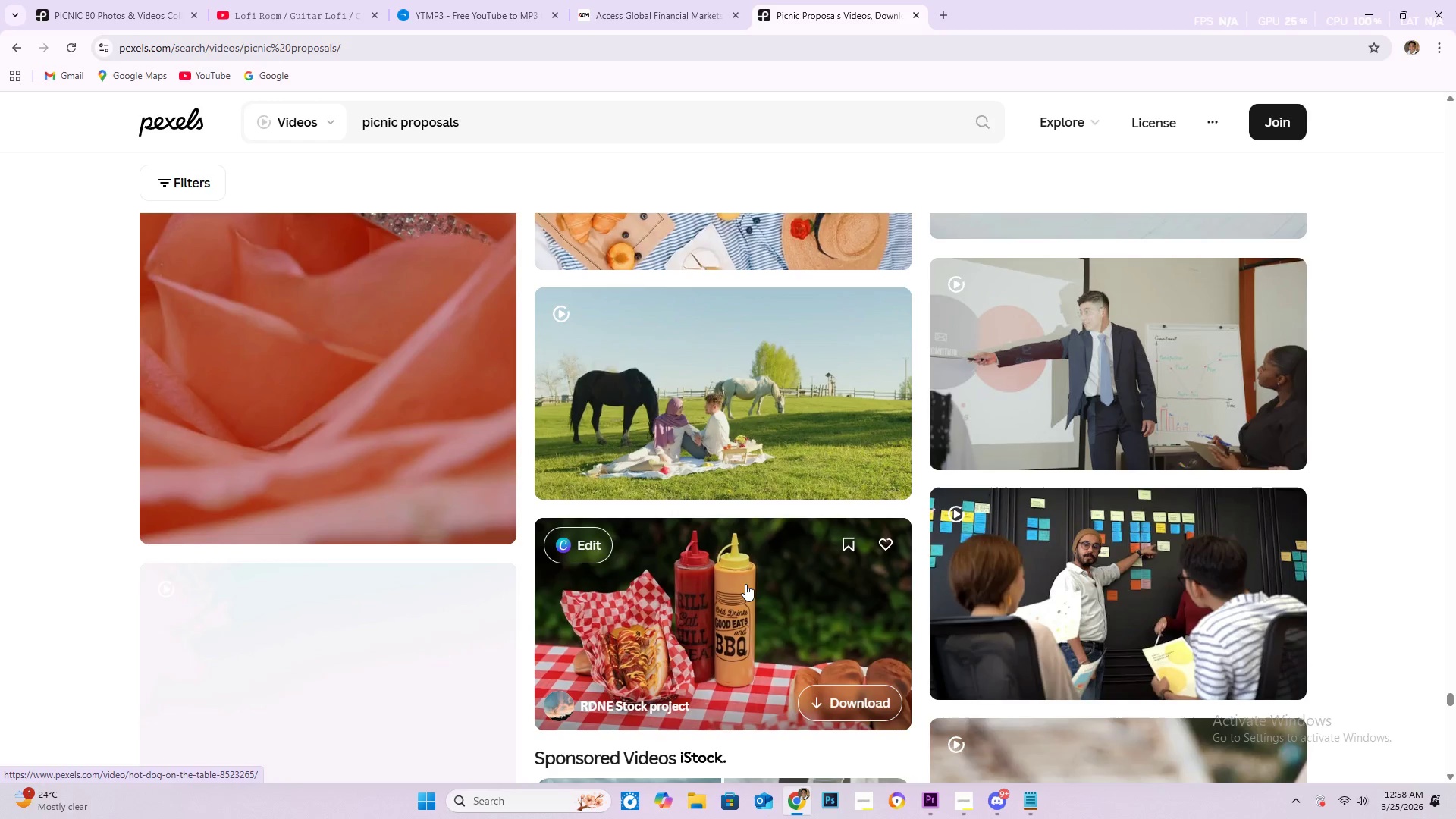 
wait(6.69)
 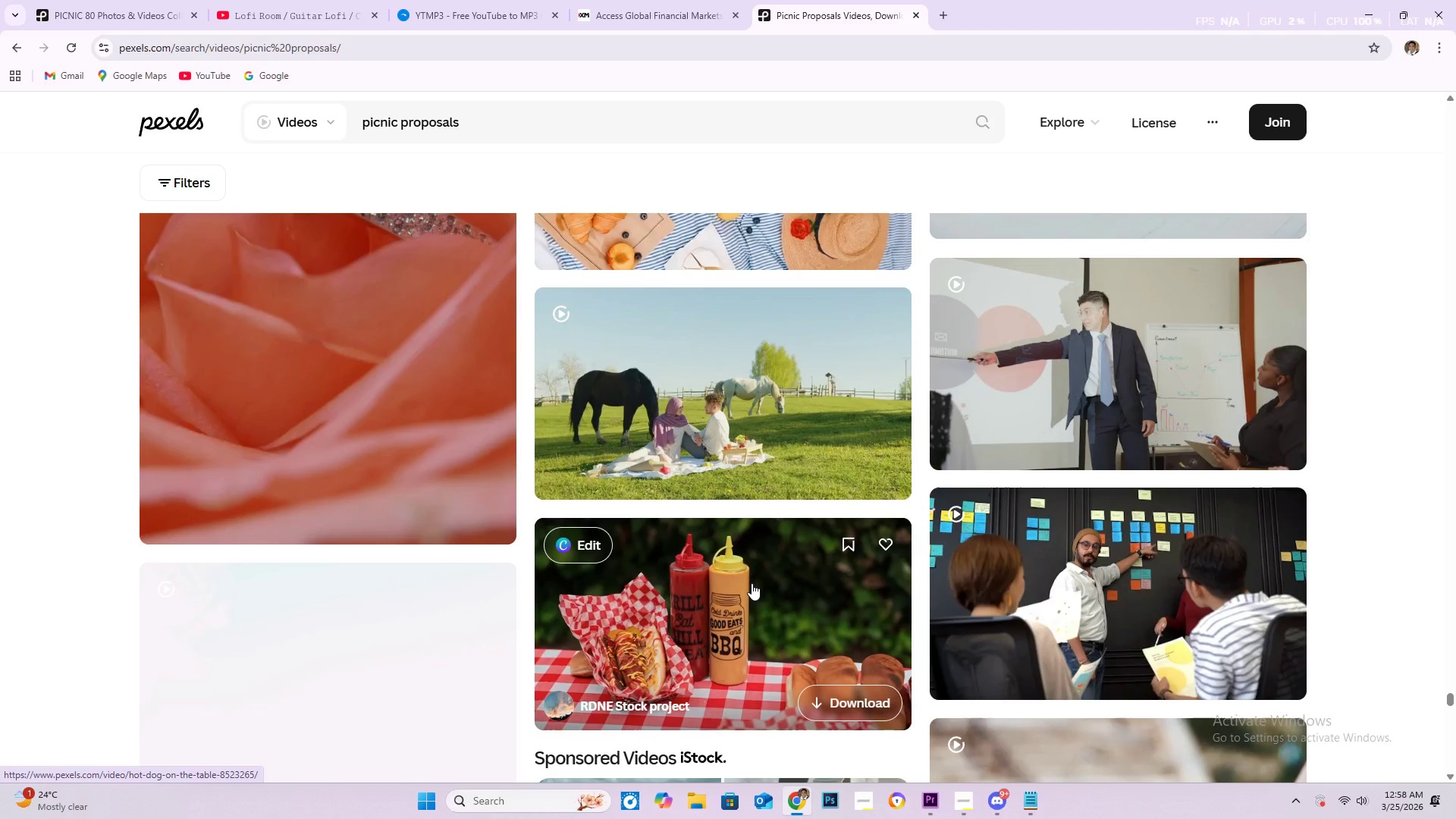 
scroll: coordinate [743, 585], scroll_direction: down, amount: 6.0
 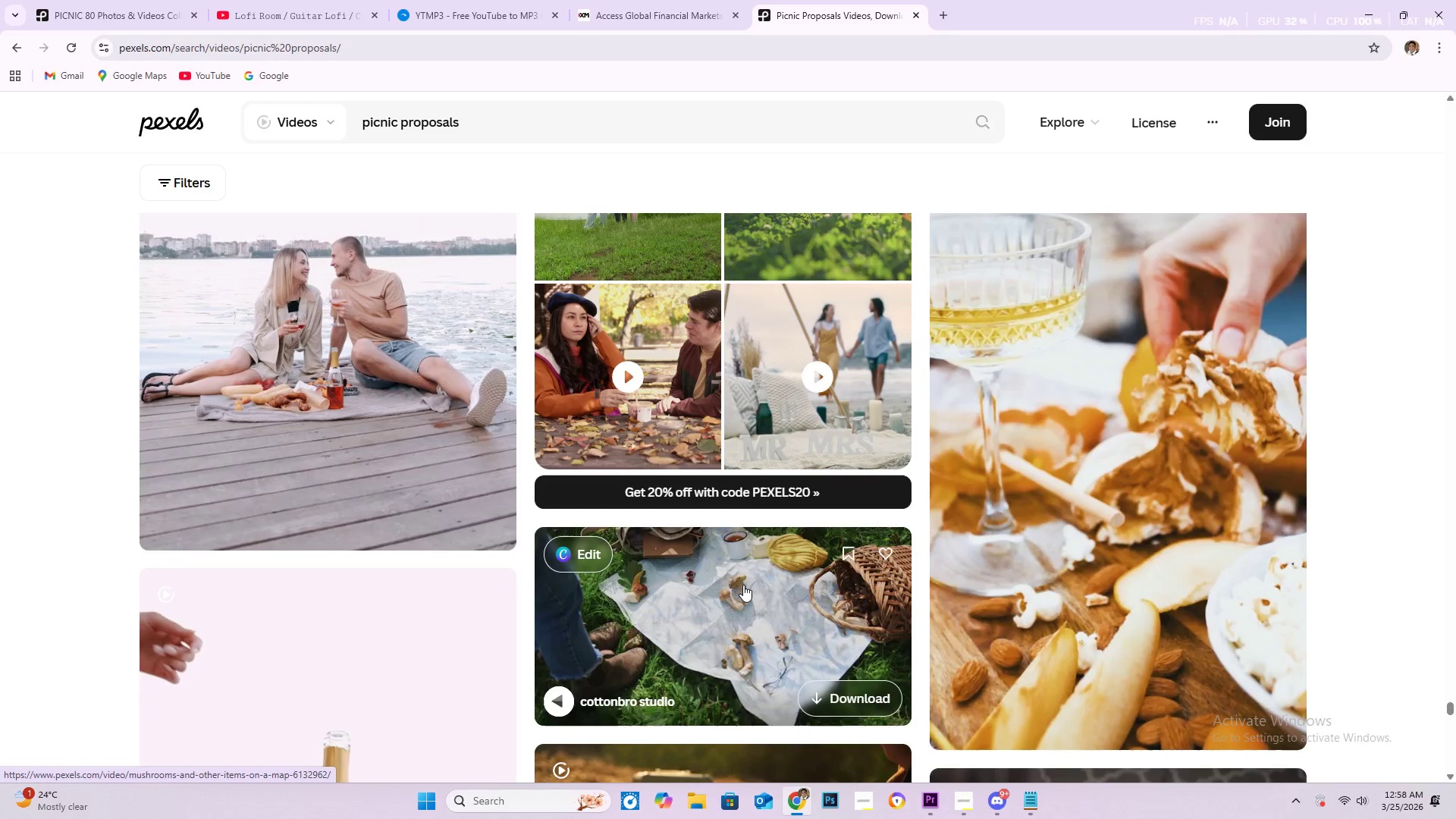 
scroll: coordinate [739, 585], scroll_direction: down, amount: 5.0
 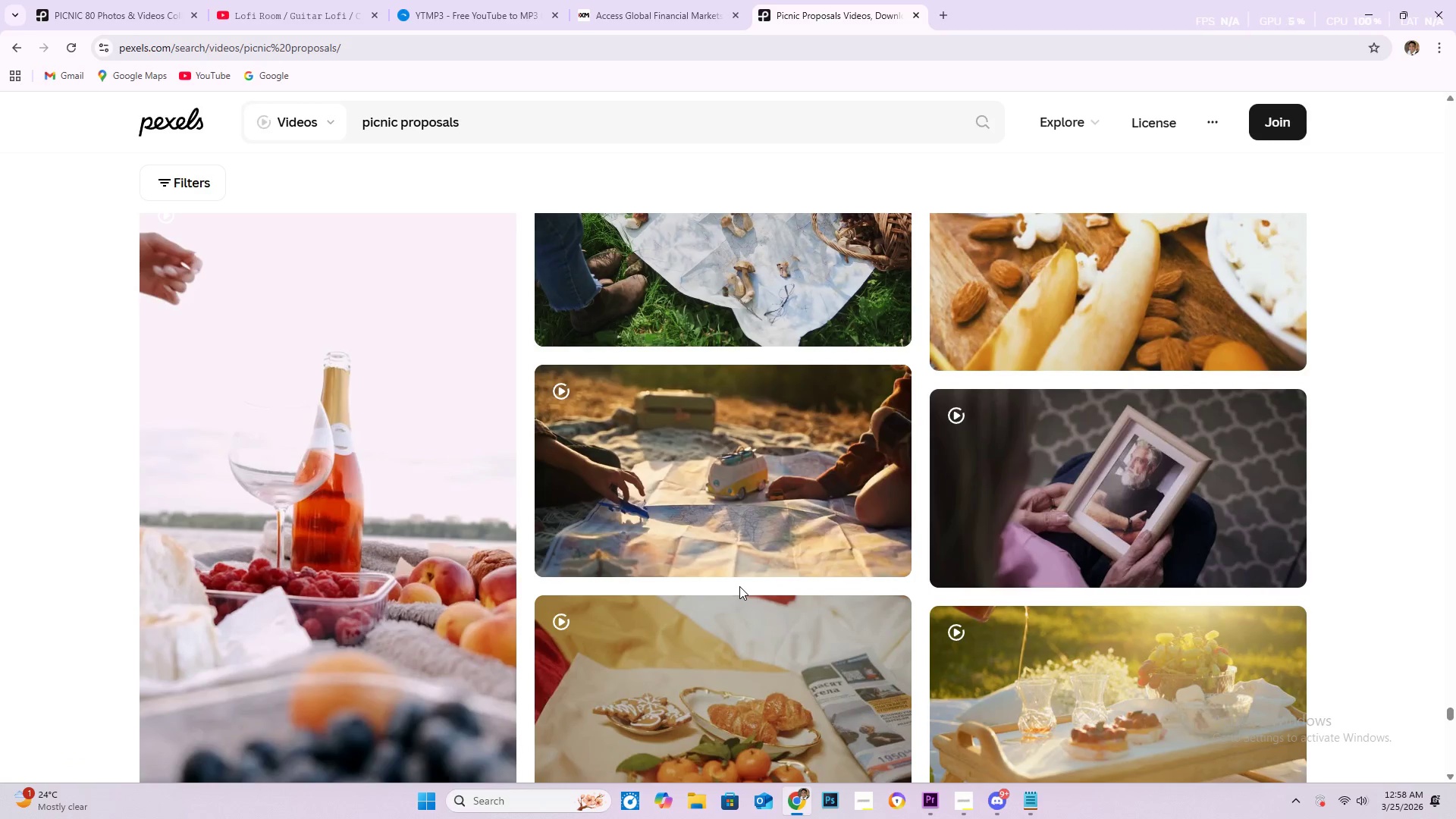 
scroll: coordinate [737, 590], scroll_direction: down, amount: 9.0
 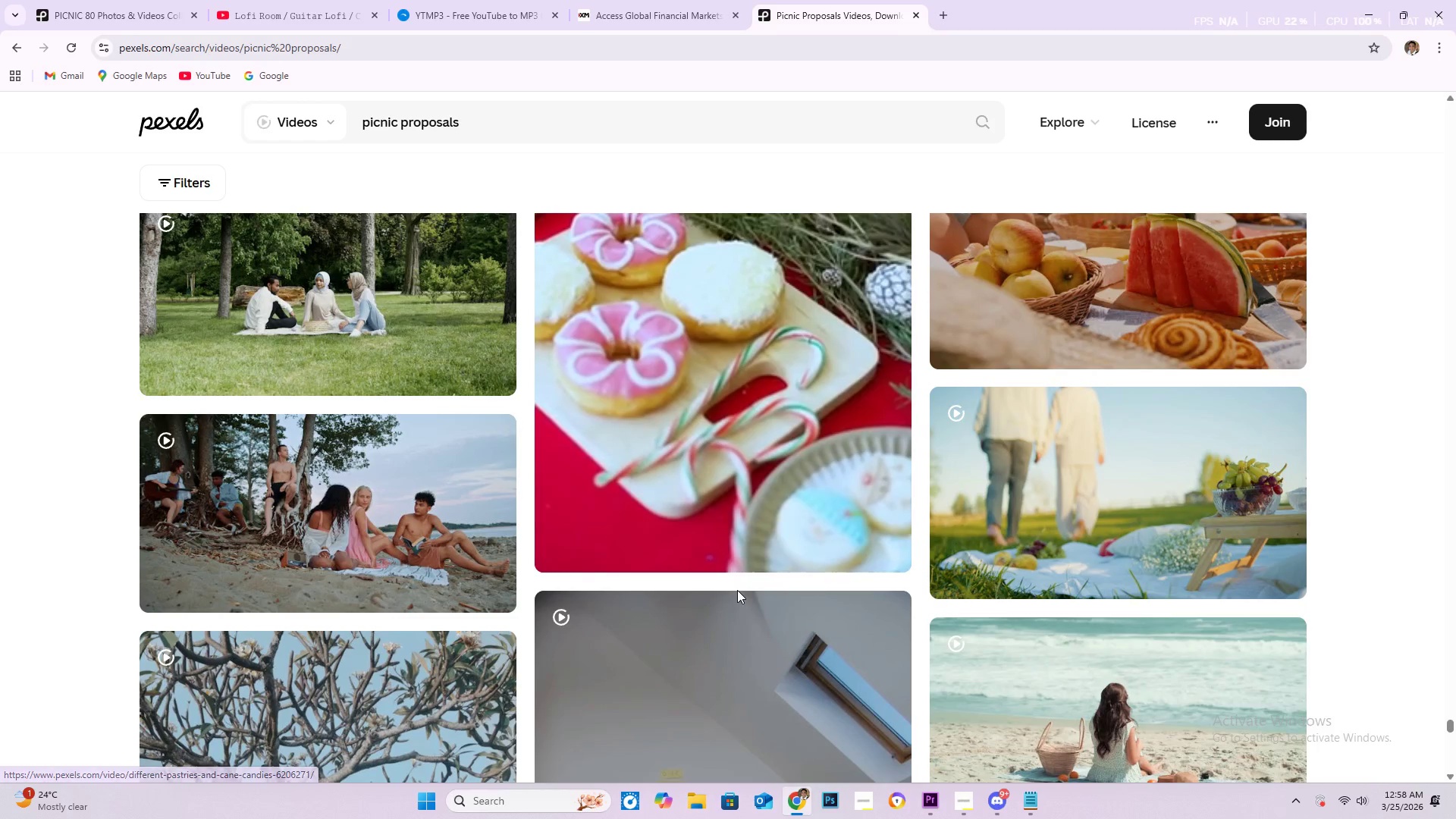 
scroll: coordinate [730, 598], scroll_direction: down, amount: 9.0
 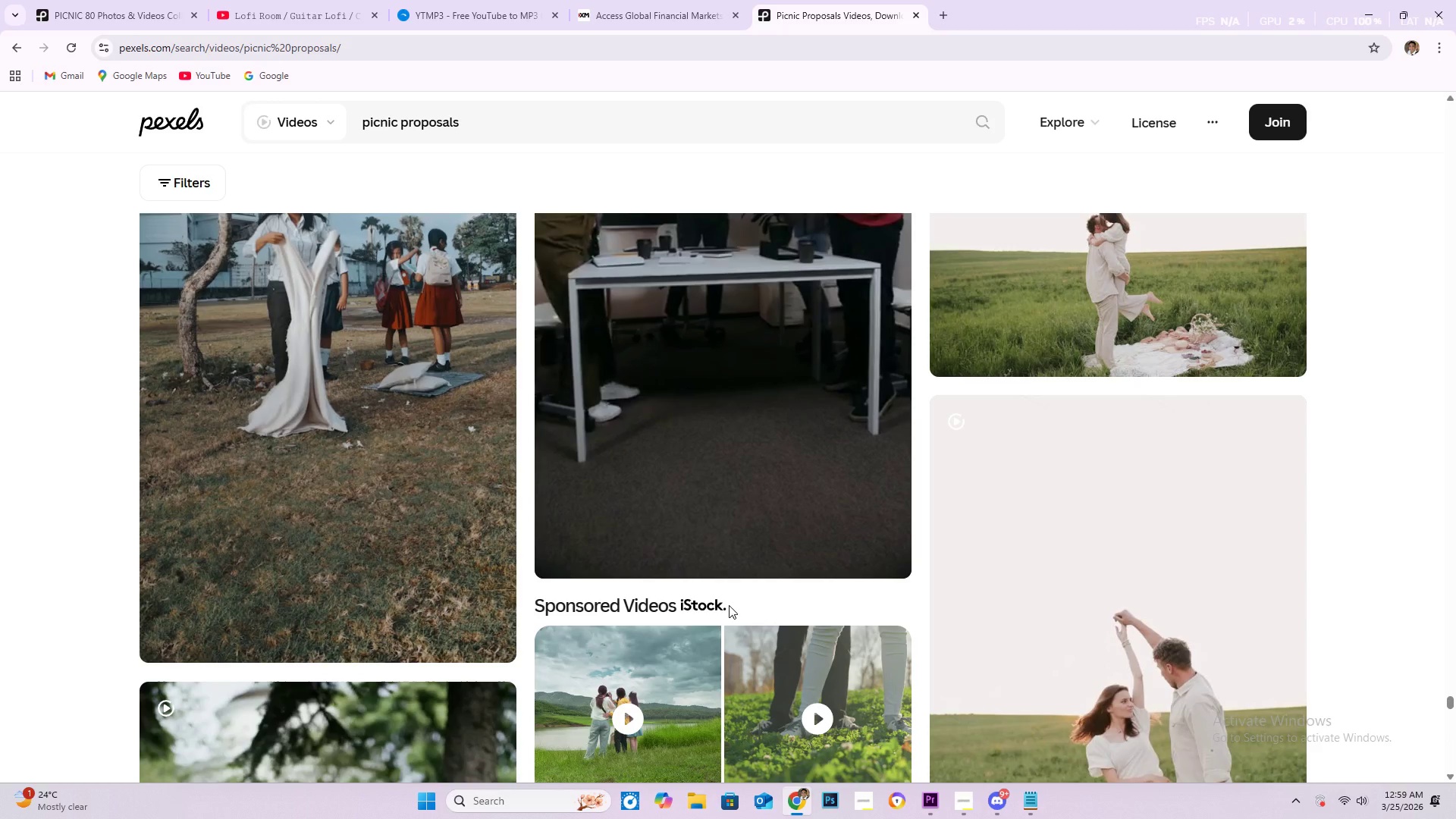 
wait(16.85)
 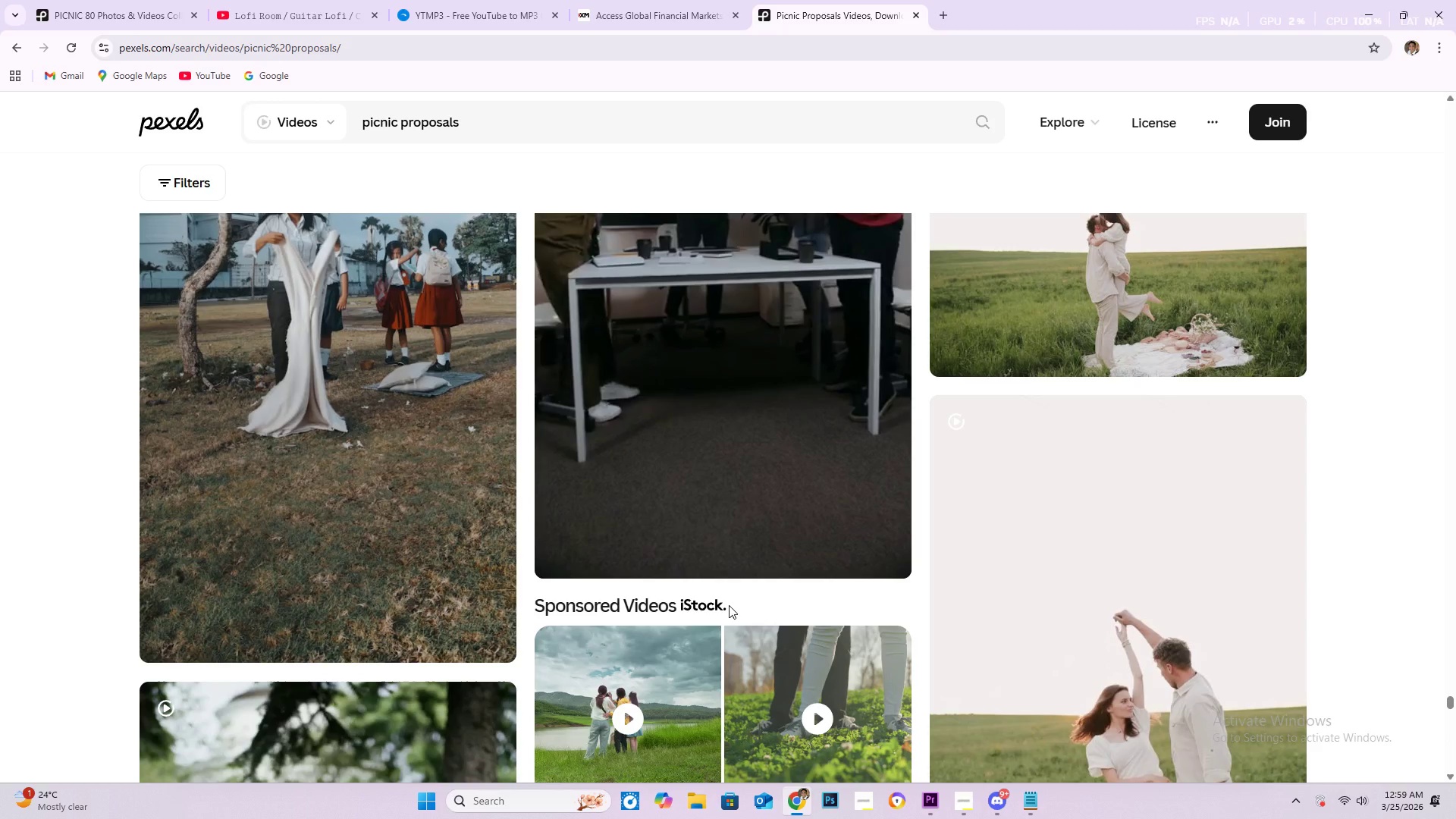 
scroll: coordinate [701, 557], scroll_direction: down, amount: 2.0
 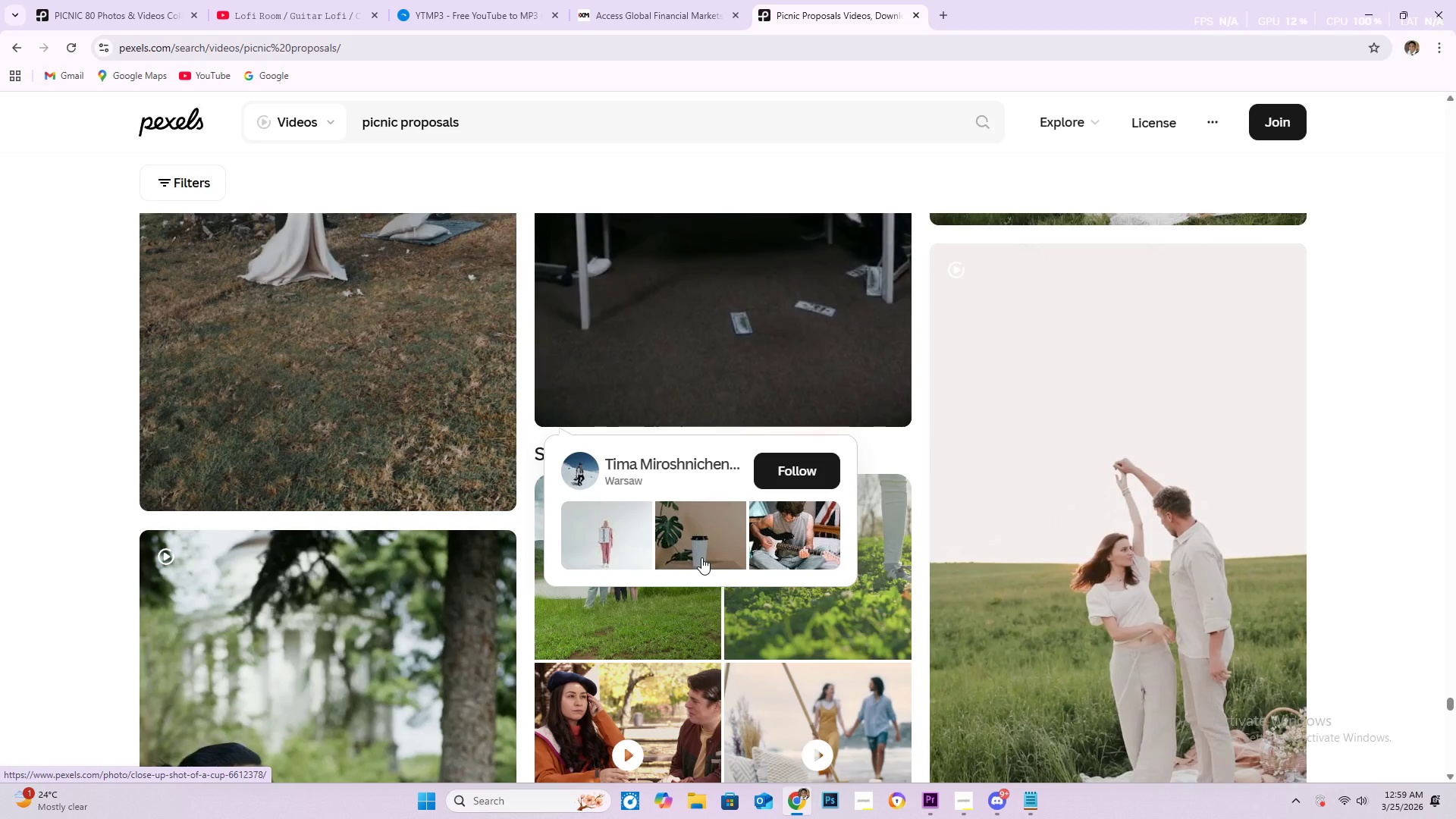 
wait(7.84)
 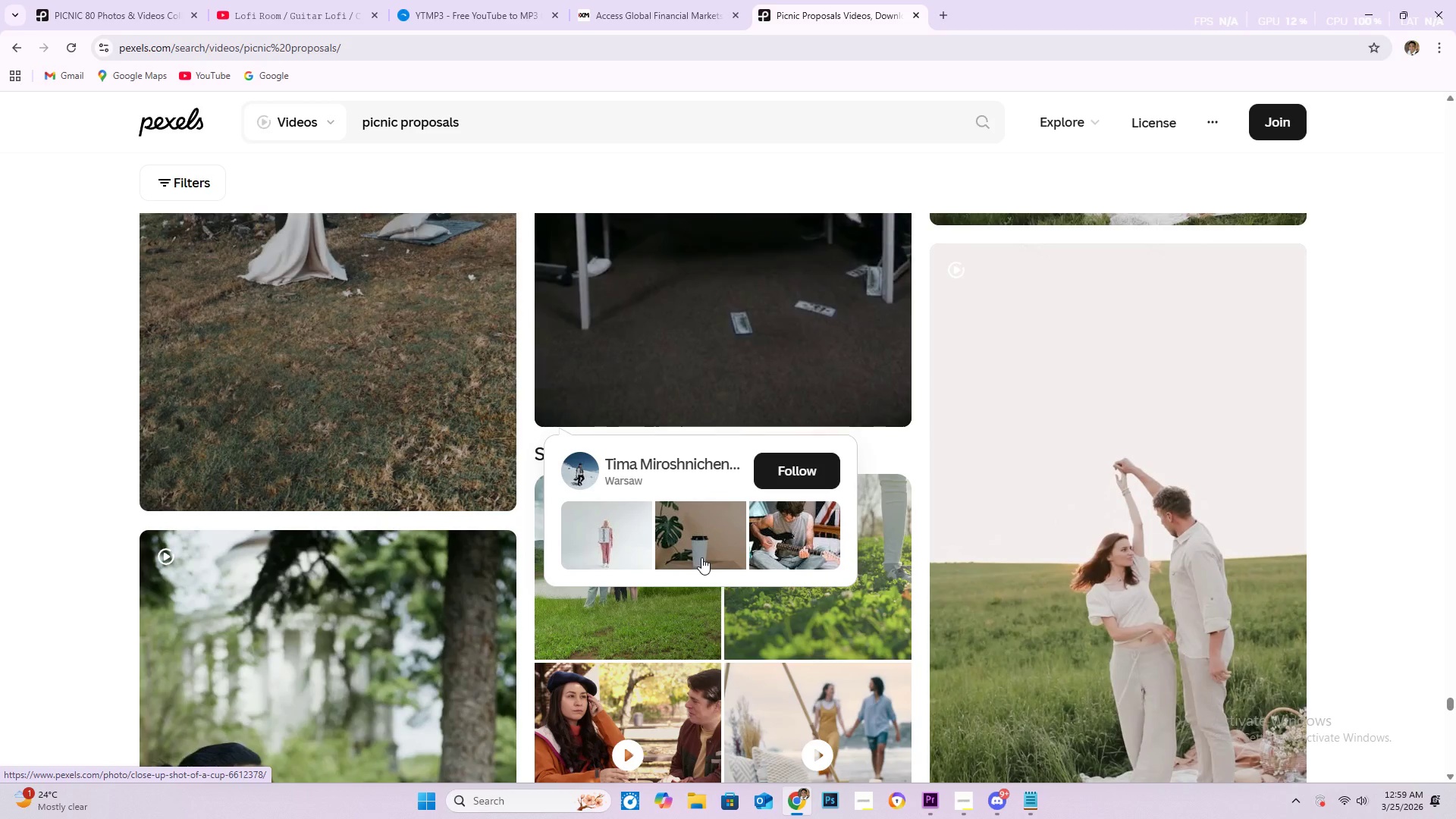 
scroll: coordinate [701, 560], scroll_direction: down, amount: 2.0
 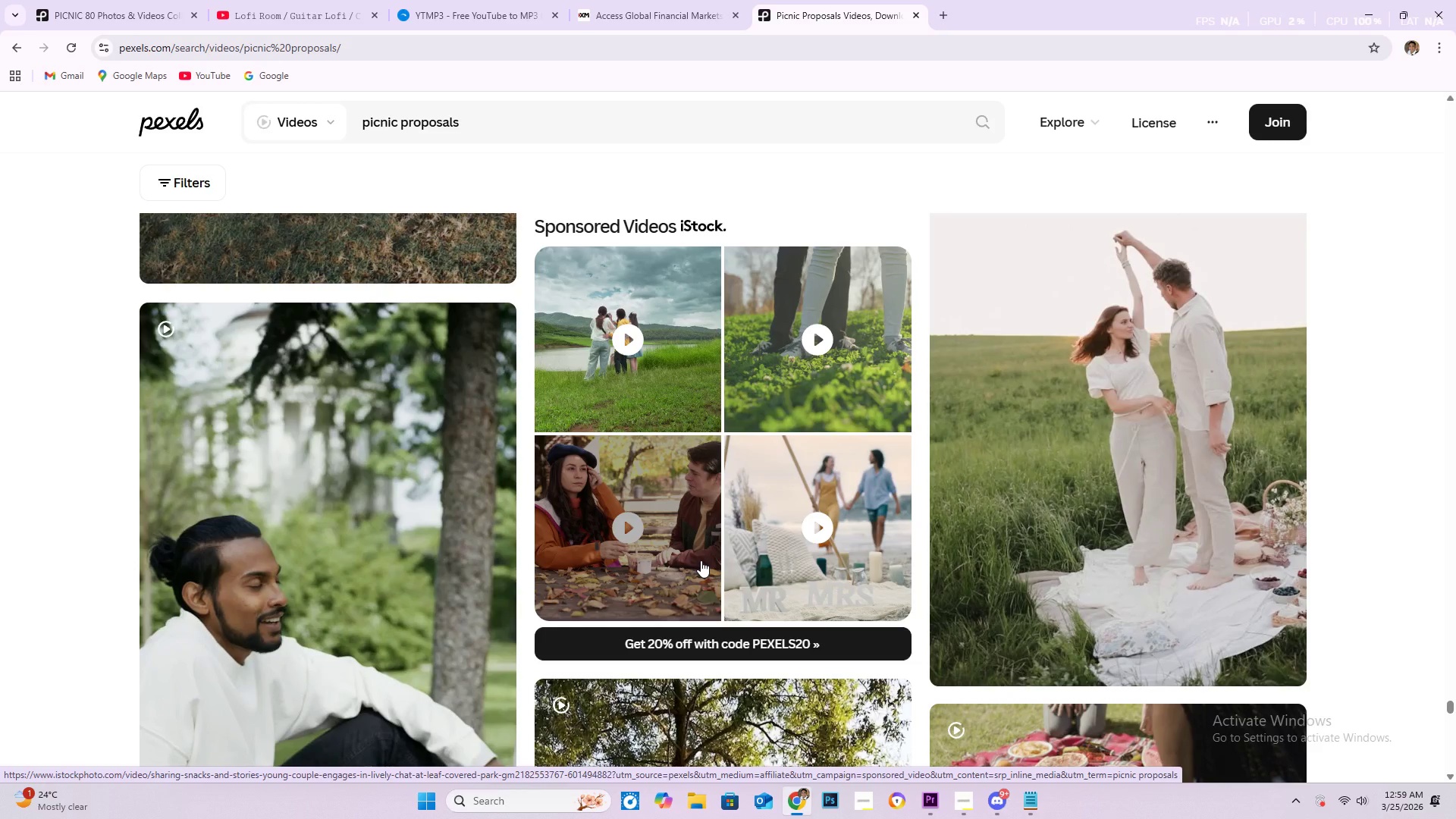 
wait(11.39)
 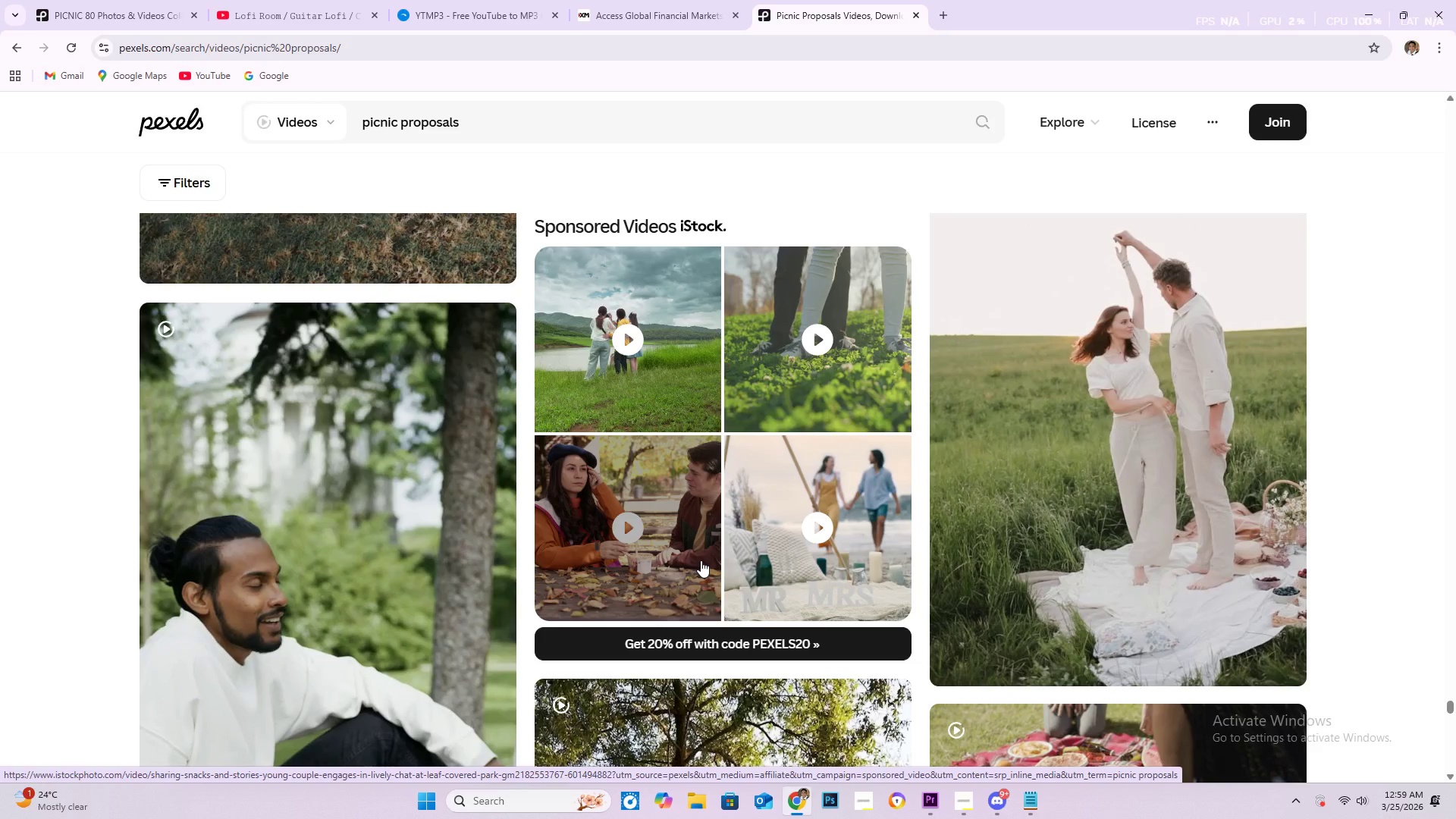 
scroll: coordinate [686, 571], scroll_direction: down, amount: 12.0
 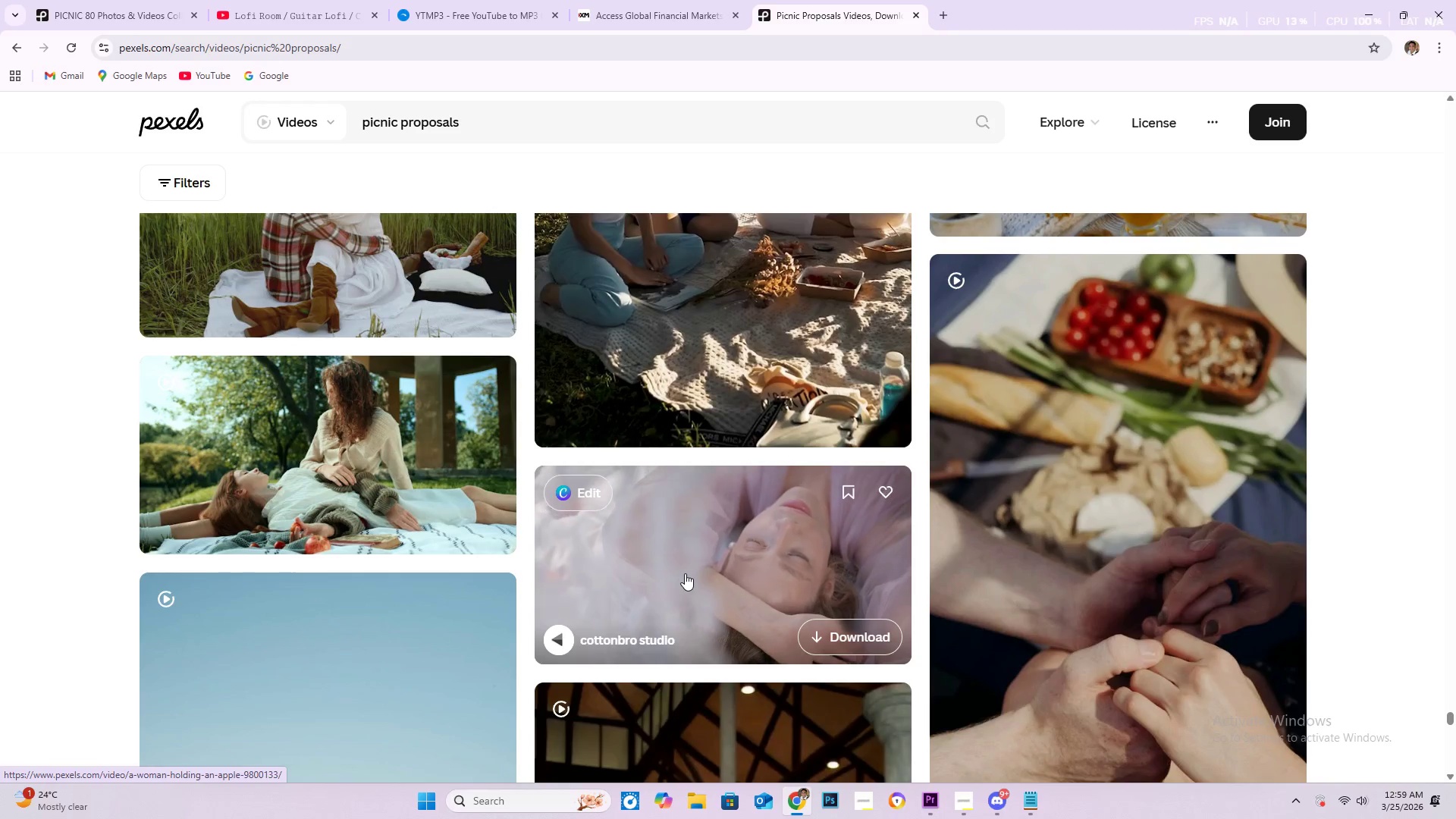 
wait(14.2)
 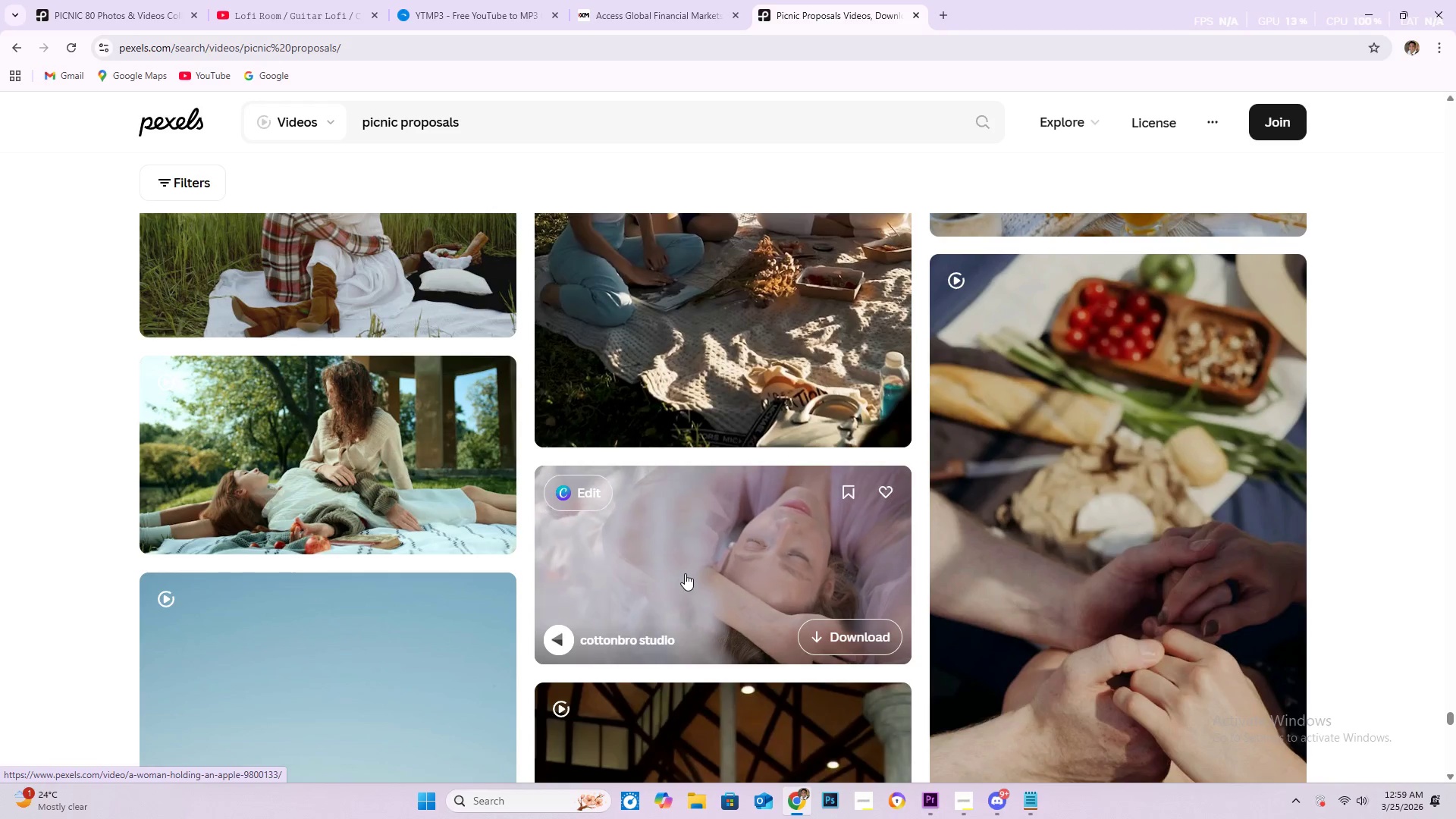 
scroll: coordinate [635, 560], scroll_direction: down, amount: 2.0
 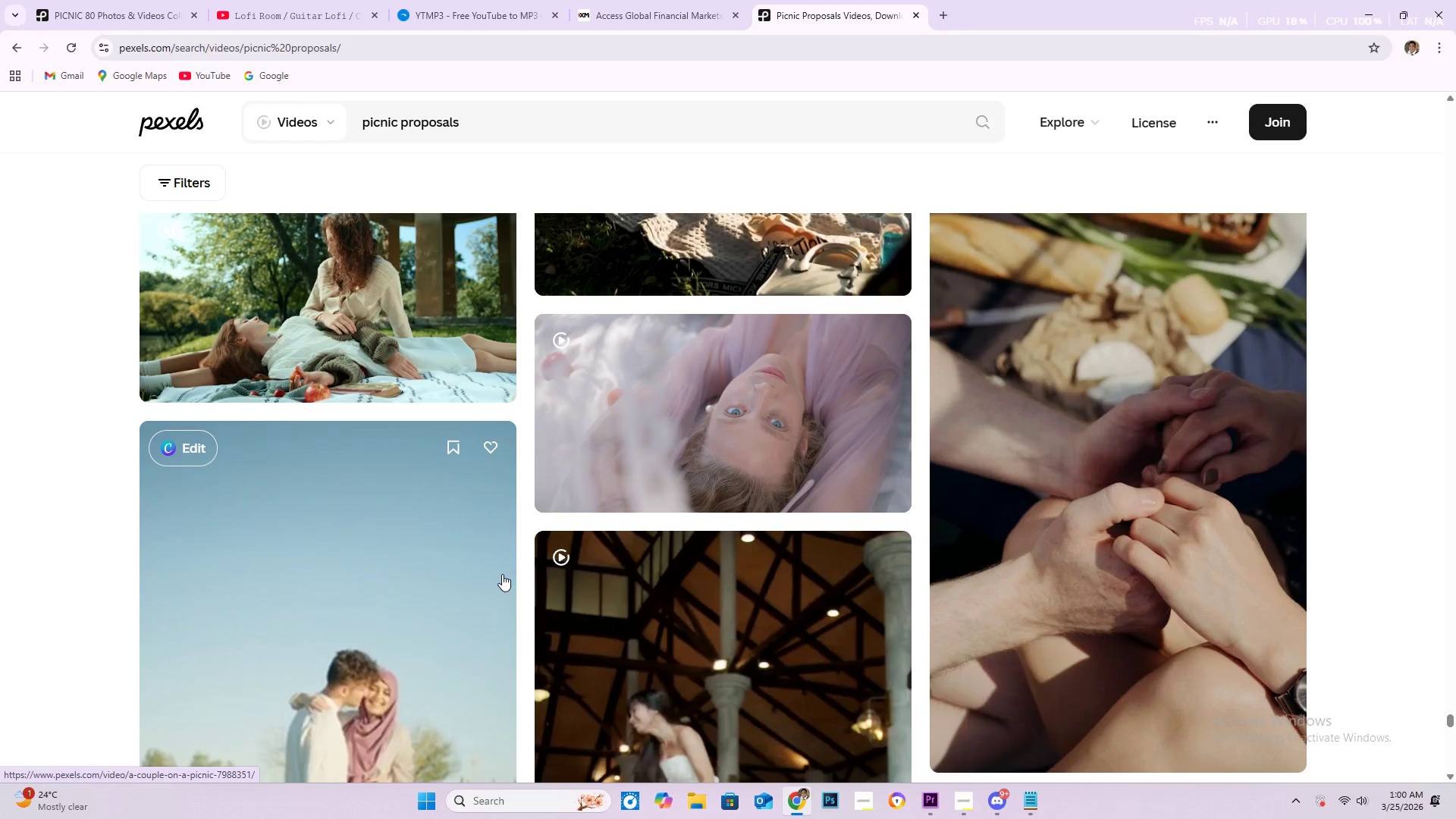 
wait(14.25)
 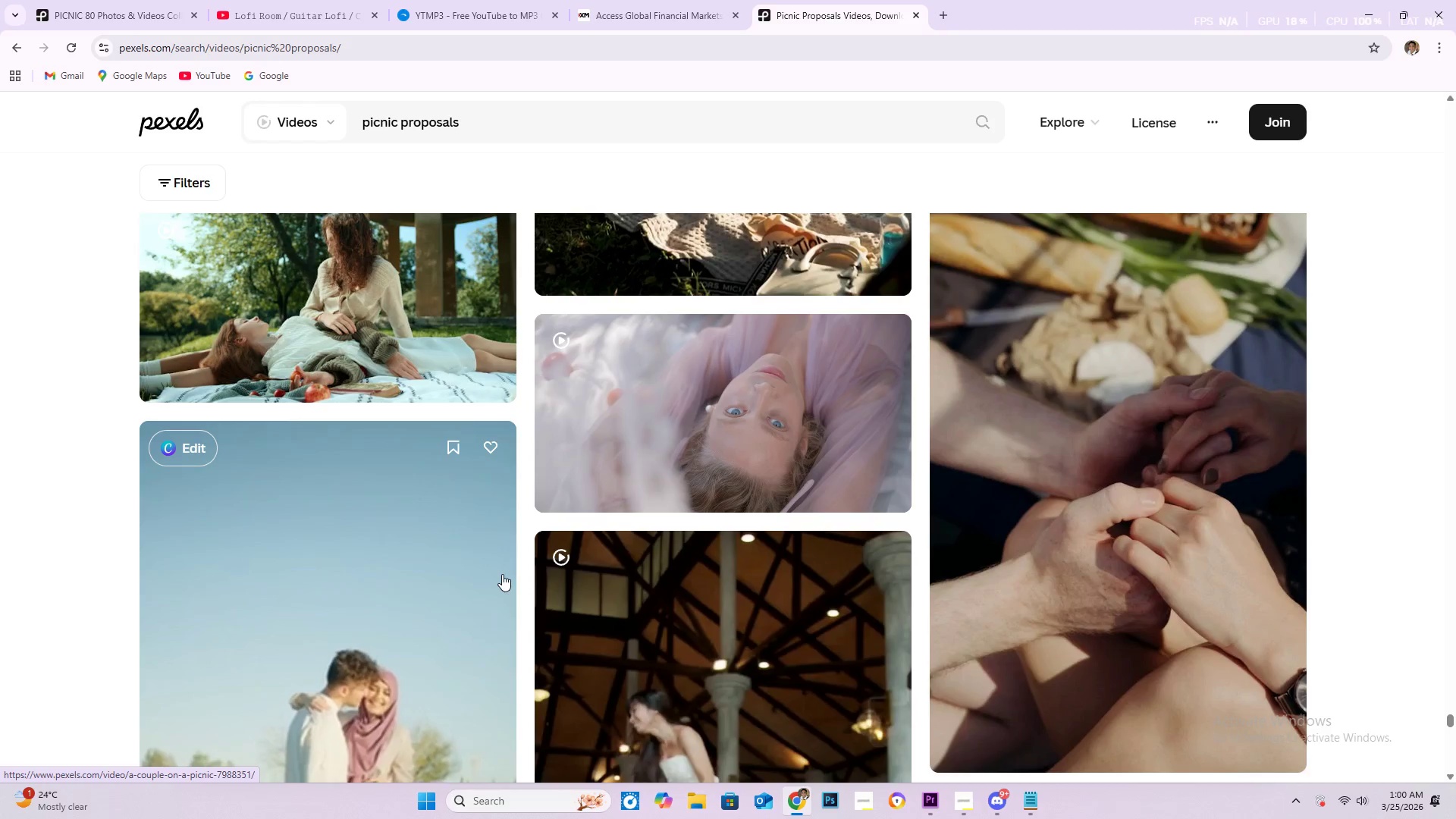 
scroll: coordinate [500, 577], scroll_direction: down, amount: 1.0
 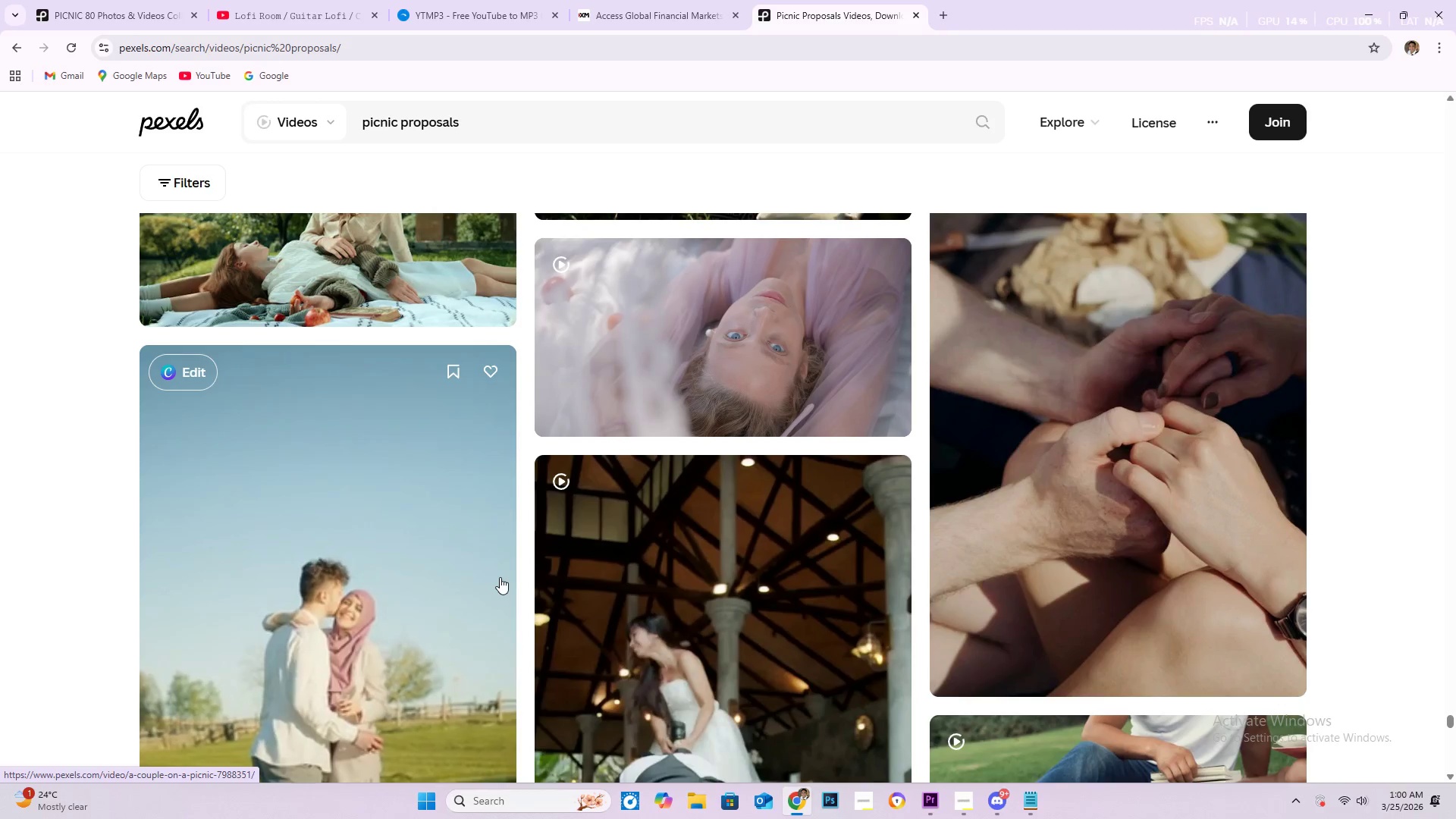 
wait(10.25)
 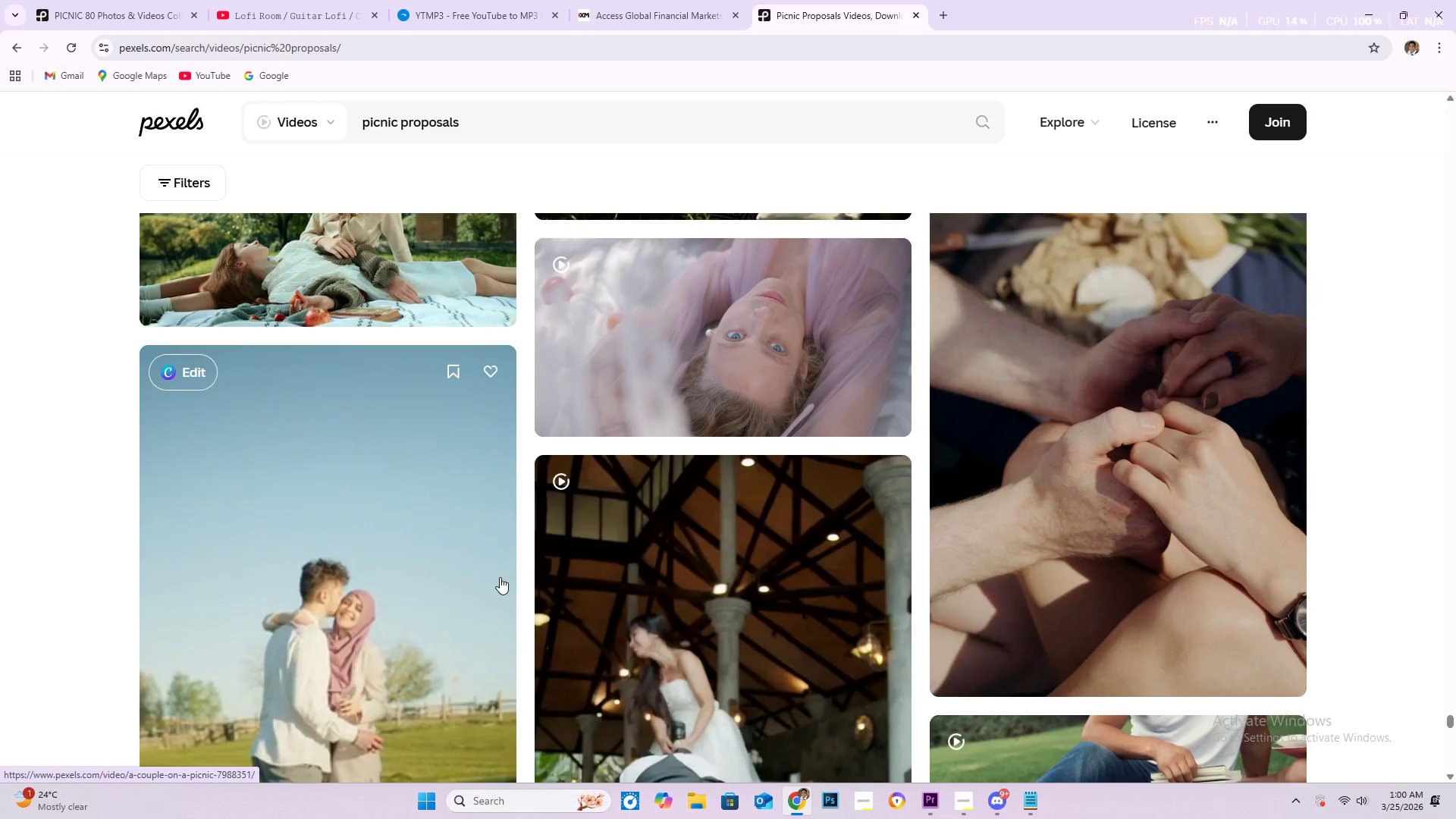 
scroll: coordinate [500, 577], scroll_direction: down, amount: 5.0
 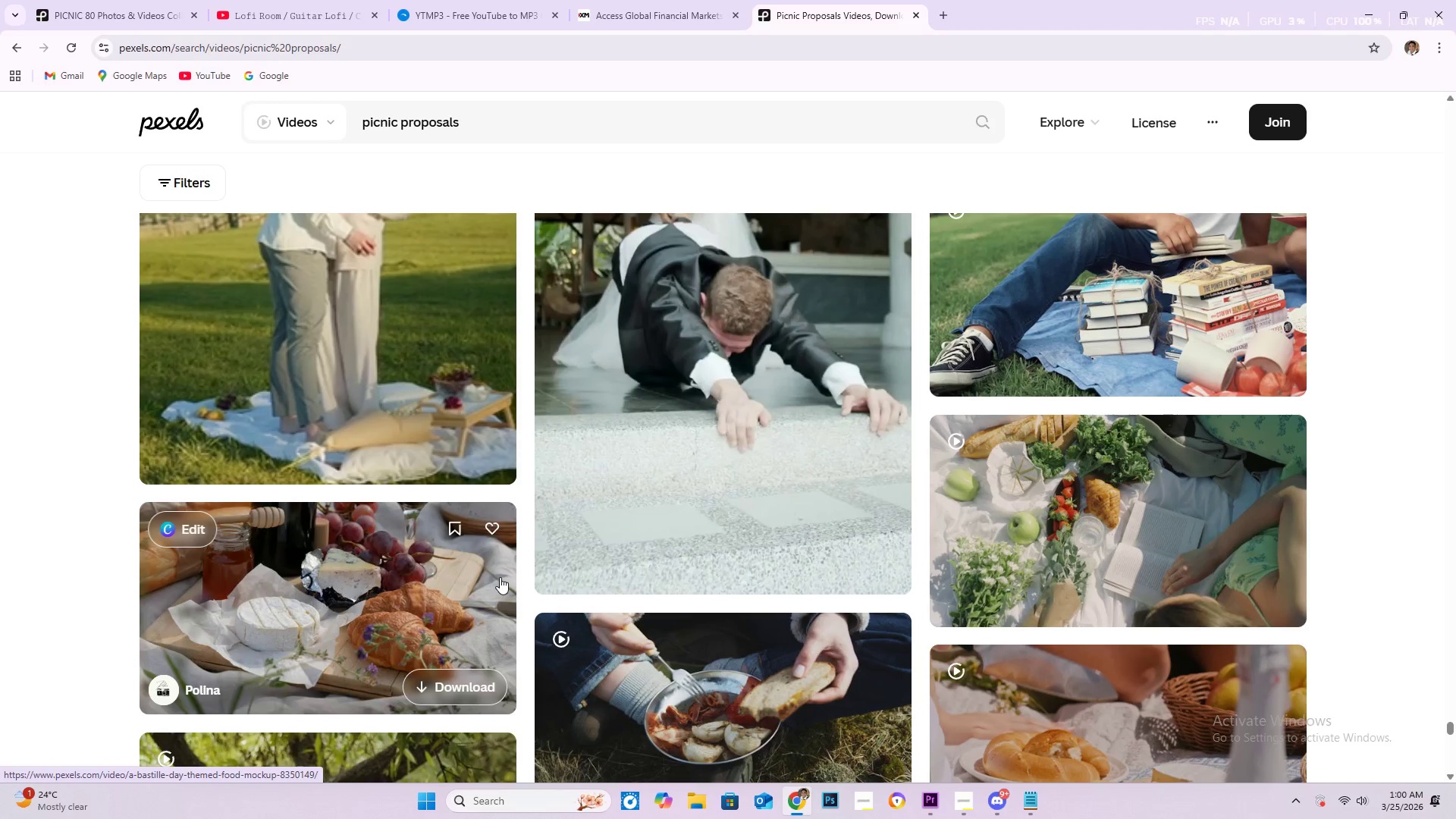 
scroll: coordinate [500, 577], scroll_direction: down, amount: 1.0
 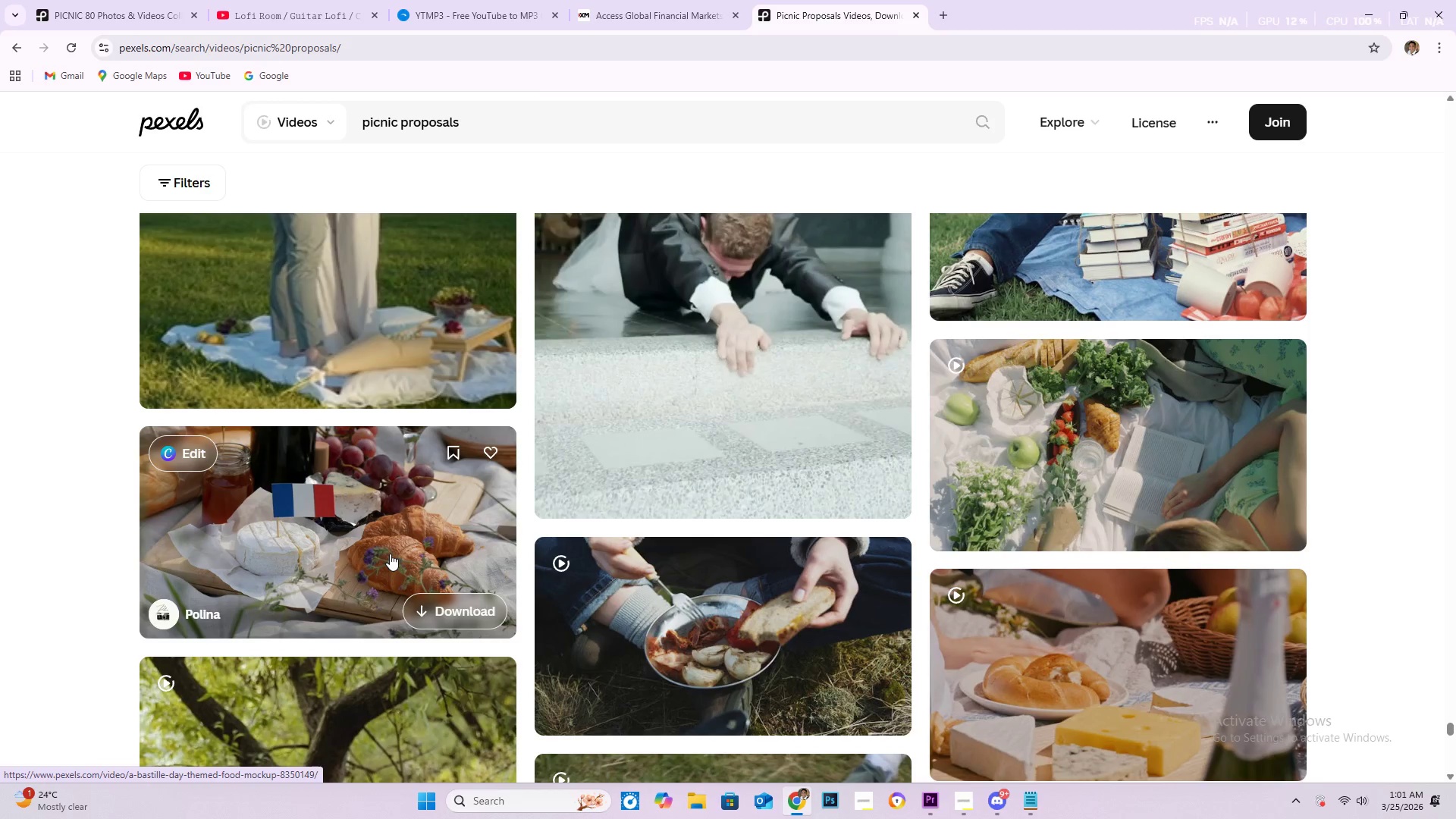 
wait(34.39)
 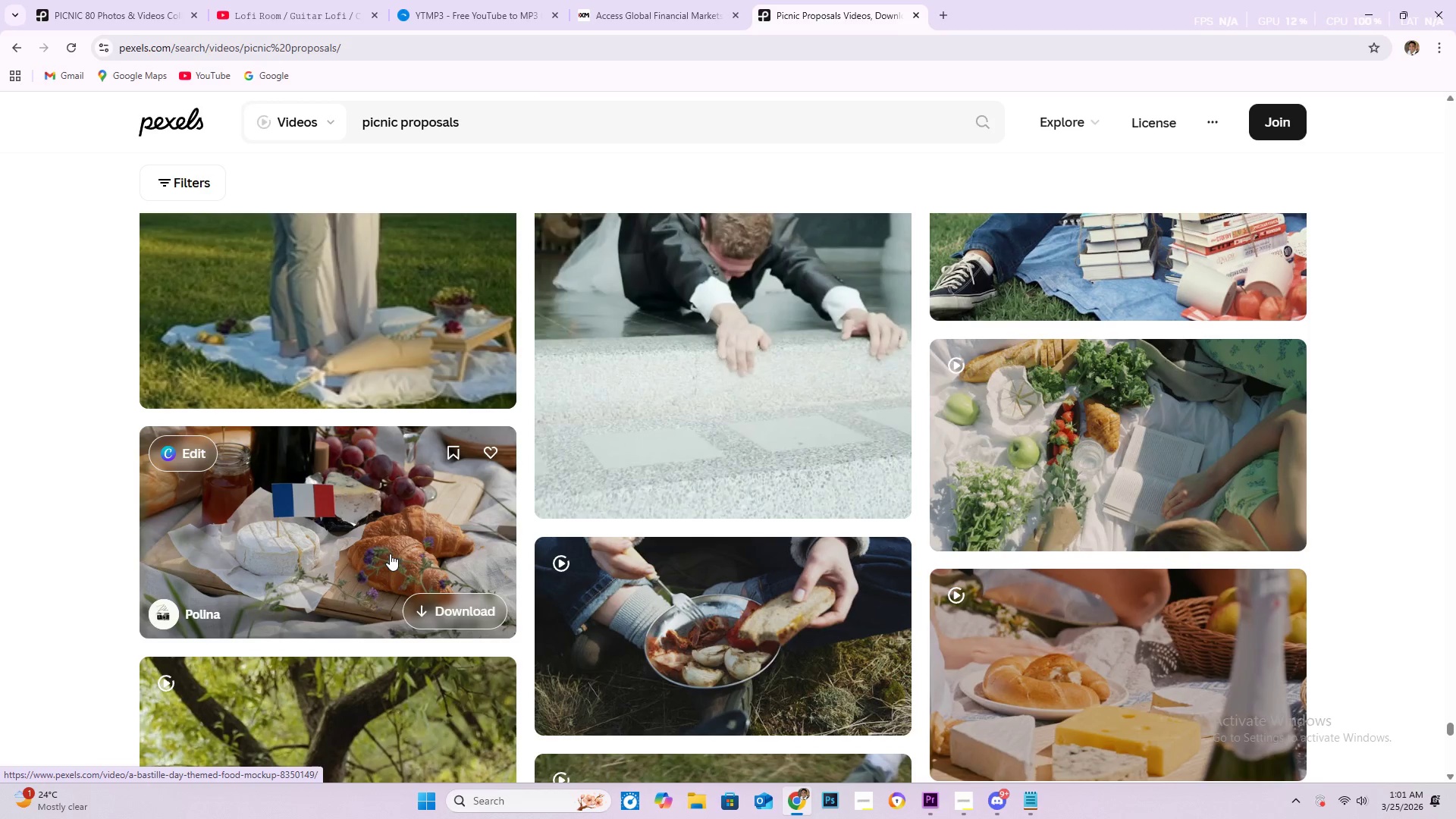 
scroll: coordinate [513, 485], scroll_direction: down, amount: 1.0
 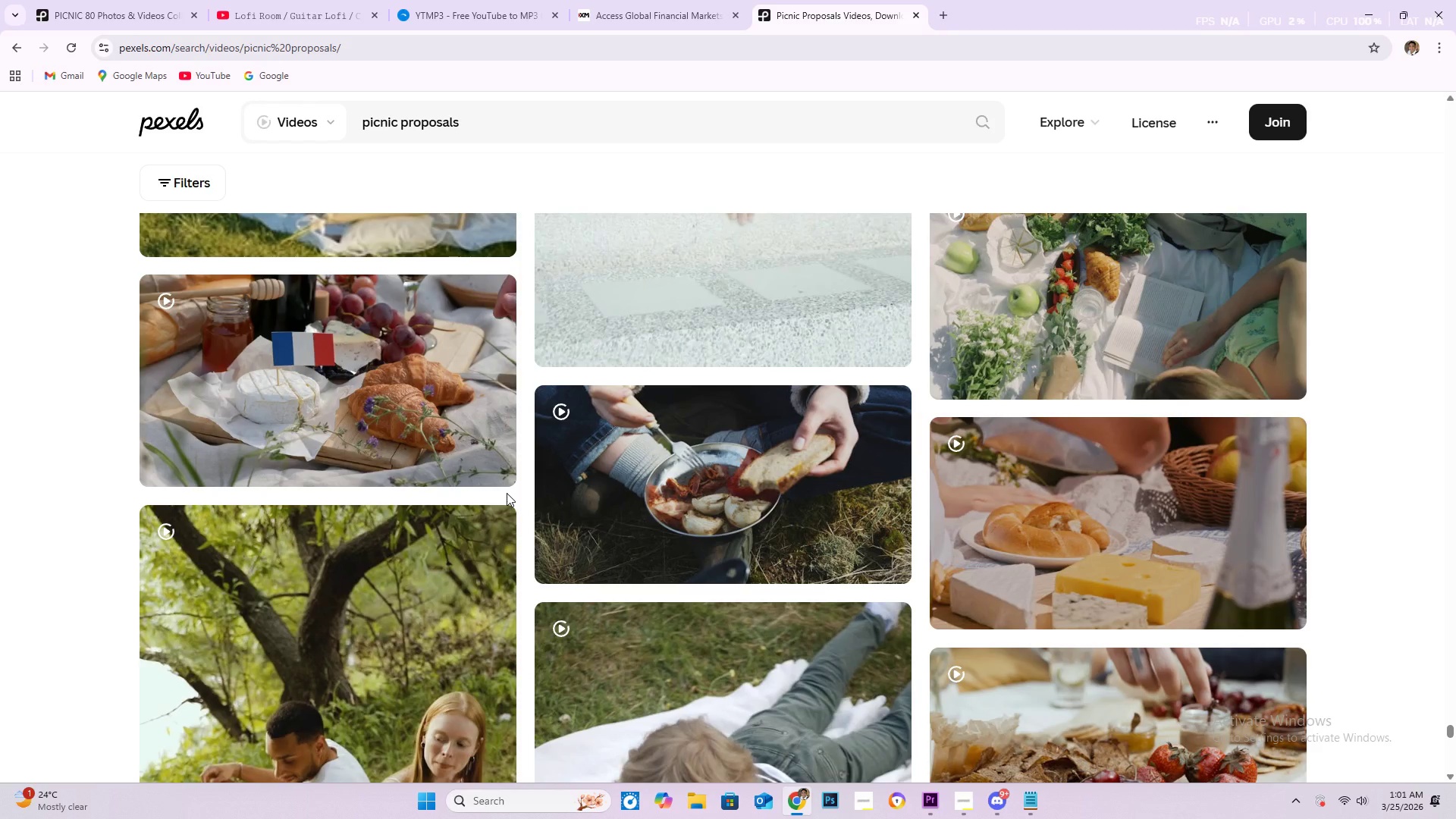 
wait(16.88)
 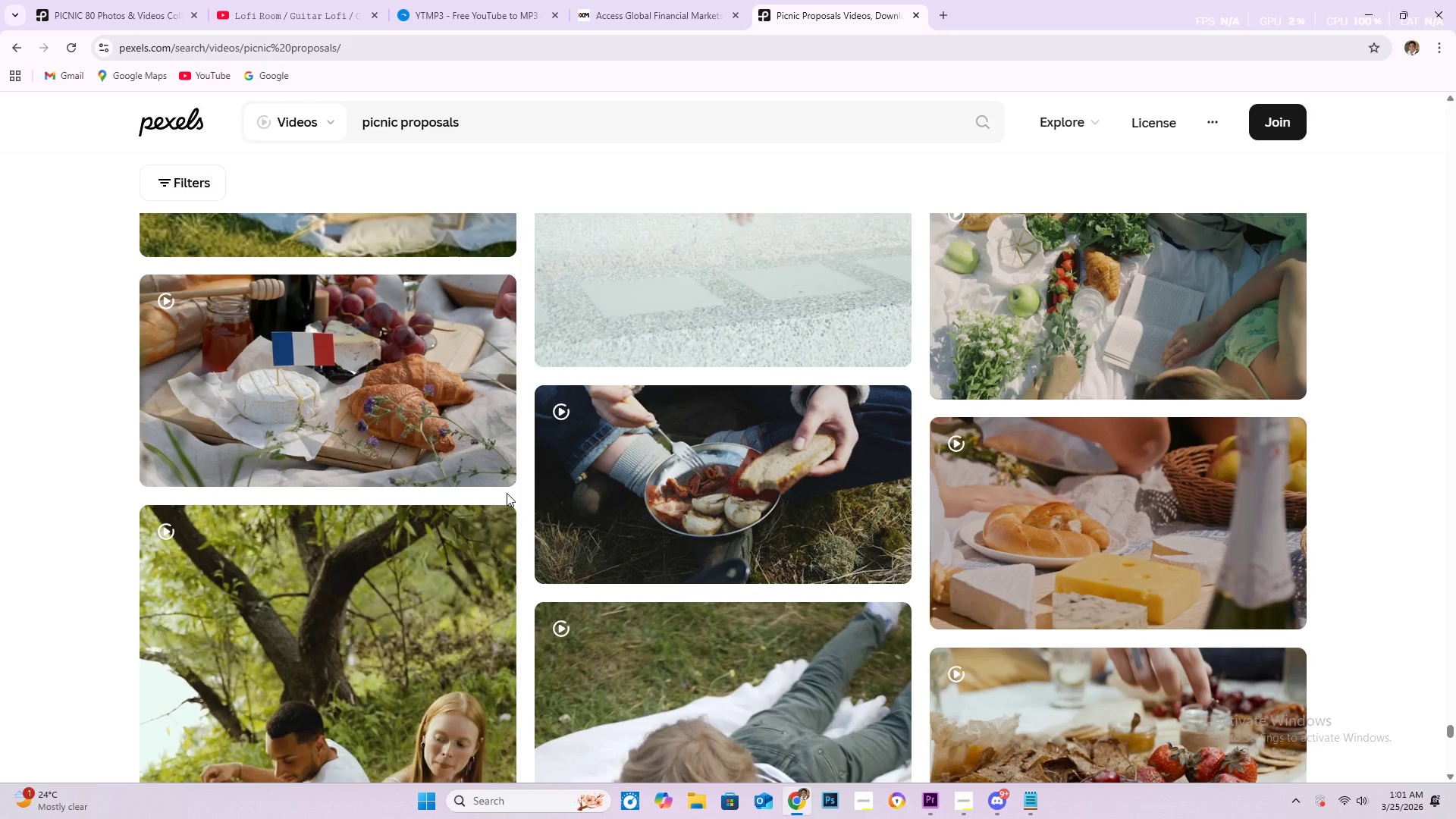 
scroll: coordinate [507, 493], scroll_direction: down, amount: 1.0
 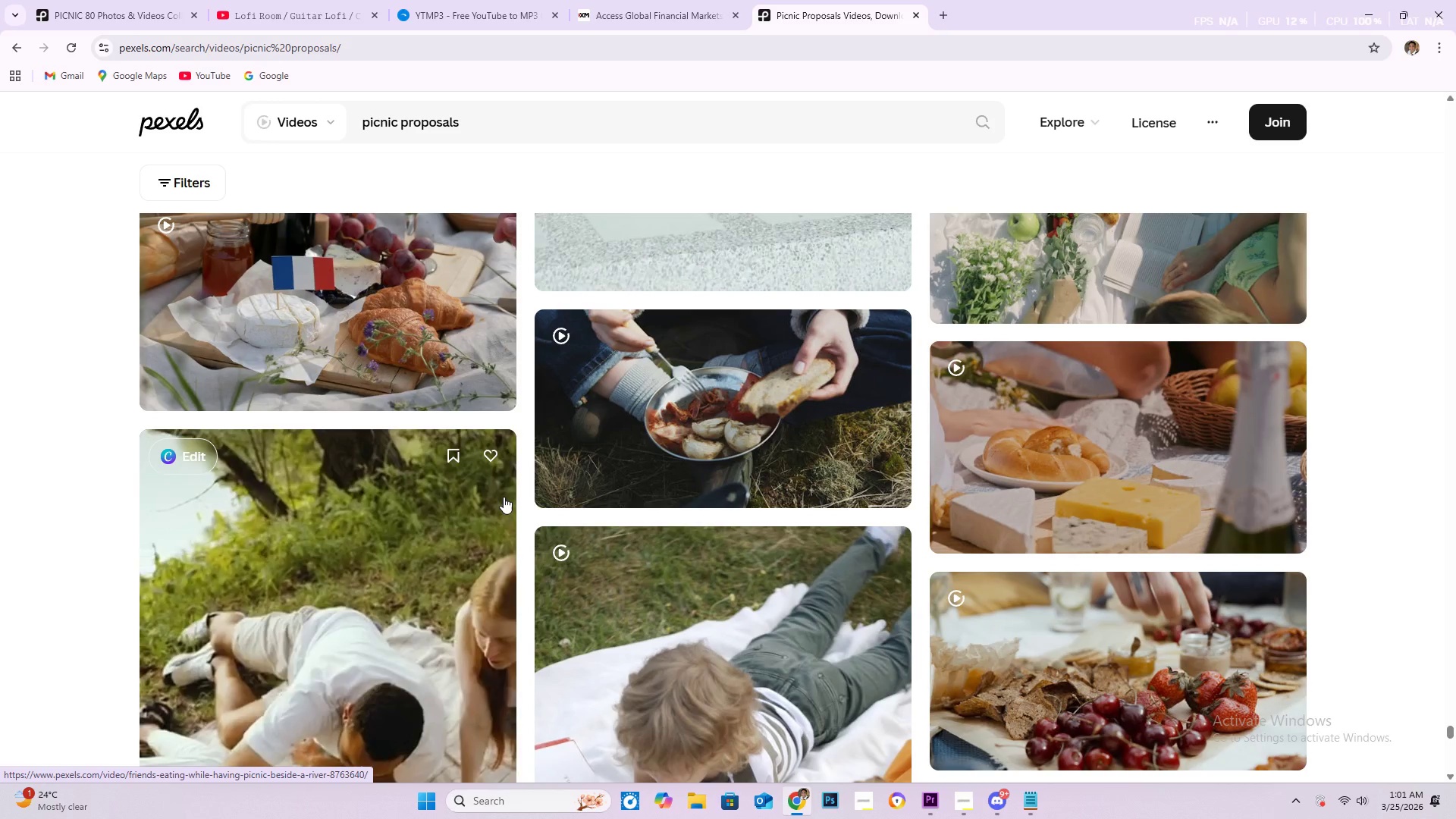 
wait(22.96)
 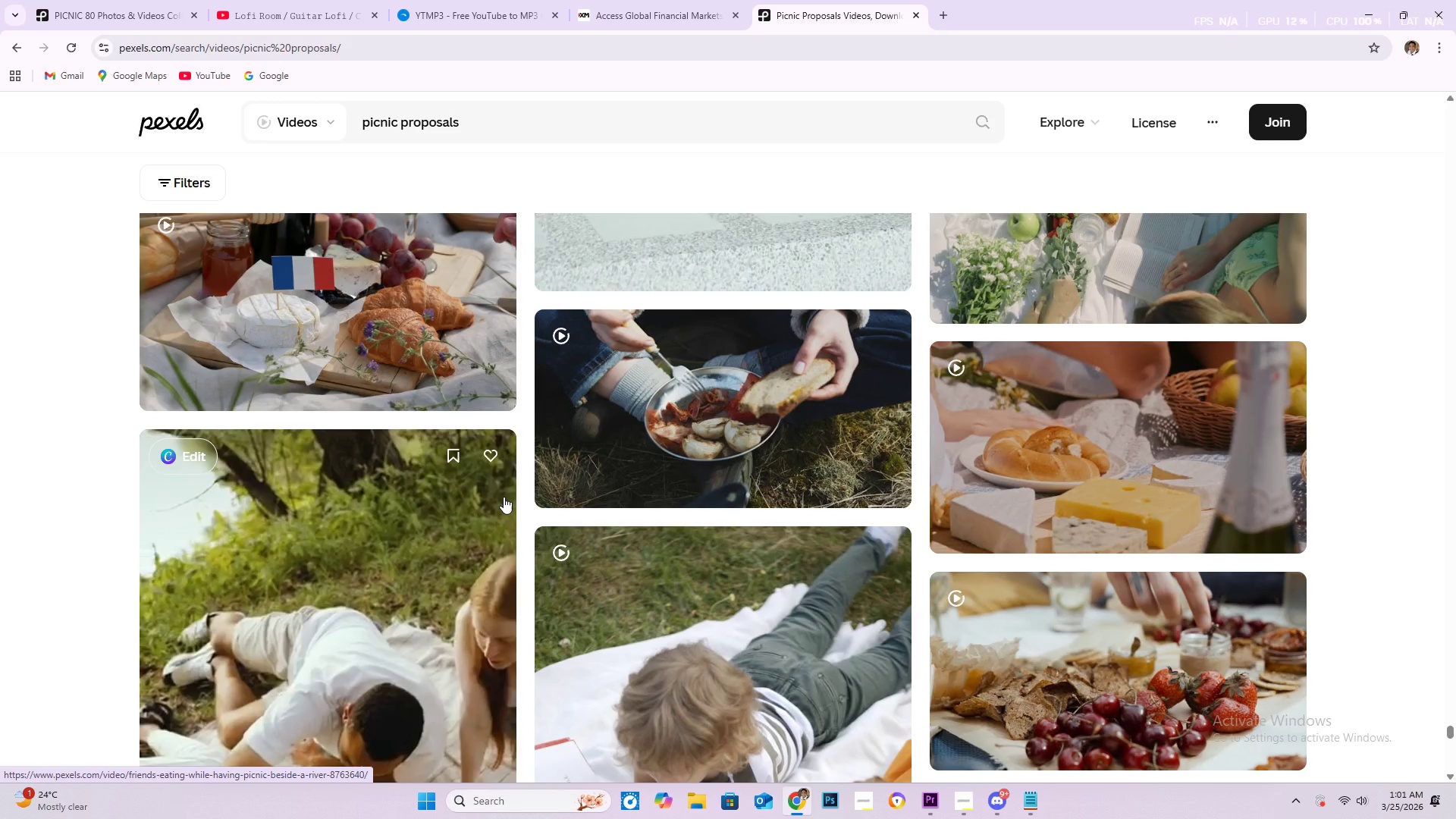 
scroll: coordinate [500, 500], scroll_direction: down, amount: 3.0
 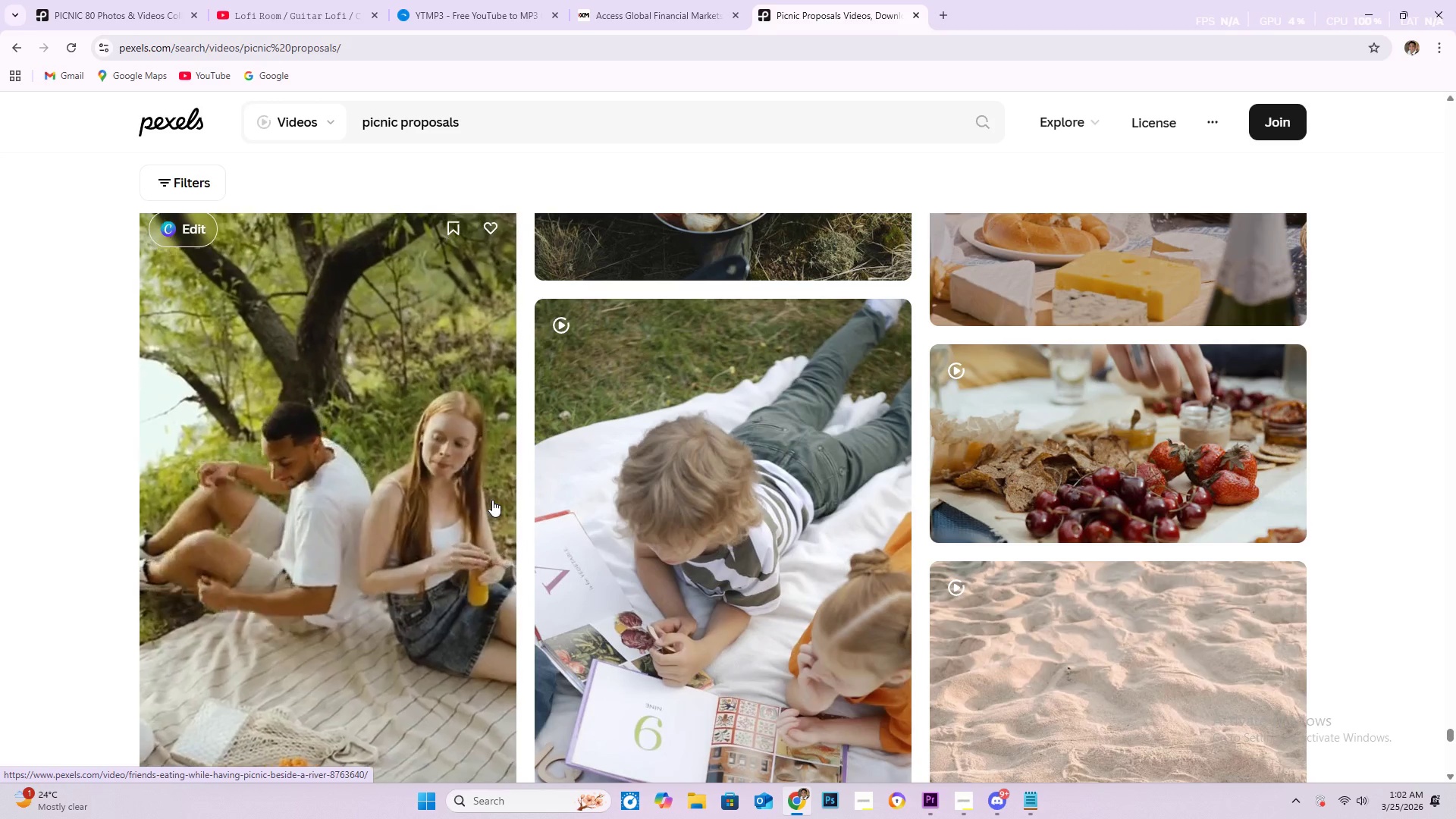 
wait(18.74)
 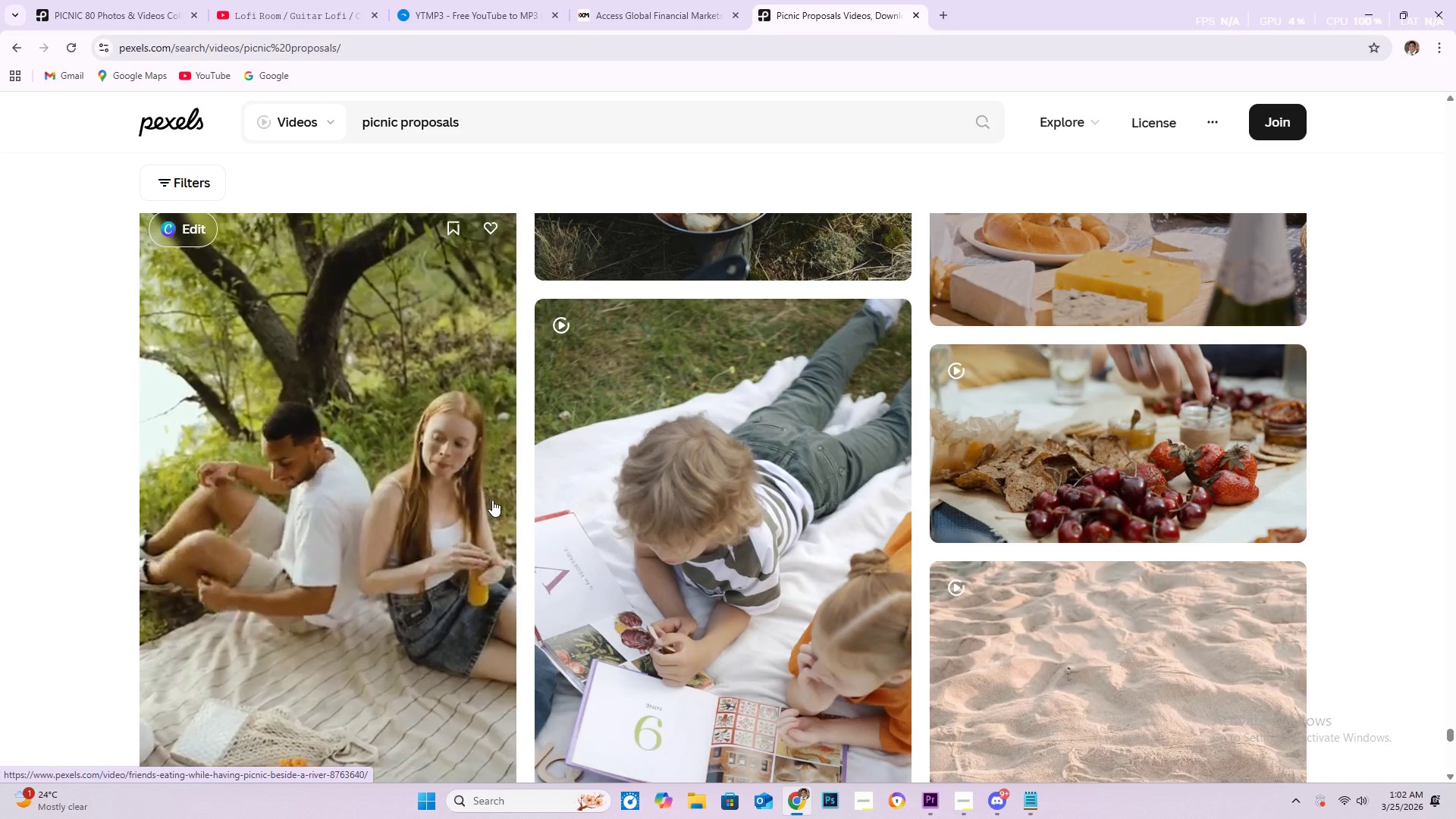 
scroll: coordinate [494, 466], scroll_direction: down, amount: 5.0
 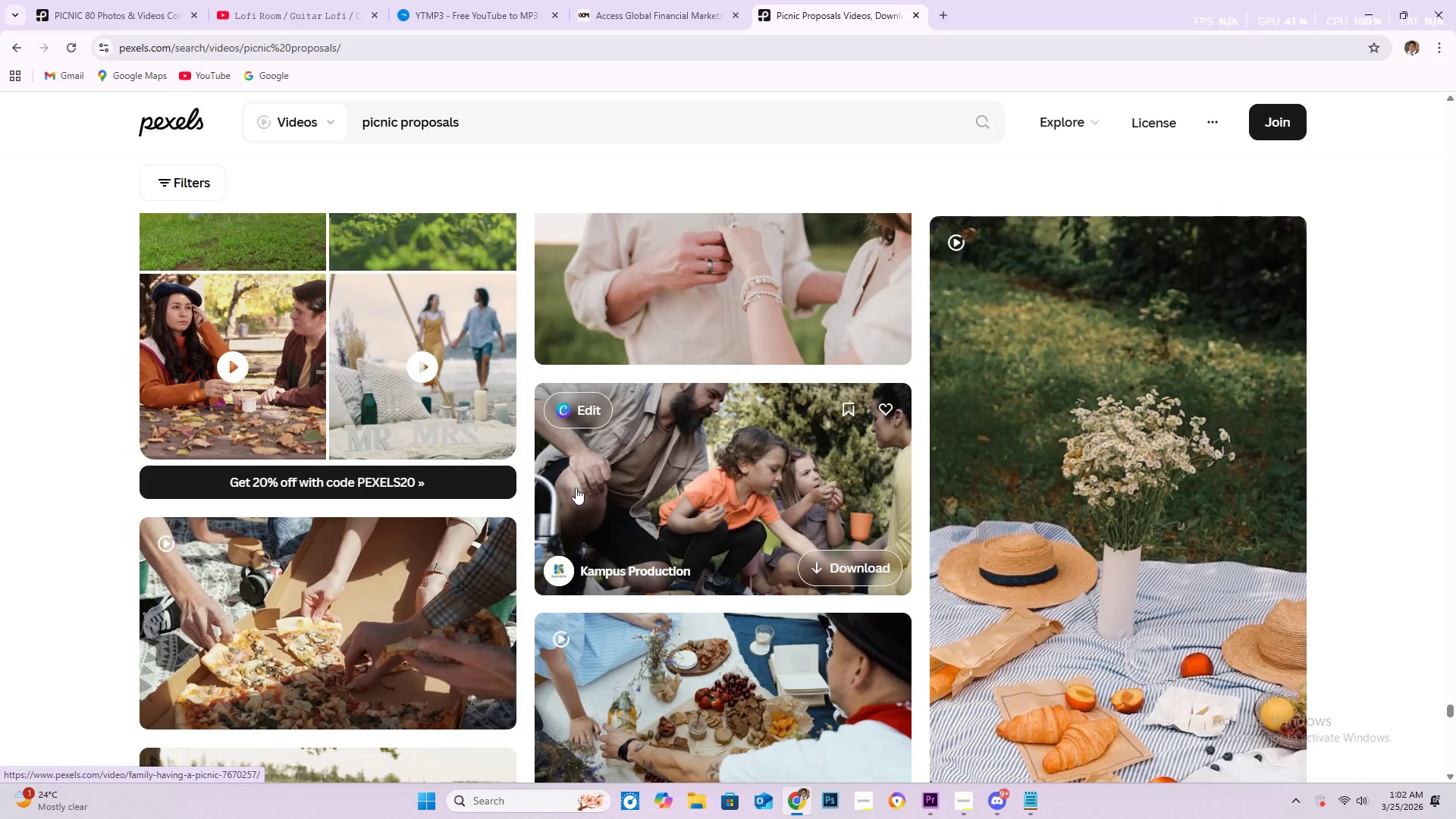 
scroll: coordinate [592, 488], scroll_direction: down, amount: 1.0
 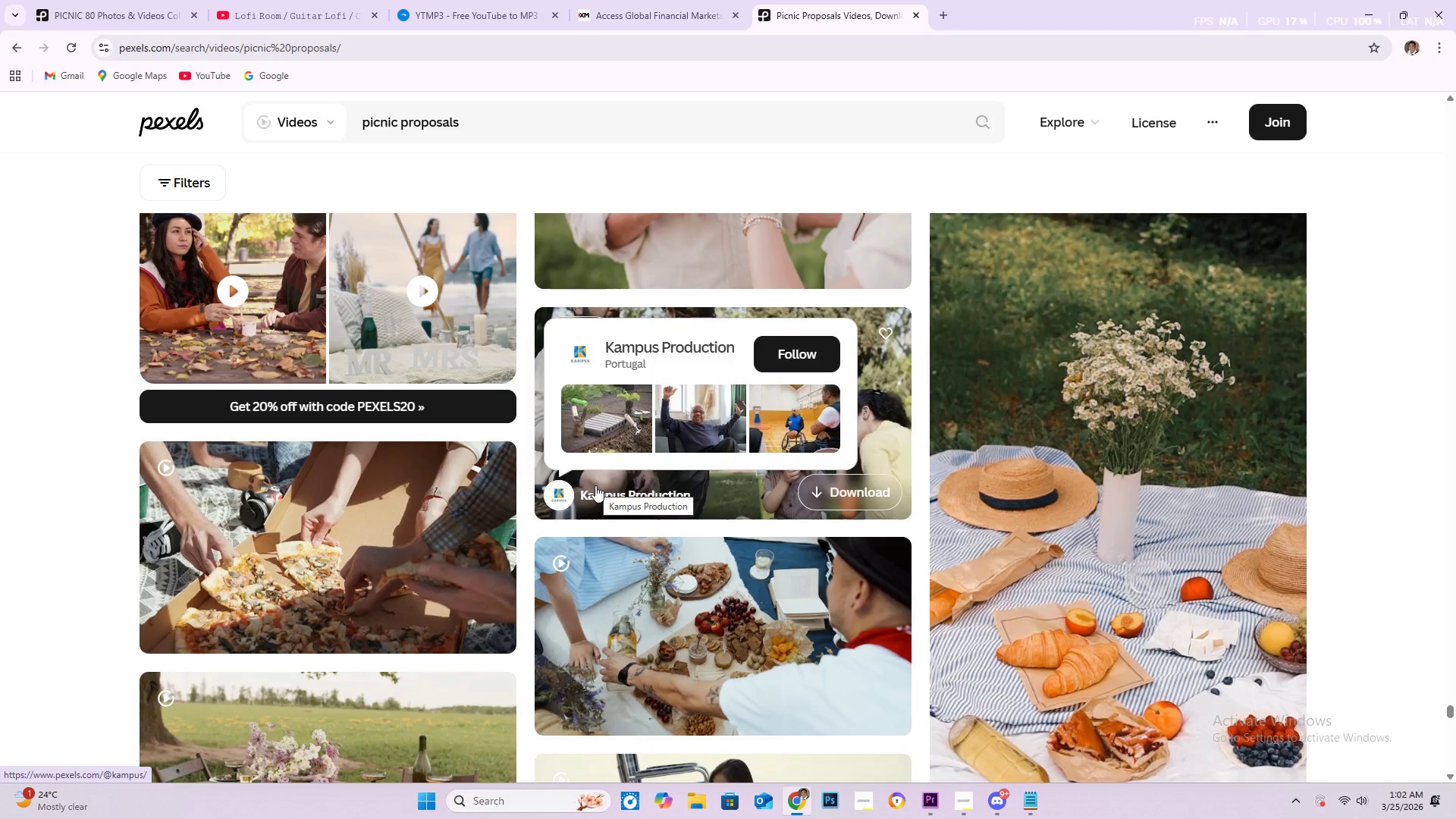 
wait(5.28)
 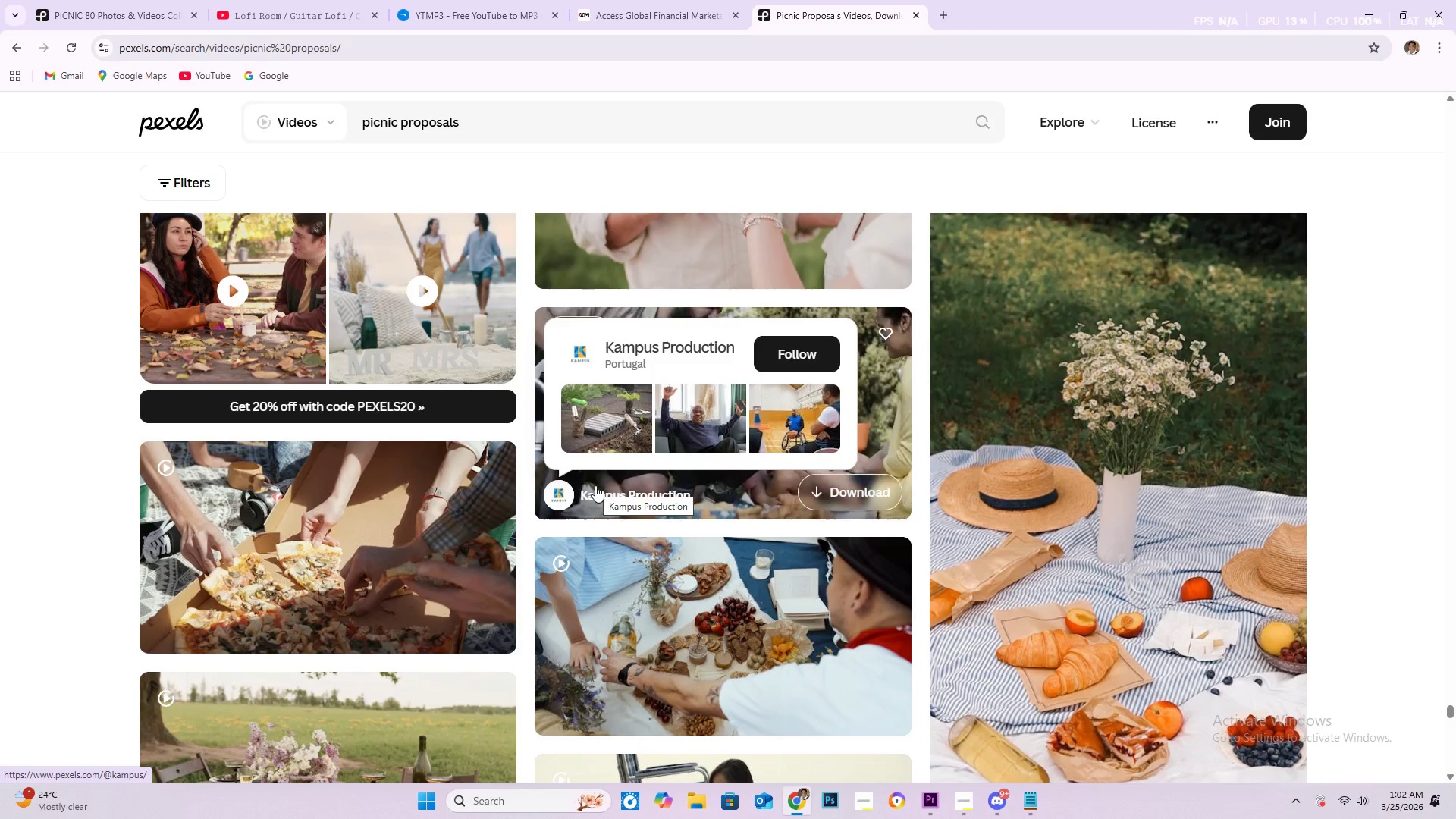 
scroll: coordinate [596, 479], scroll_direction: down, amount: 5.0
 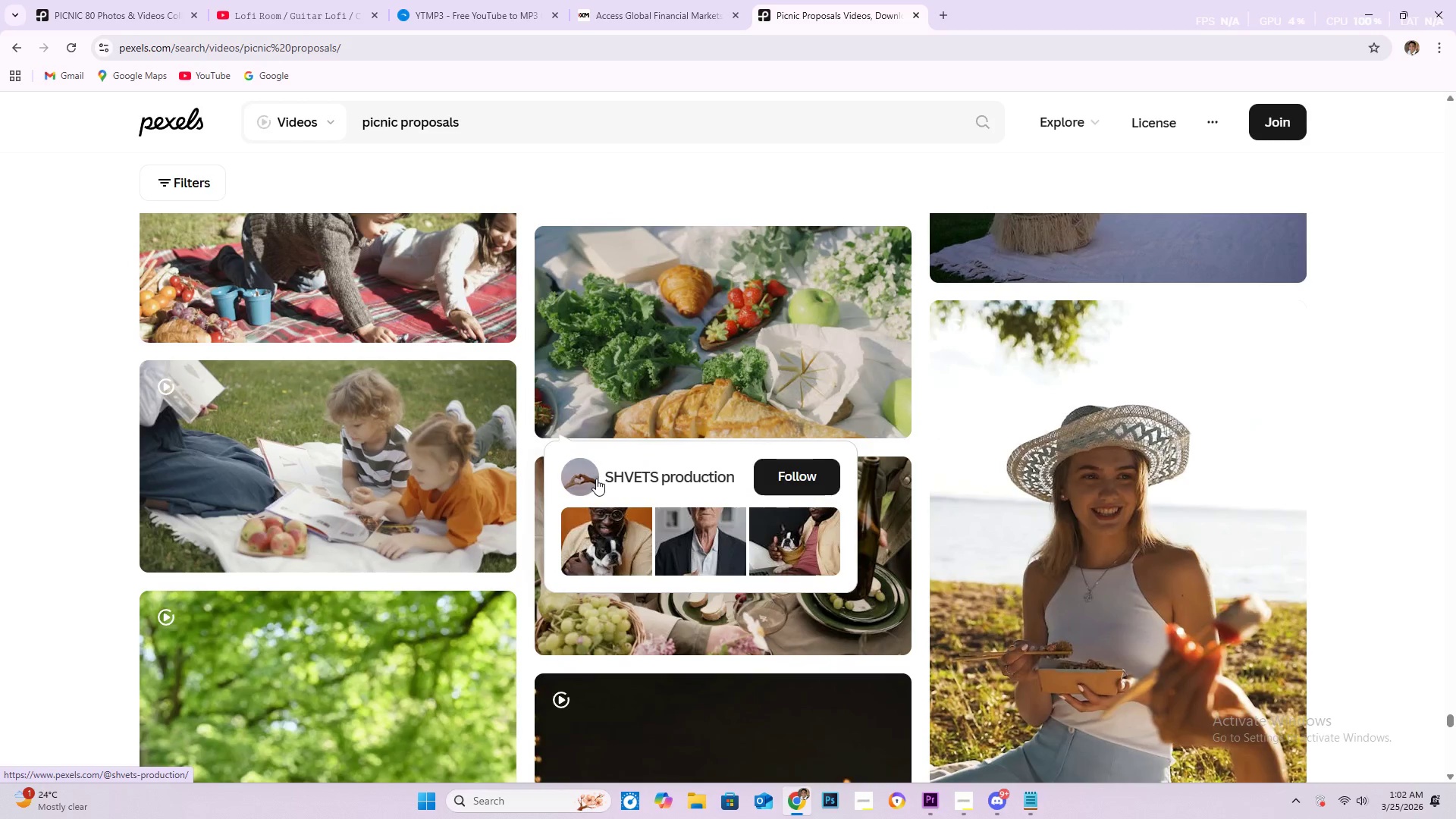 
scroll: coordinate [482, 491], scroll_direction: down, amount: 4.0
 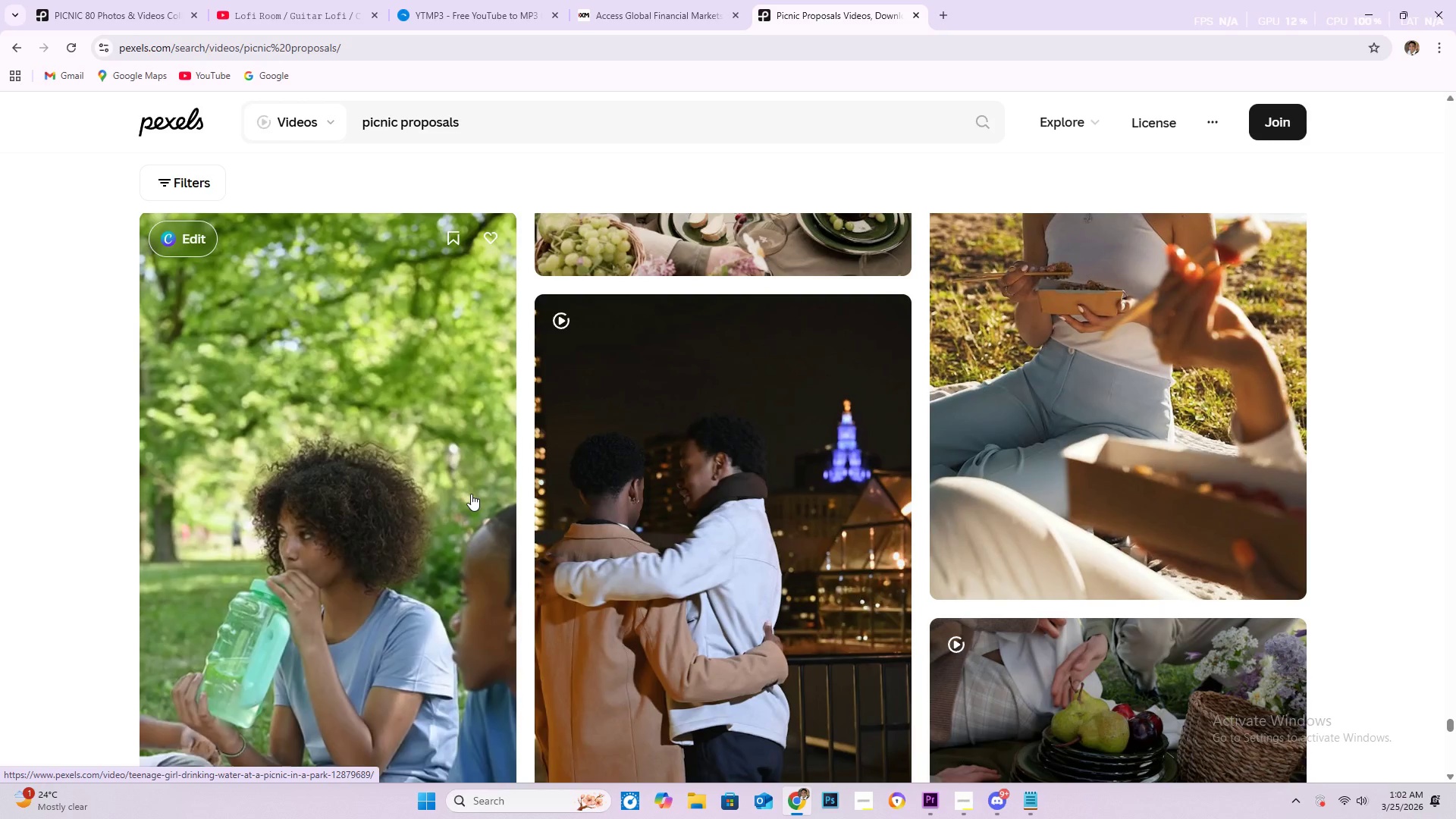 
wait(9.68)
 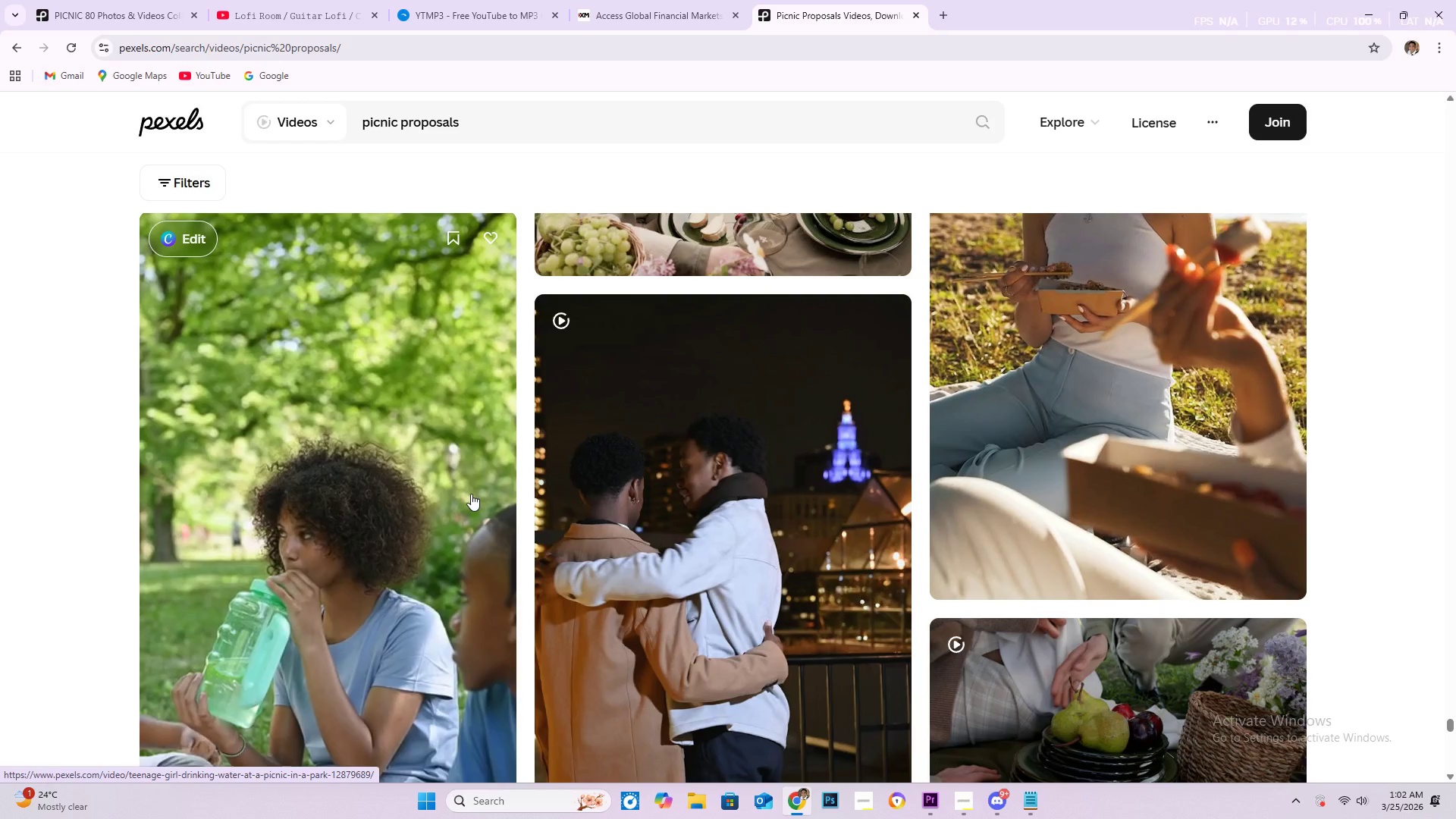 
scroll: coordinate [587, 519], scroll_direction: down, amount: 20.0
 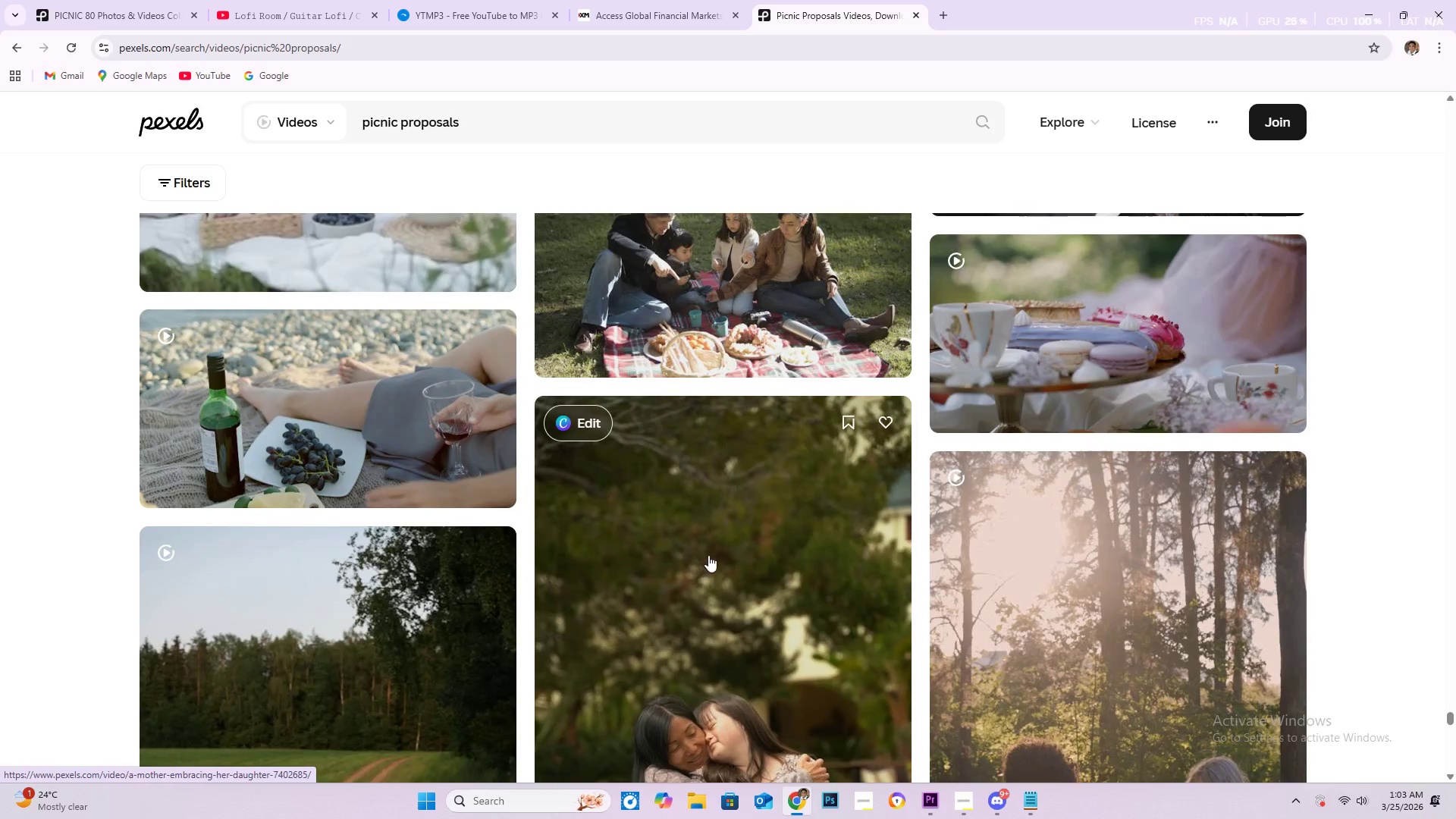 
scroll: coordinate [723, 524], scroll_direction: down, amount: 6.0
 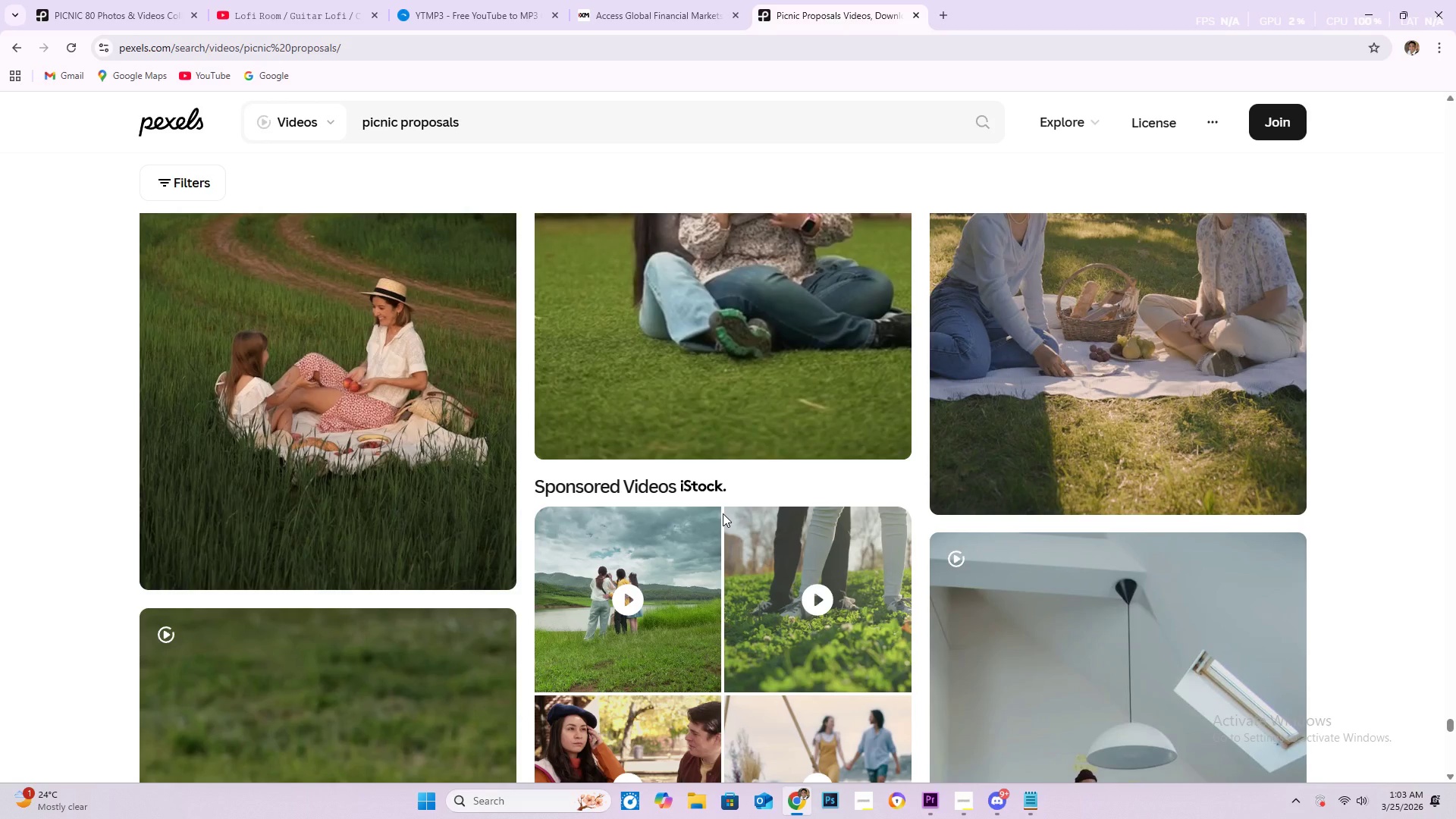 
wait(16.08)
 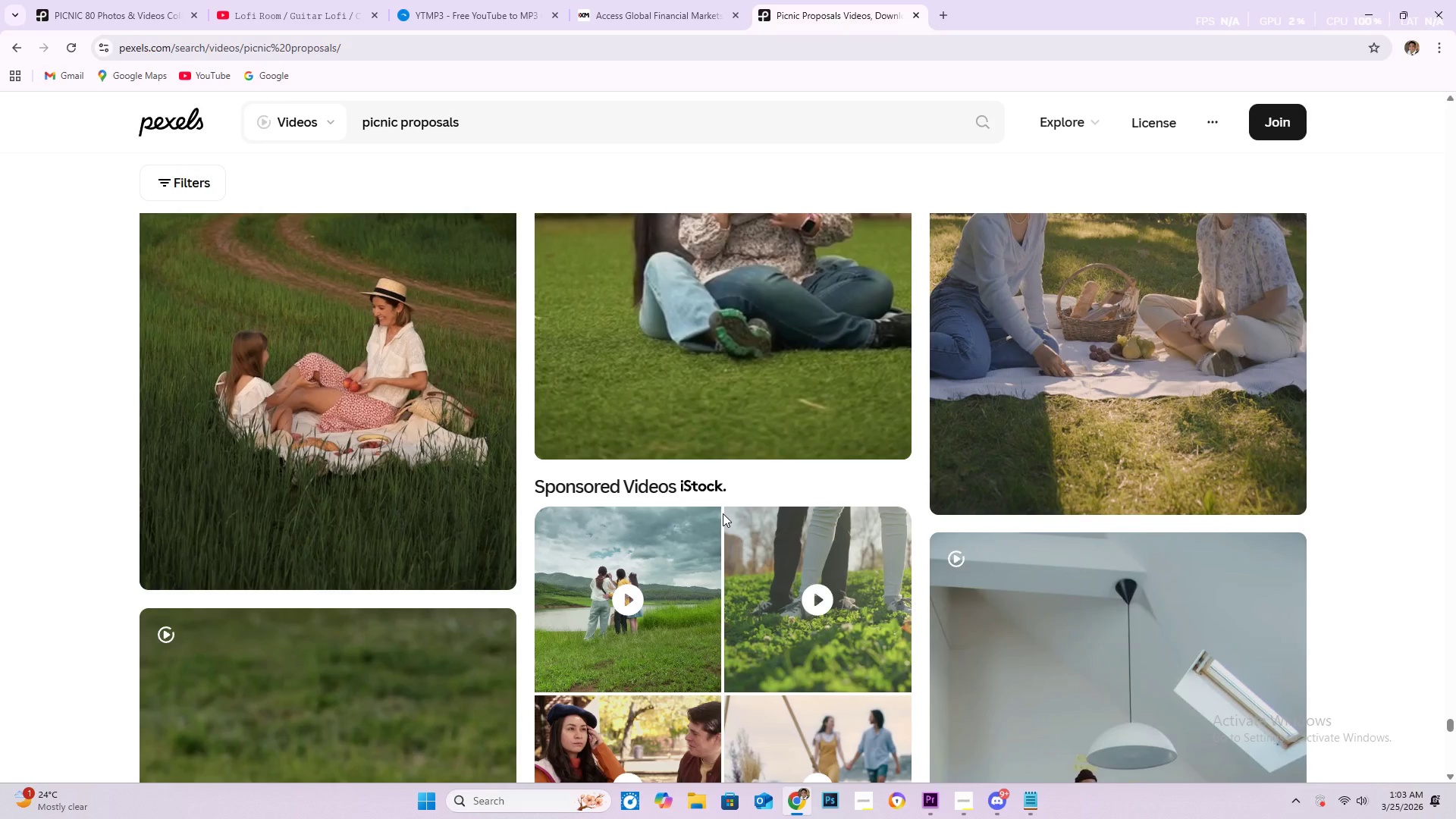 
scroll: coordinate [722, 513], scroll_direction: down, amount: 5.0
 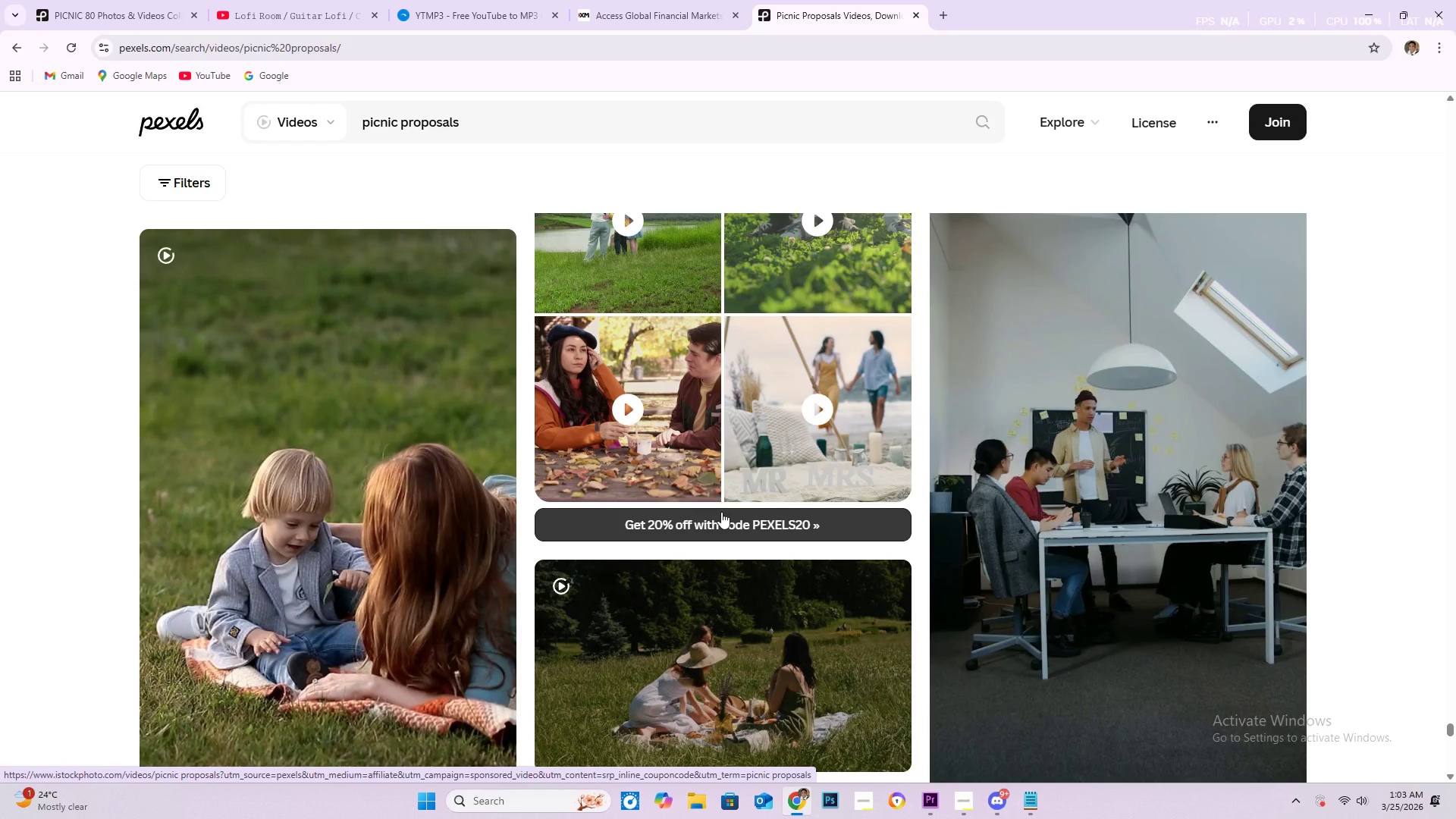 
wait(5.67)
 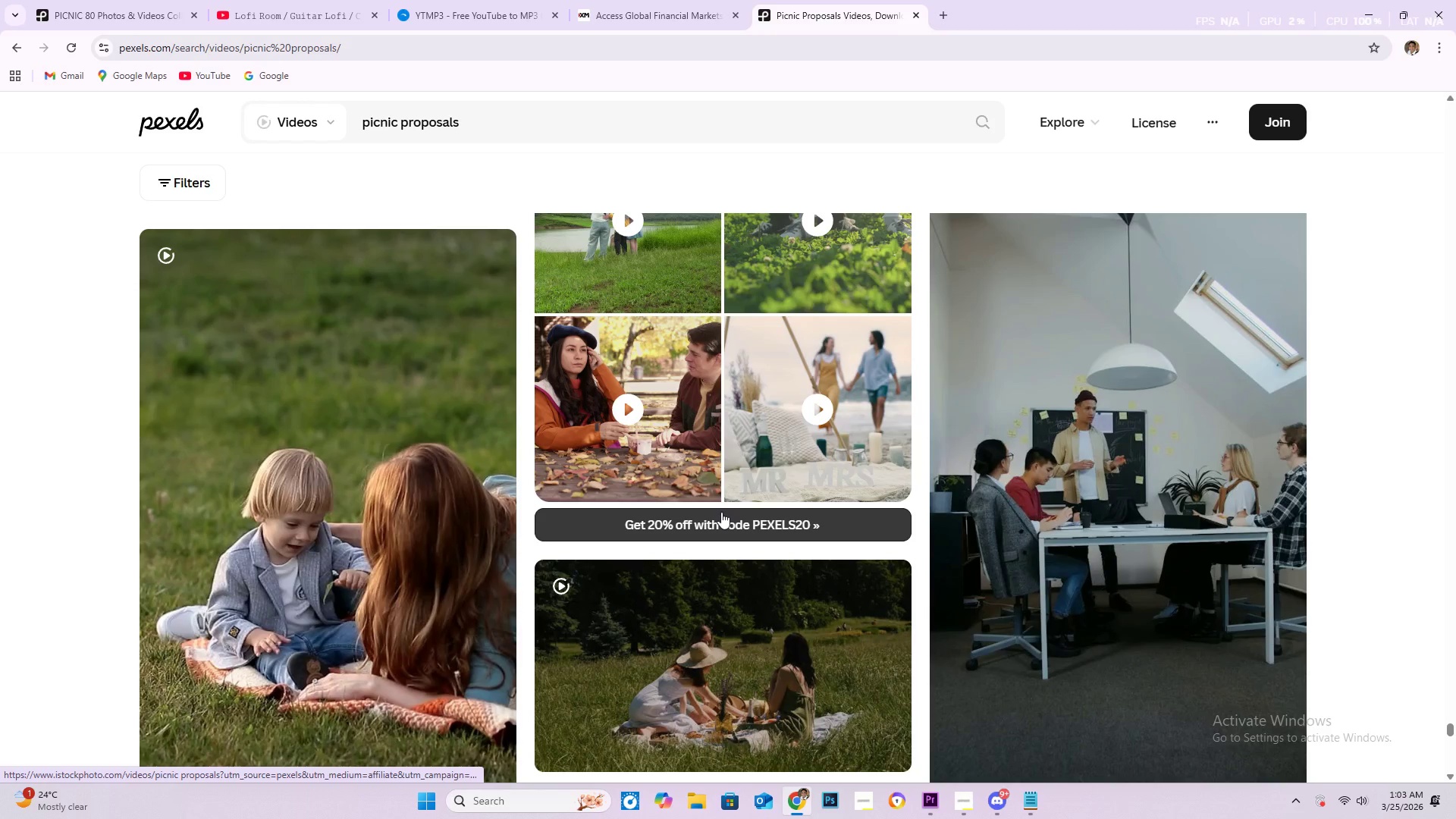 
scroll: coordinate [737, 488], scroll_direction: down, amount: 18.0
 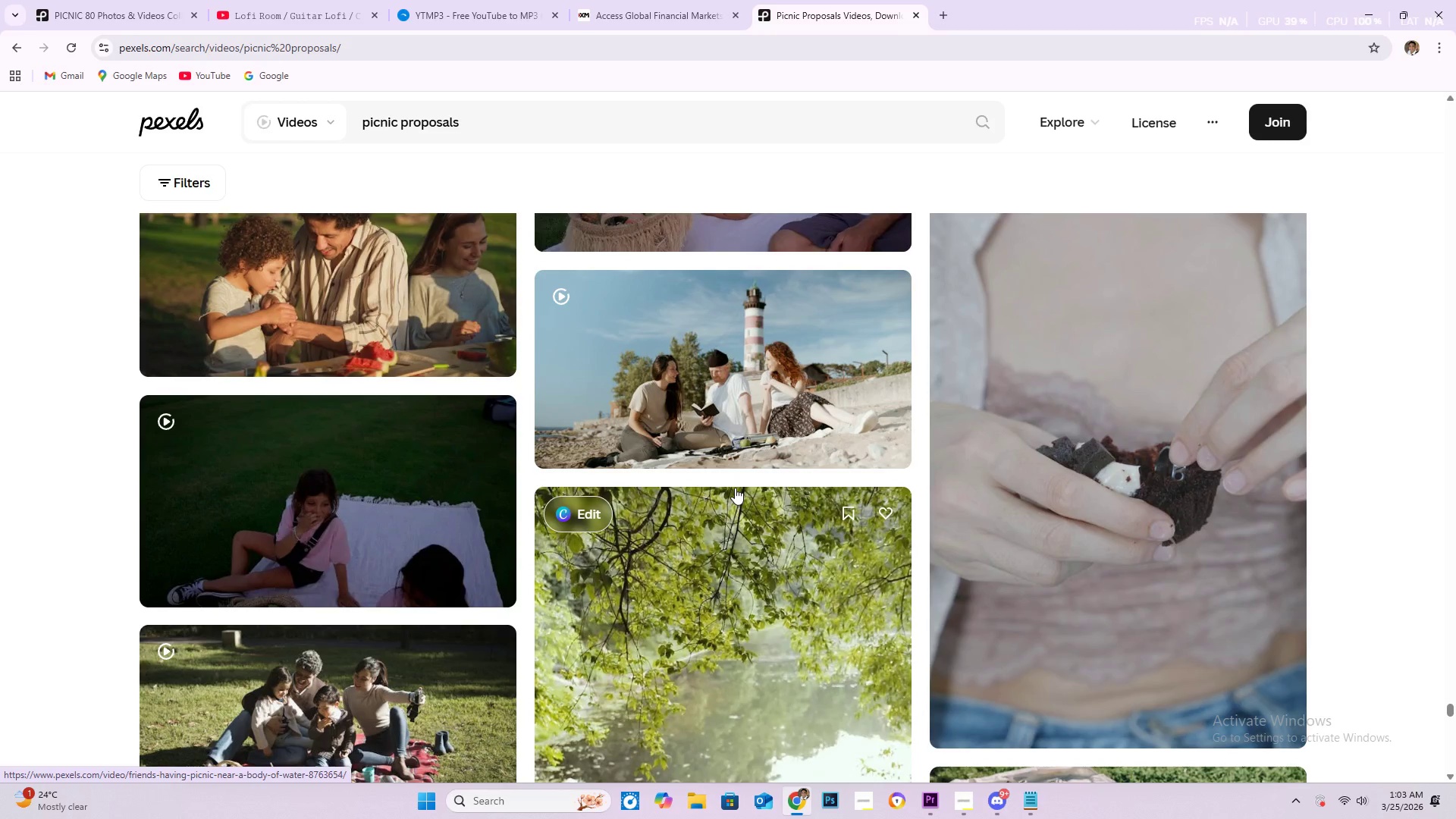 
scroll: coordinate [726, 485], scroll_direction: down, amount: 4.0
 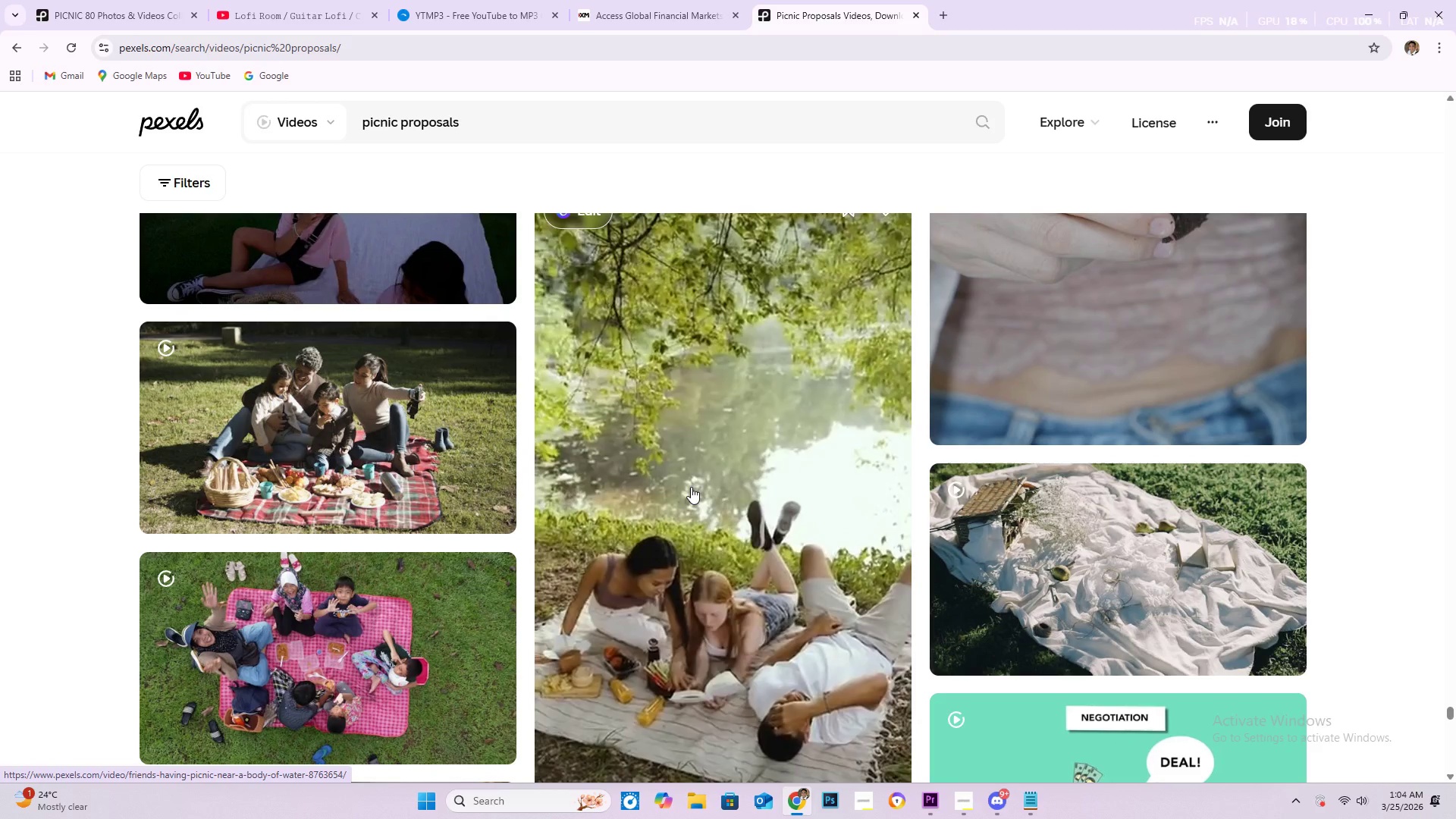 
wait(25.43)
 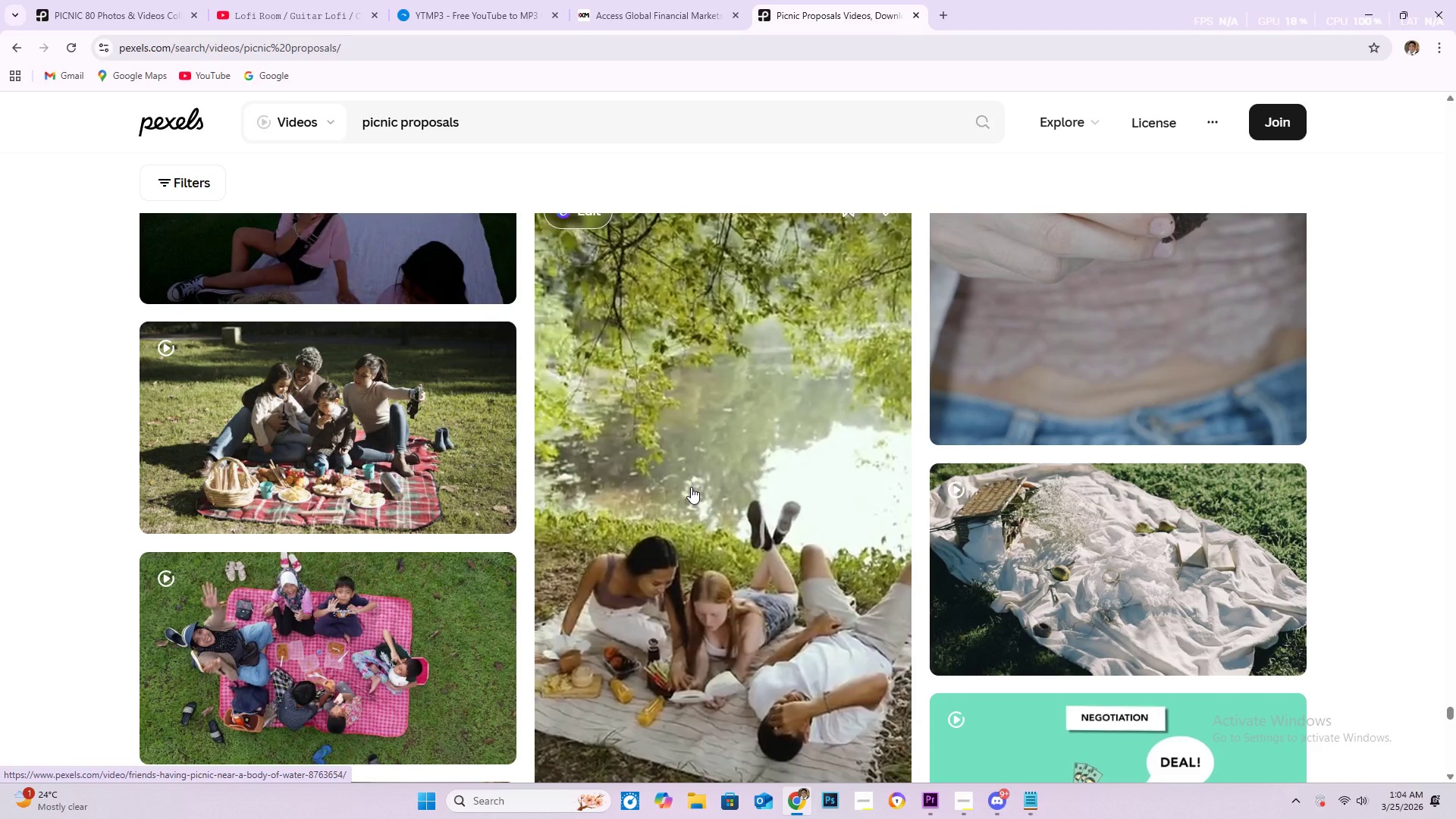 
scroll: coordinate [473, 598], scroll_direction: down, amount: 2.0
 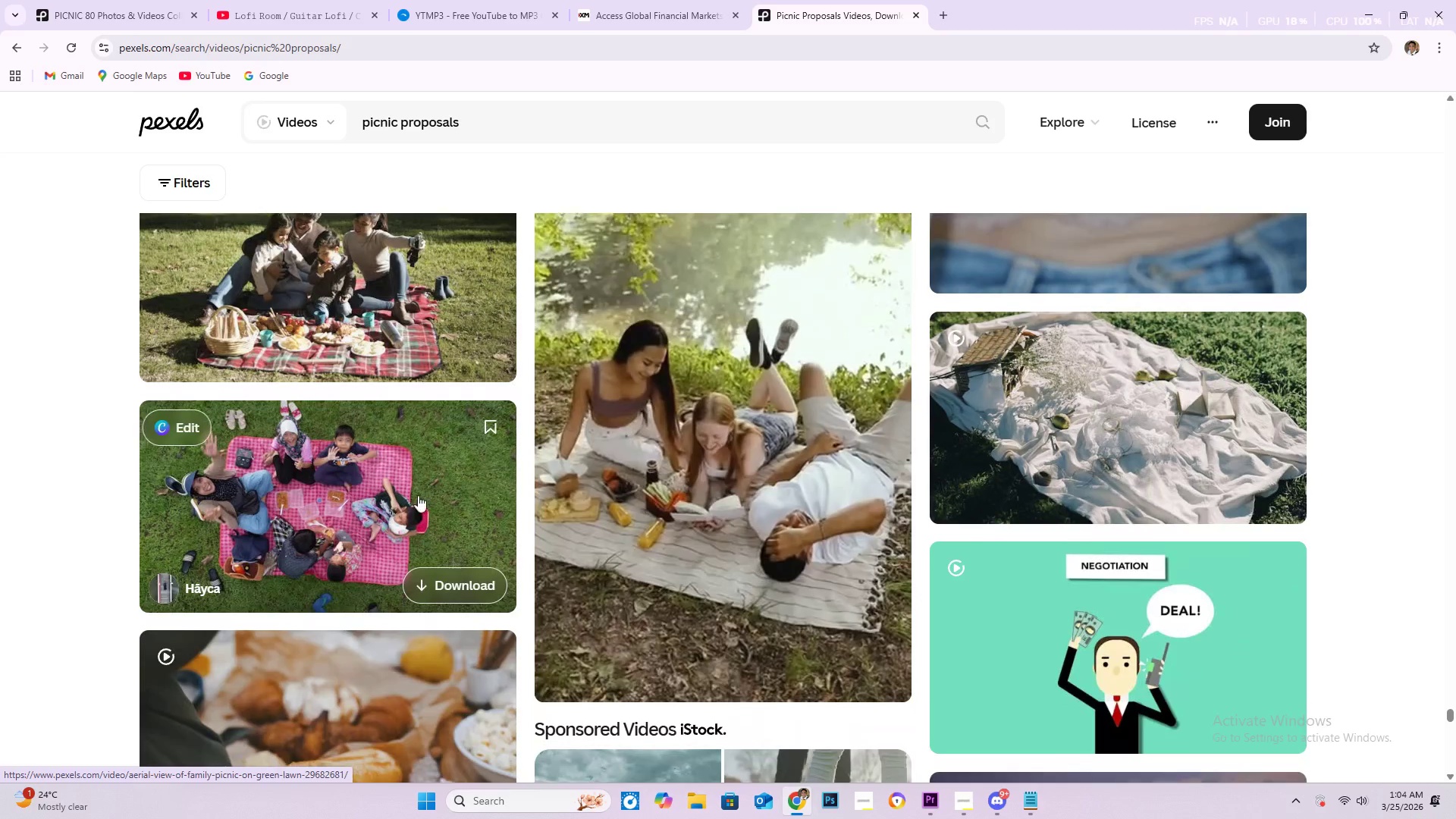 
mouse_move([413, 457])
 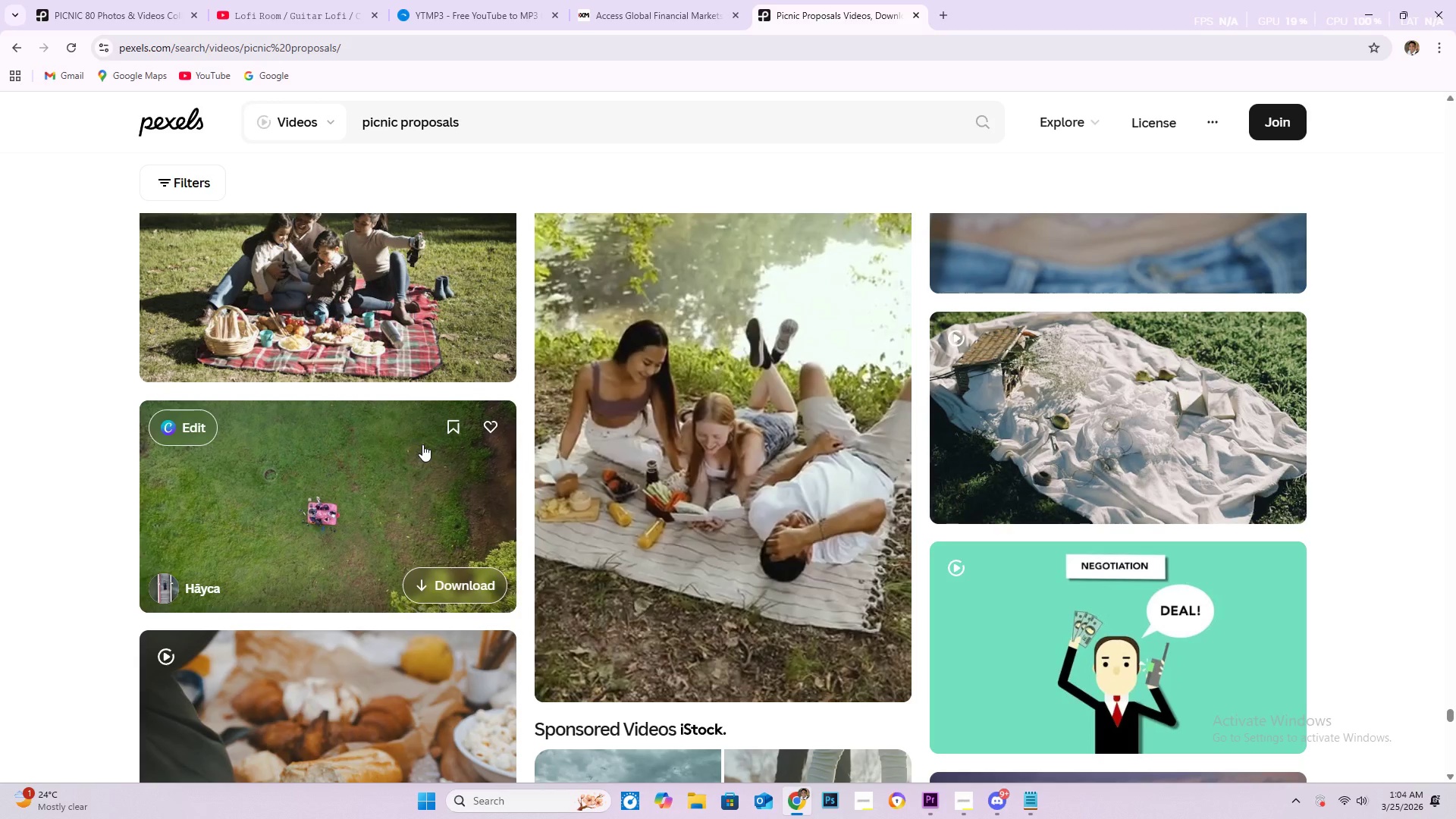 
wait(17.64)
 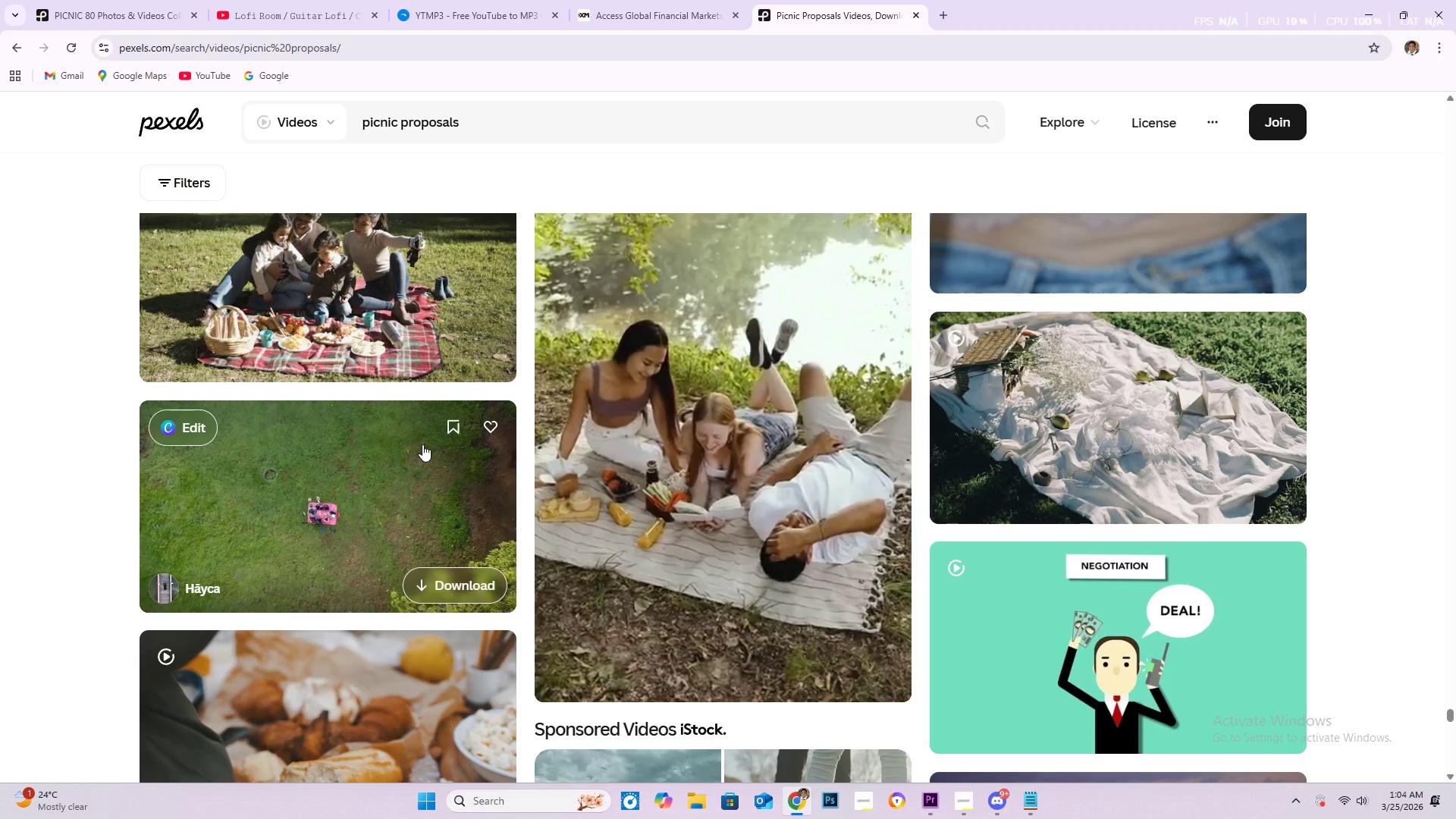 
scroll: coordinate [870, 473], scroll_direction: down, amount: 7.0
 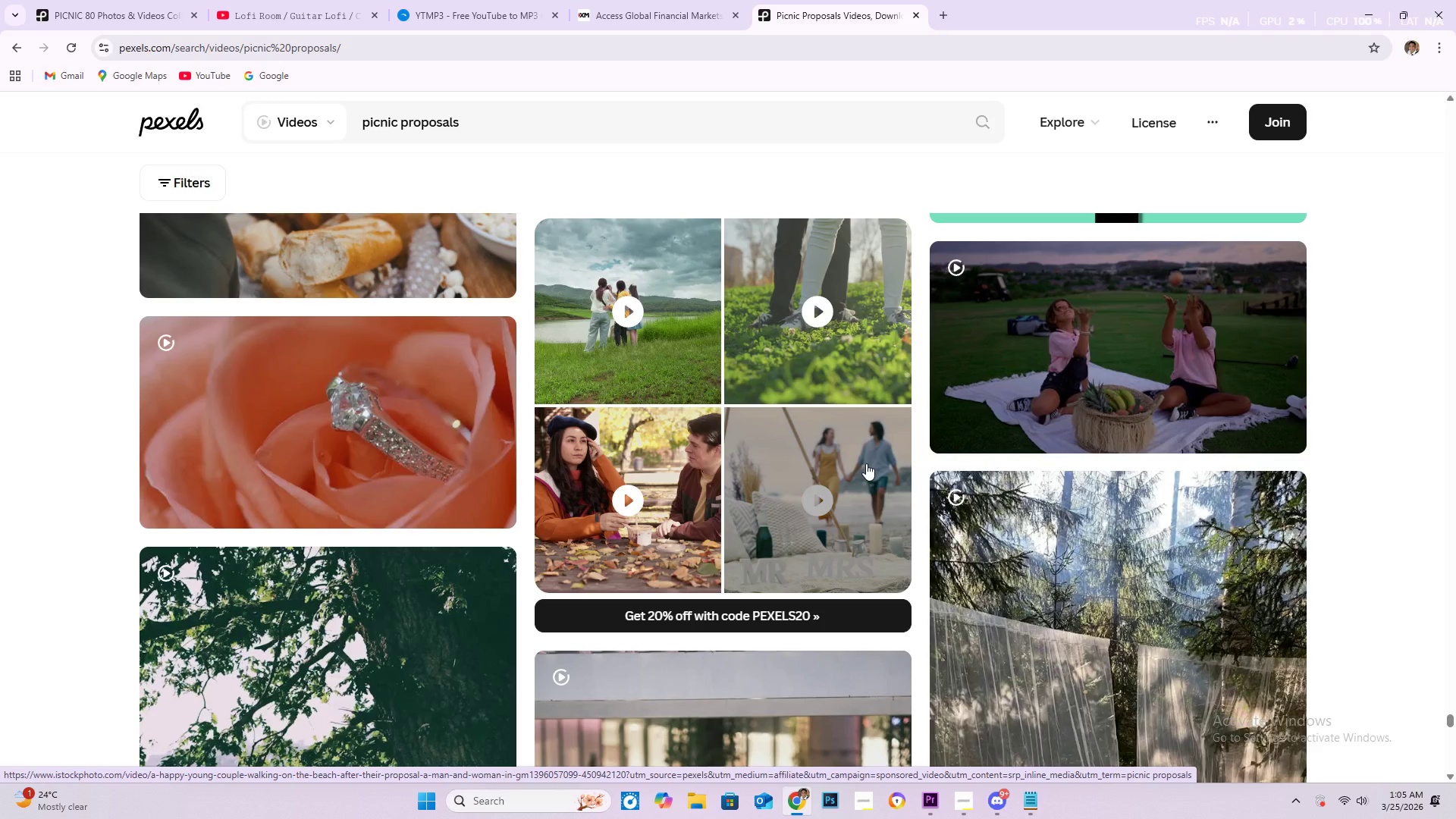 
wait(32.34)
 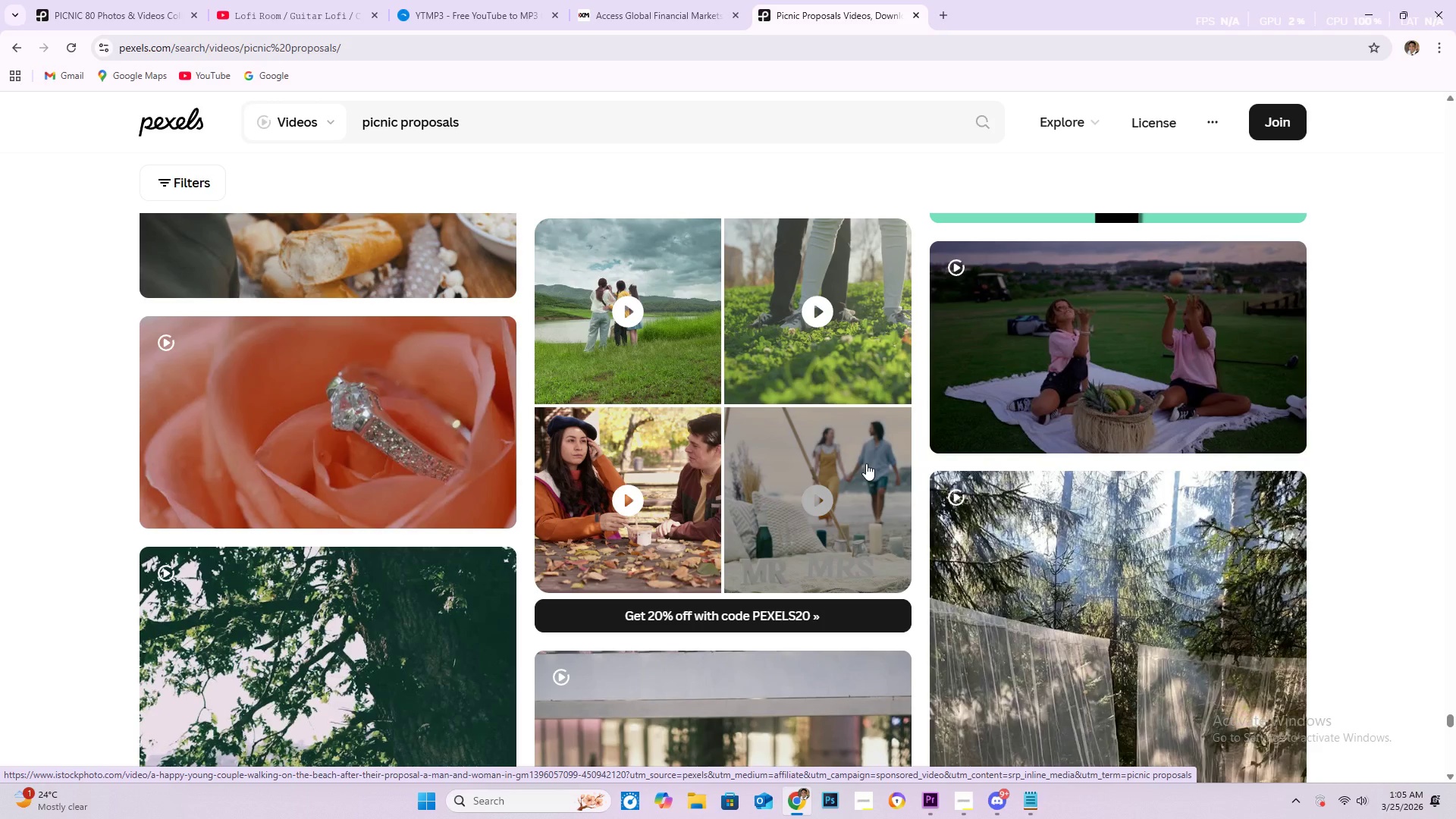 
scroll: coordinate [538, 462], scroll_direction: down, amount: 5.0
 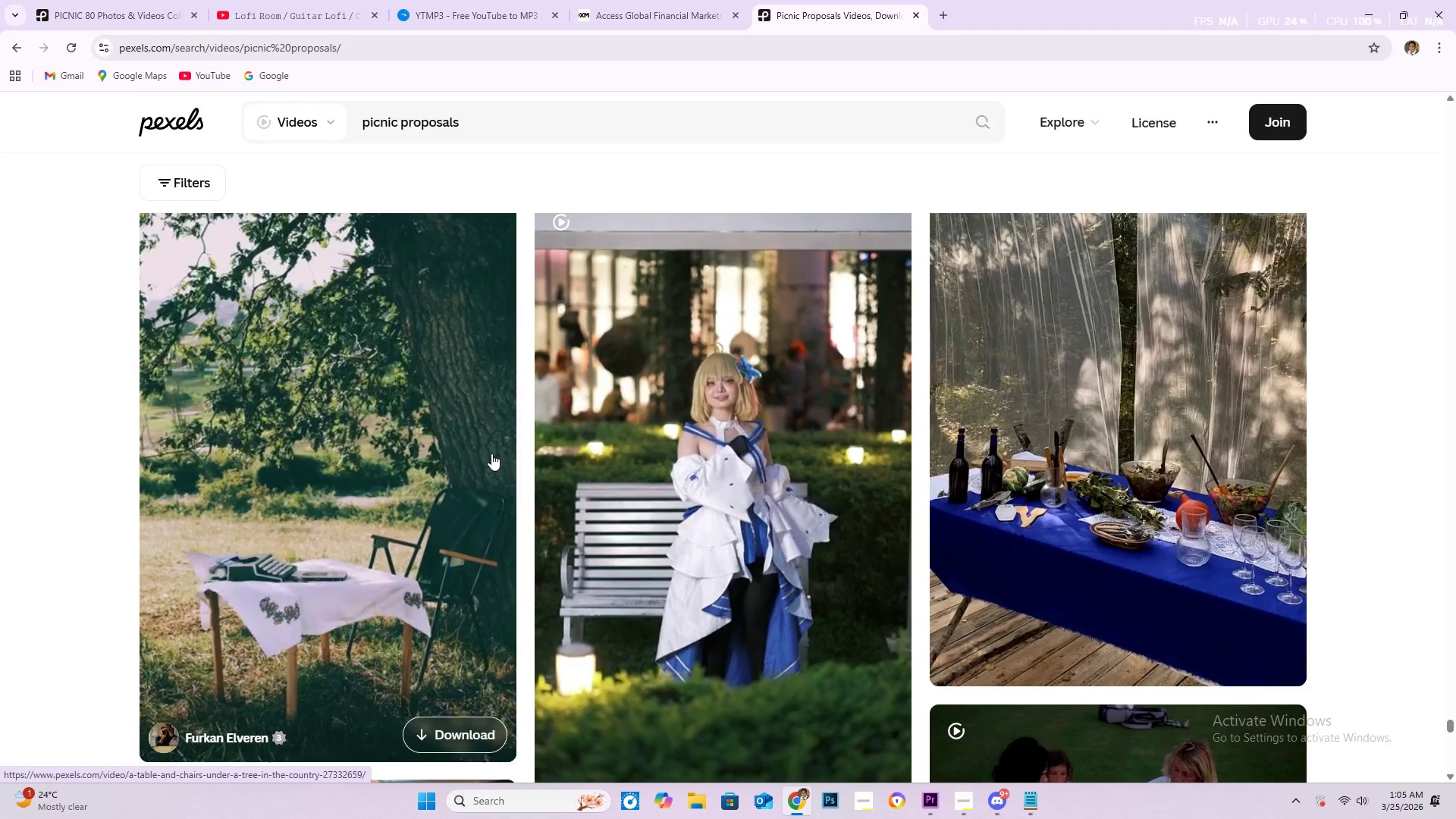 
wait(25.04)
 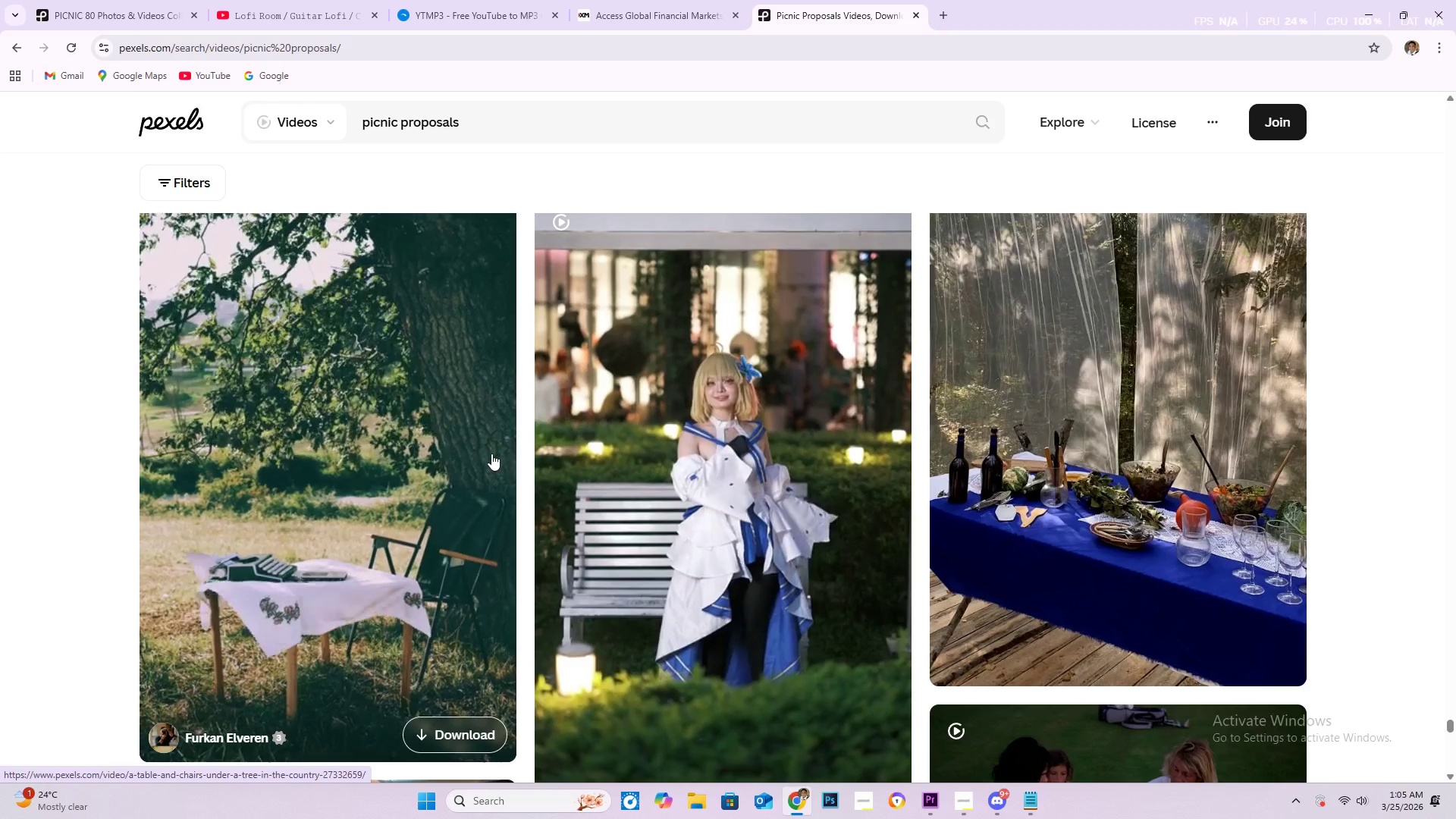 
scroll: coordinate [482, 461], scroll_direction: down, amount: 5.0
 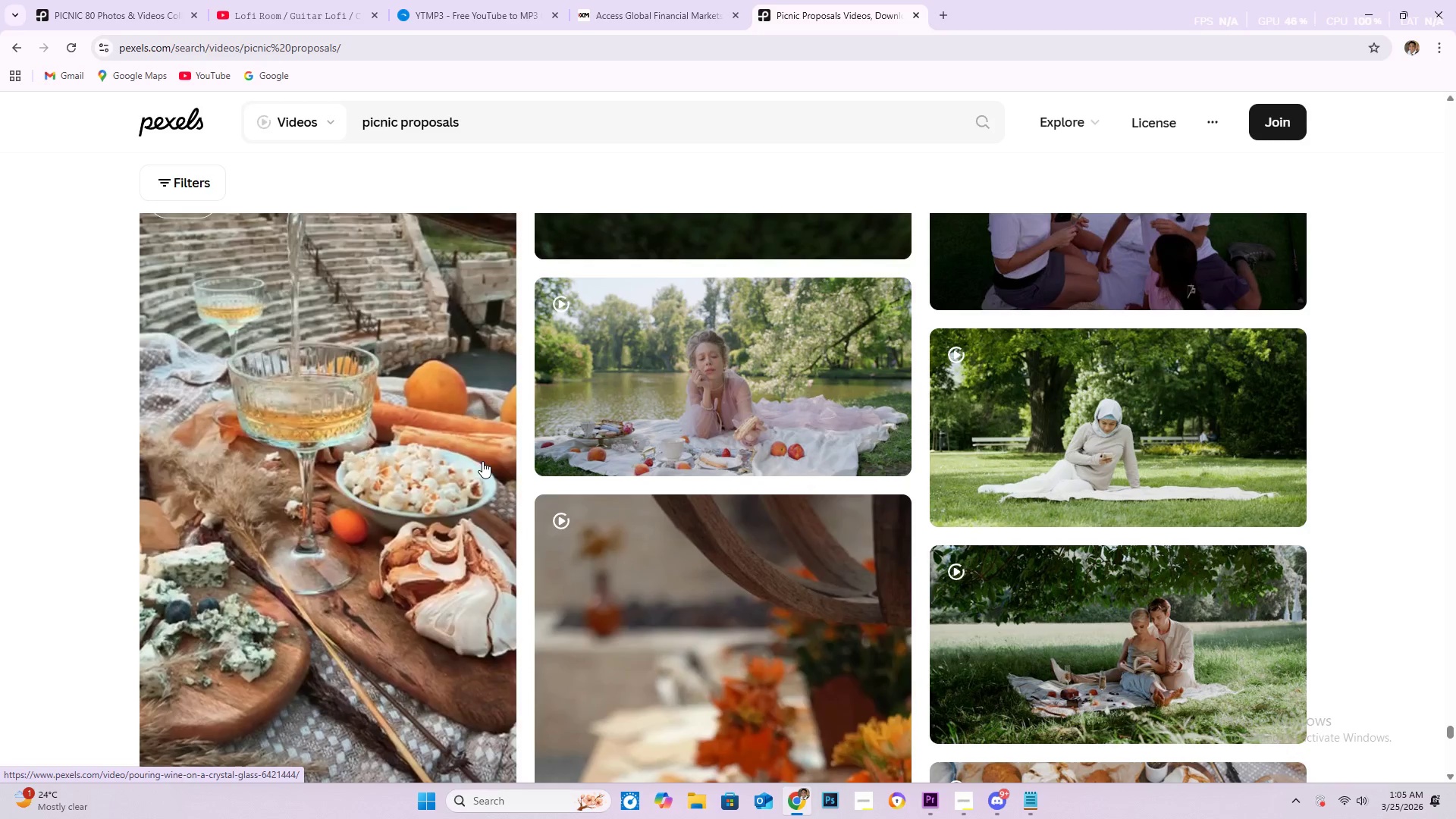 
scroll: coordinate [479, 458], scroll_direction: down, amount: 5.0
 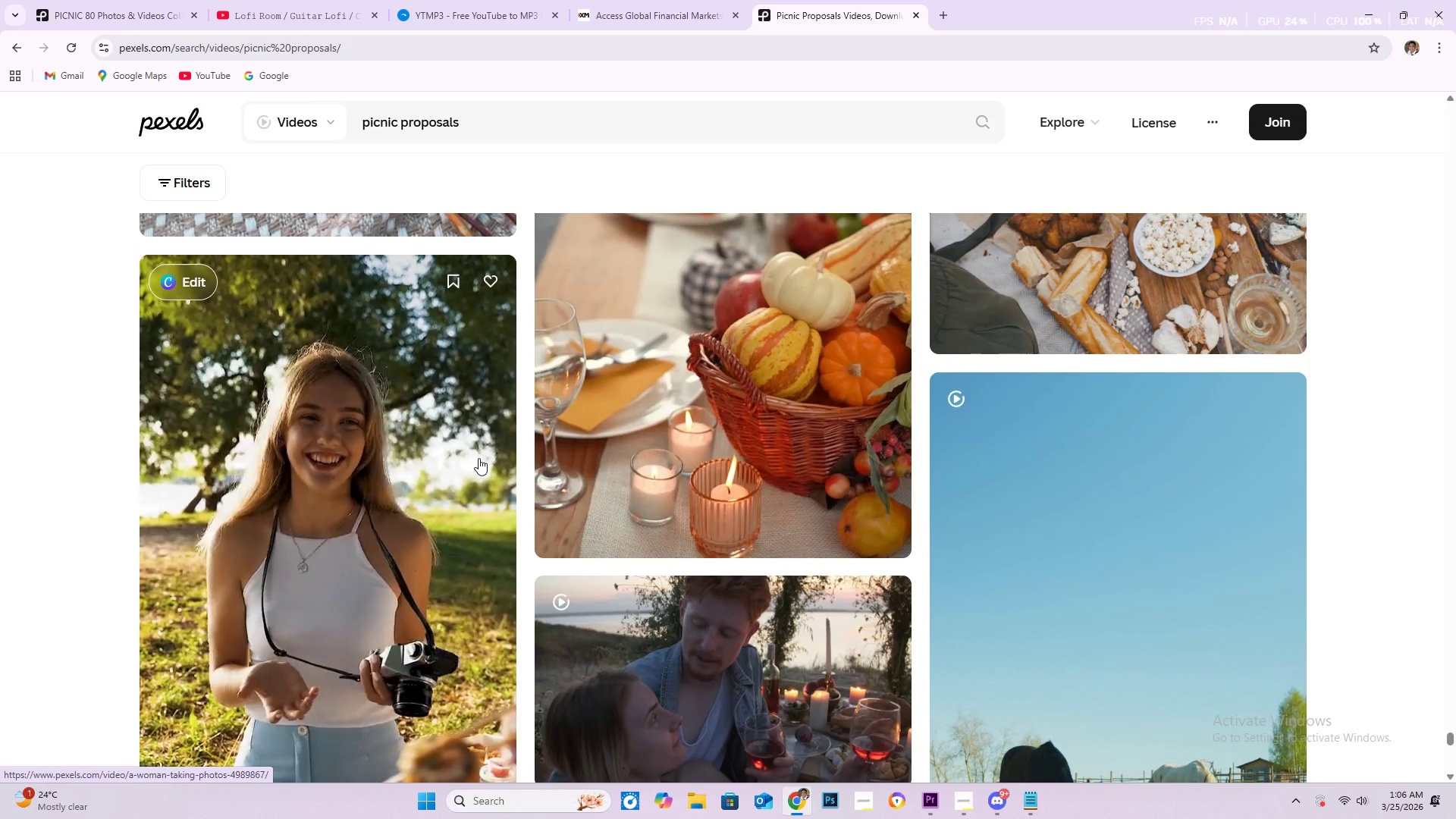 
scroll: coordinate [481, 462], scroll_direction: down, amount: 13.0
 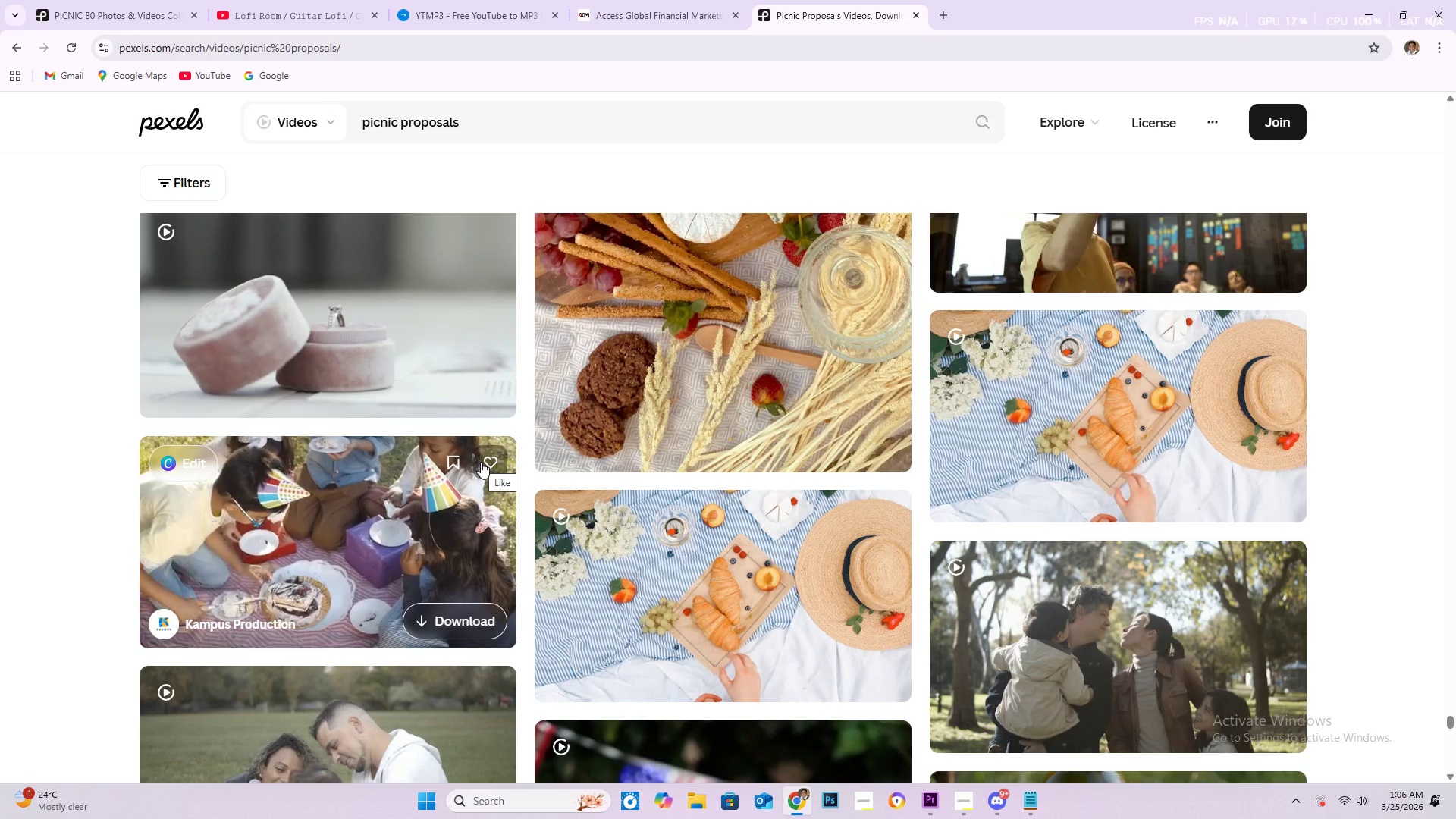 
wait(5.16)
 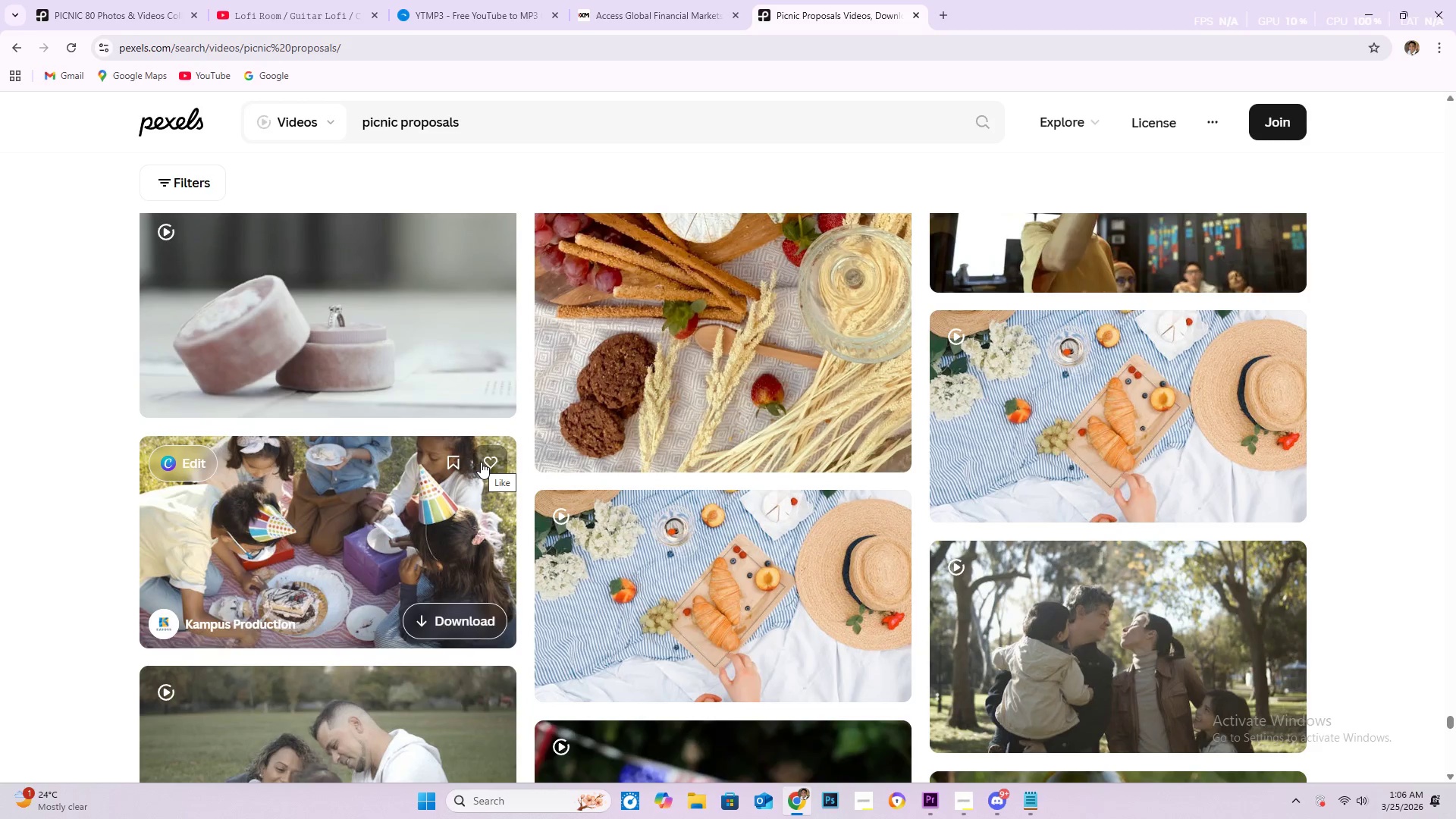 
scroll: coordinate [481, 462], scroll_direction: down, amount: 4.0
 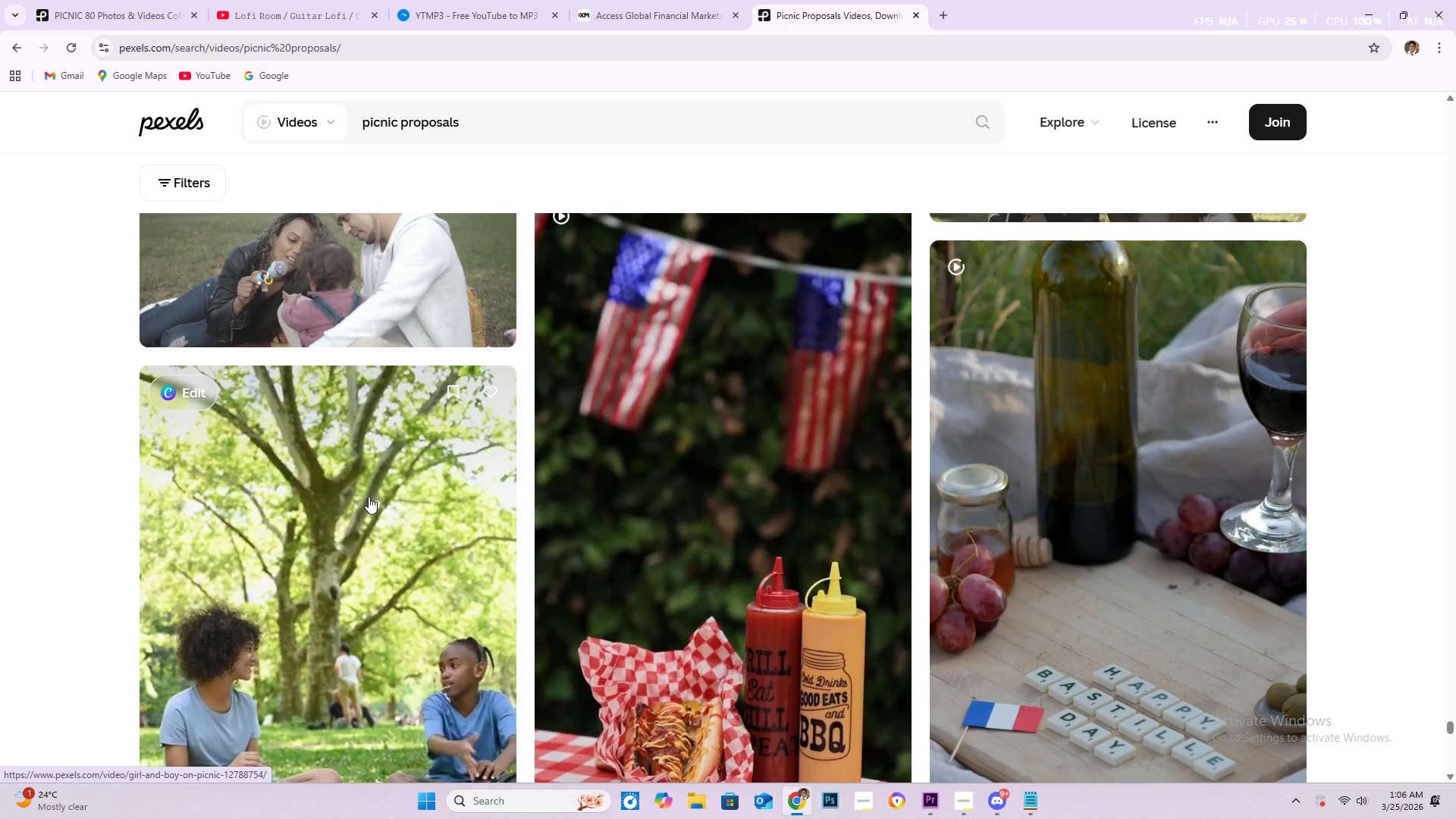 
wait(34.17)
 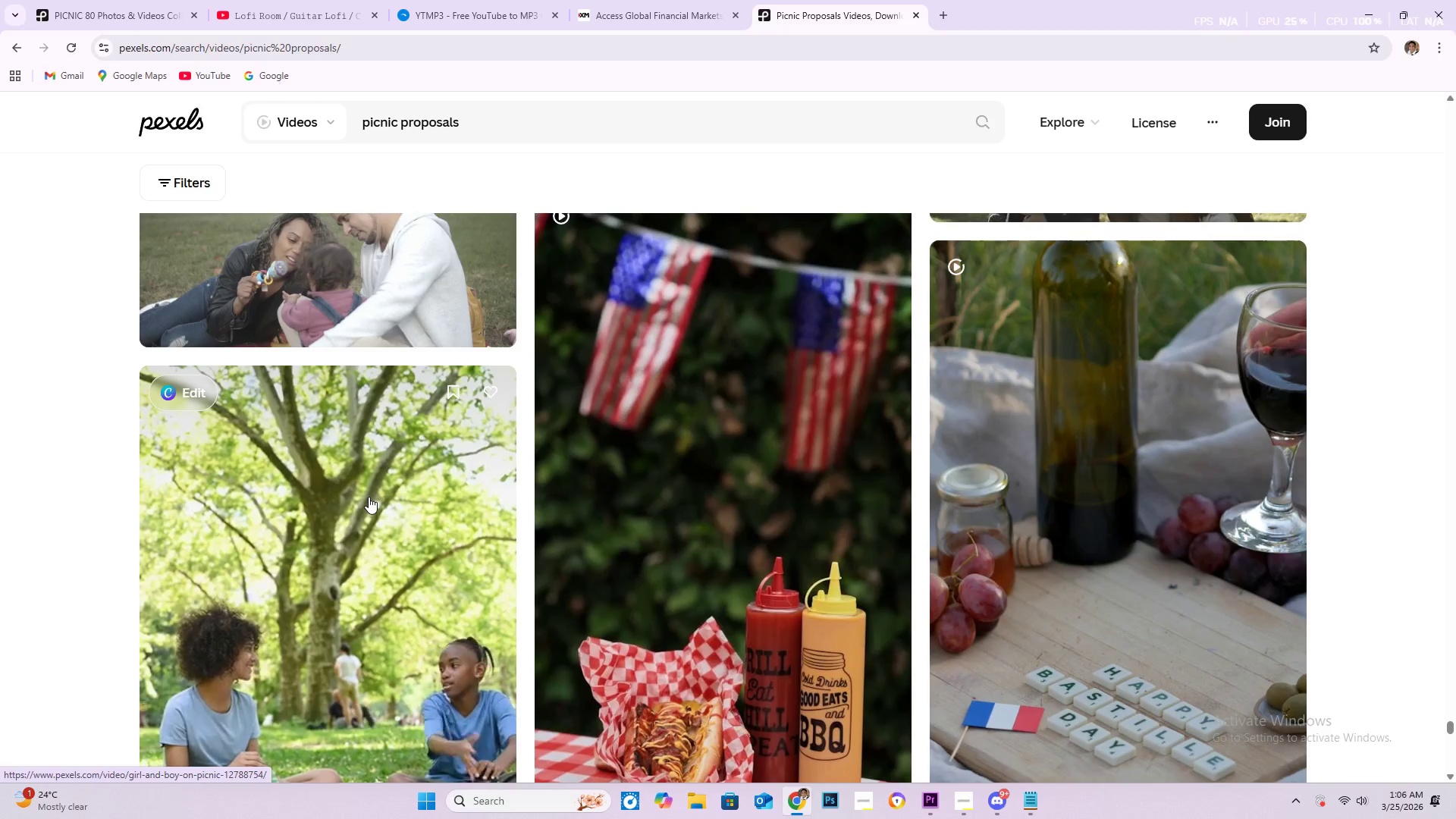 
scroll: coordinate [372, 482], scroll_direction: down, amount: 4.0
 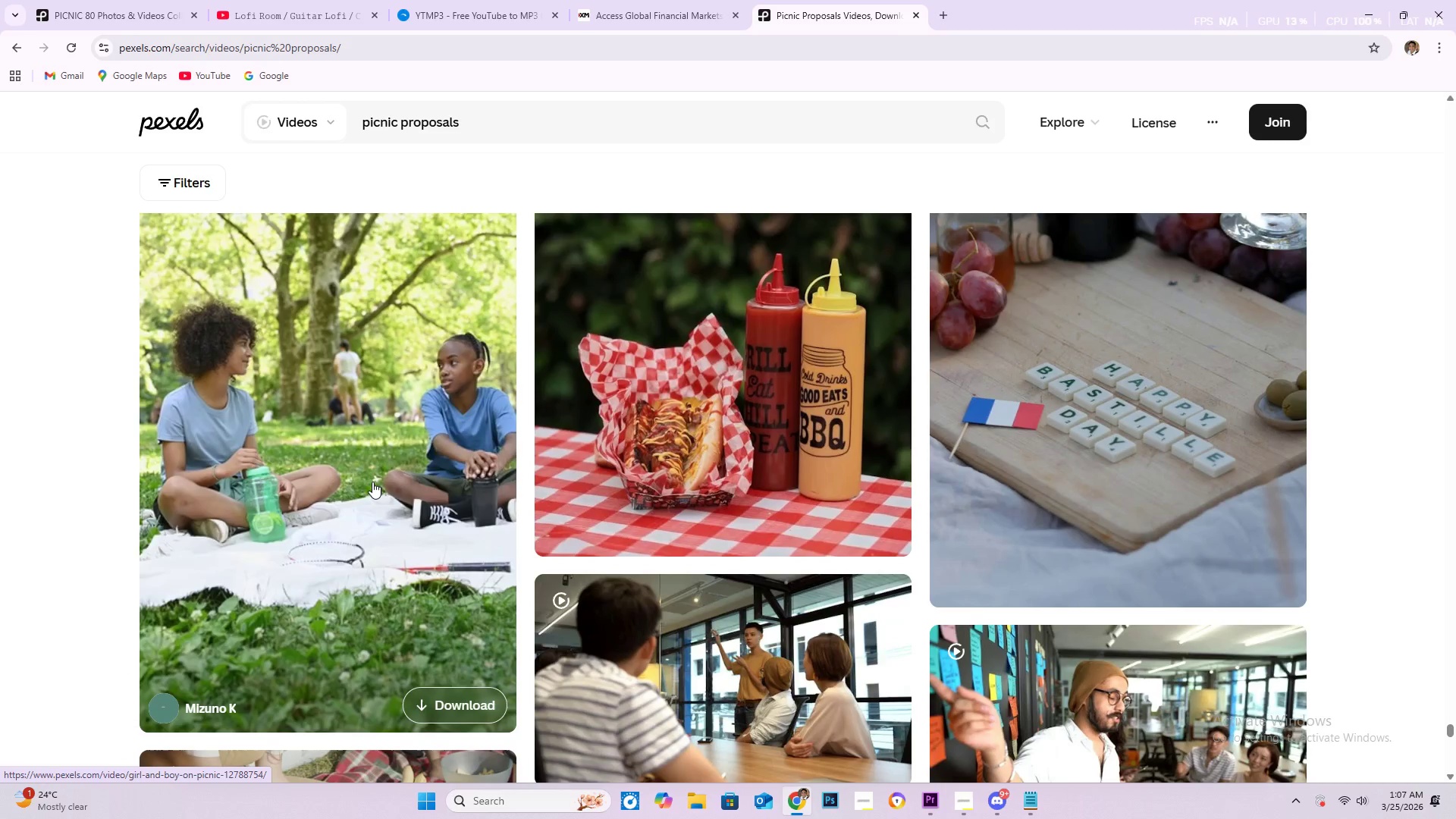 
wait(7.39)
 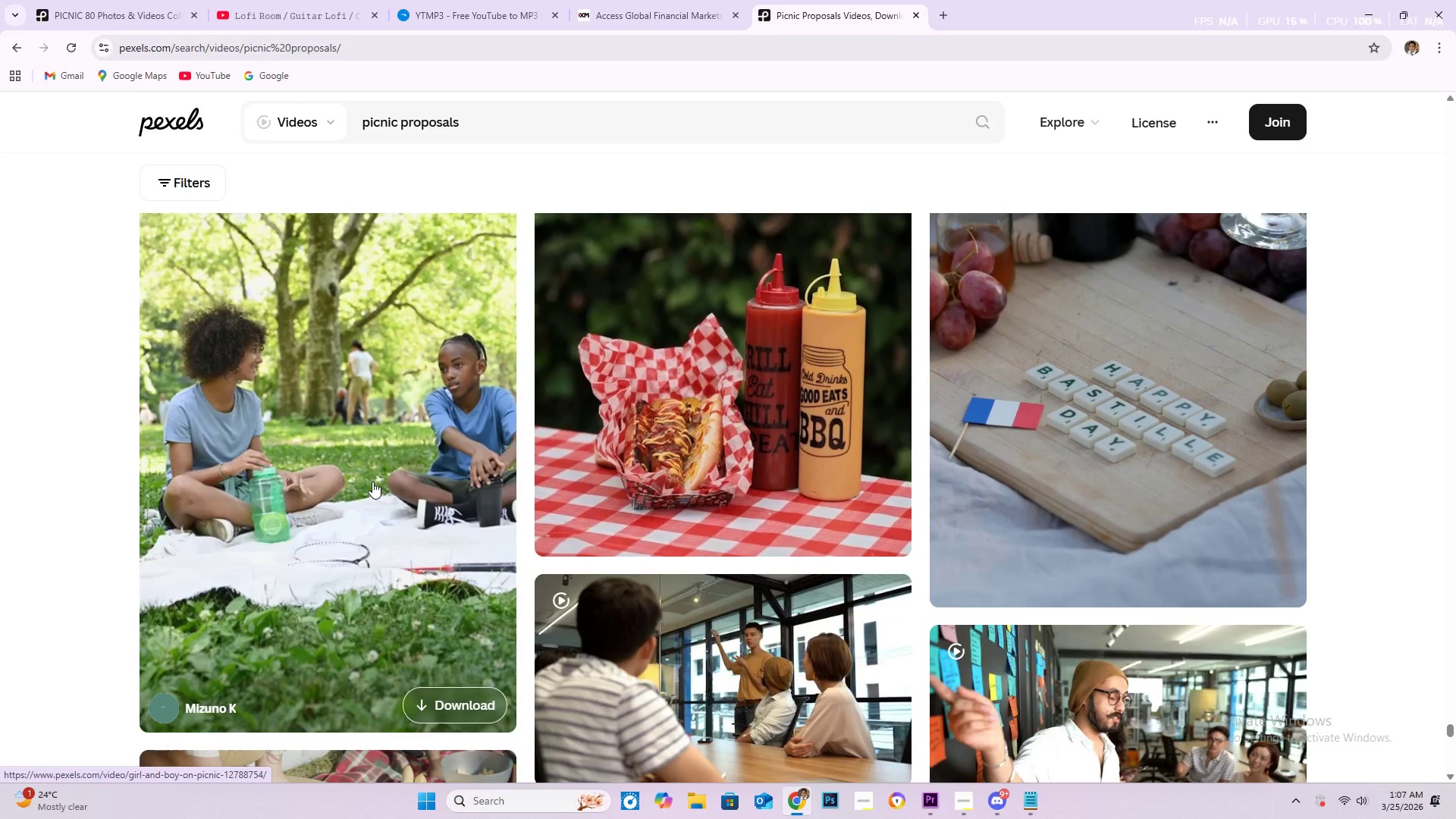 
scroll: coordinate [371, 478], scroll_direction: down, amount: 1.0
 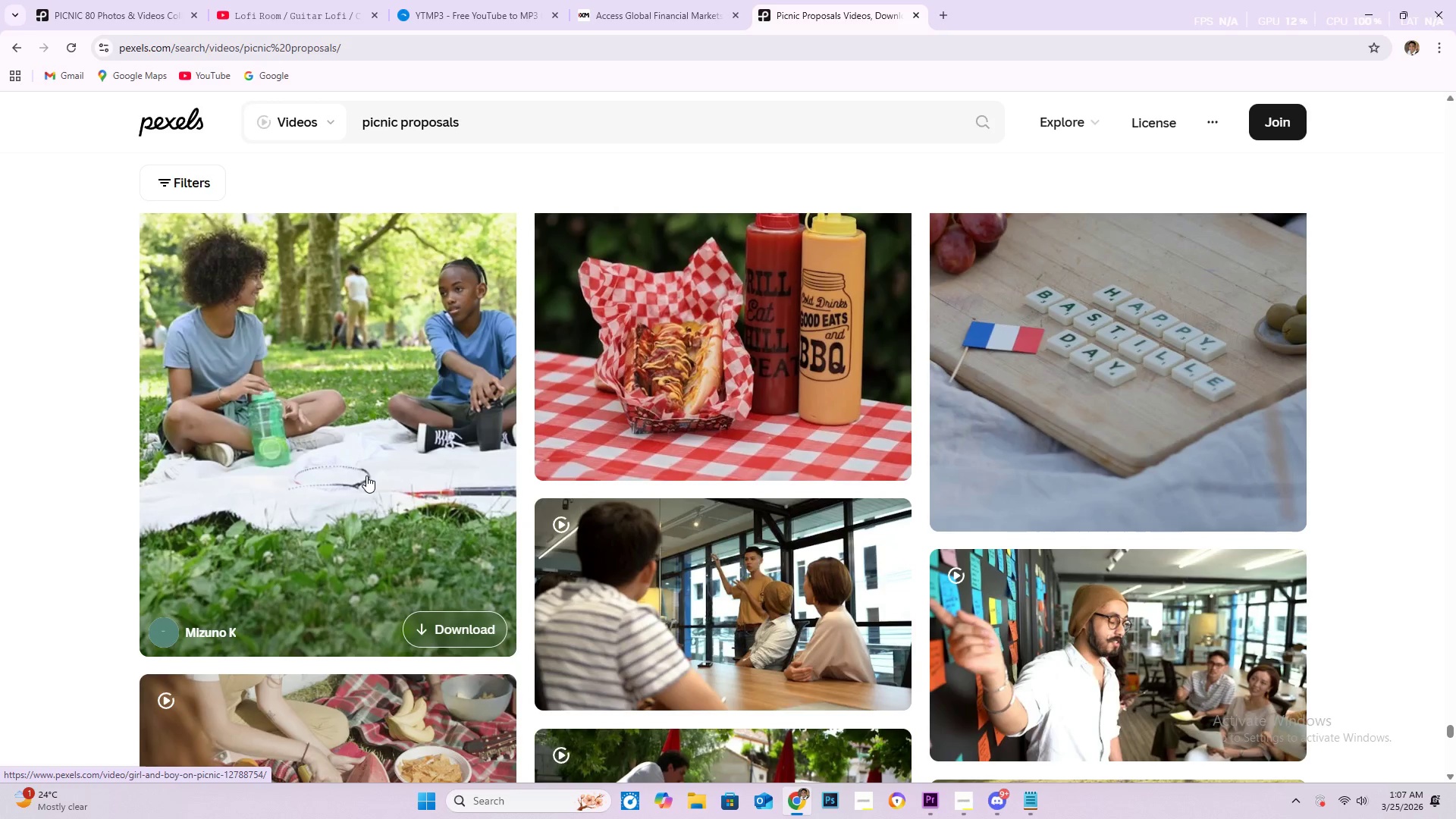 
wait(6.5)
 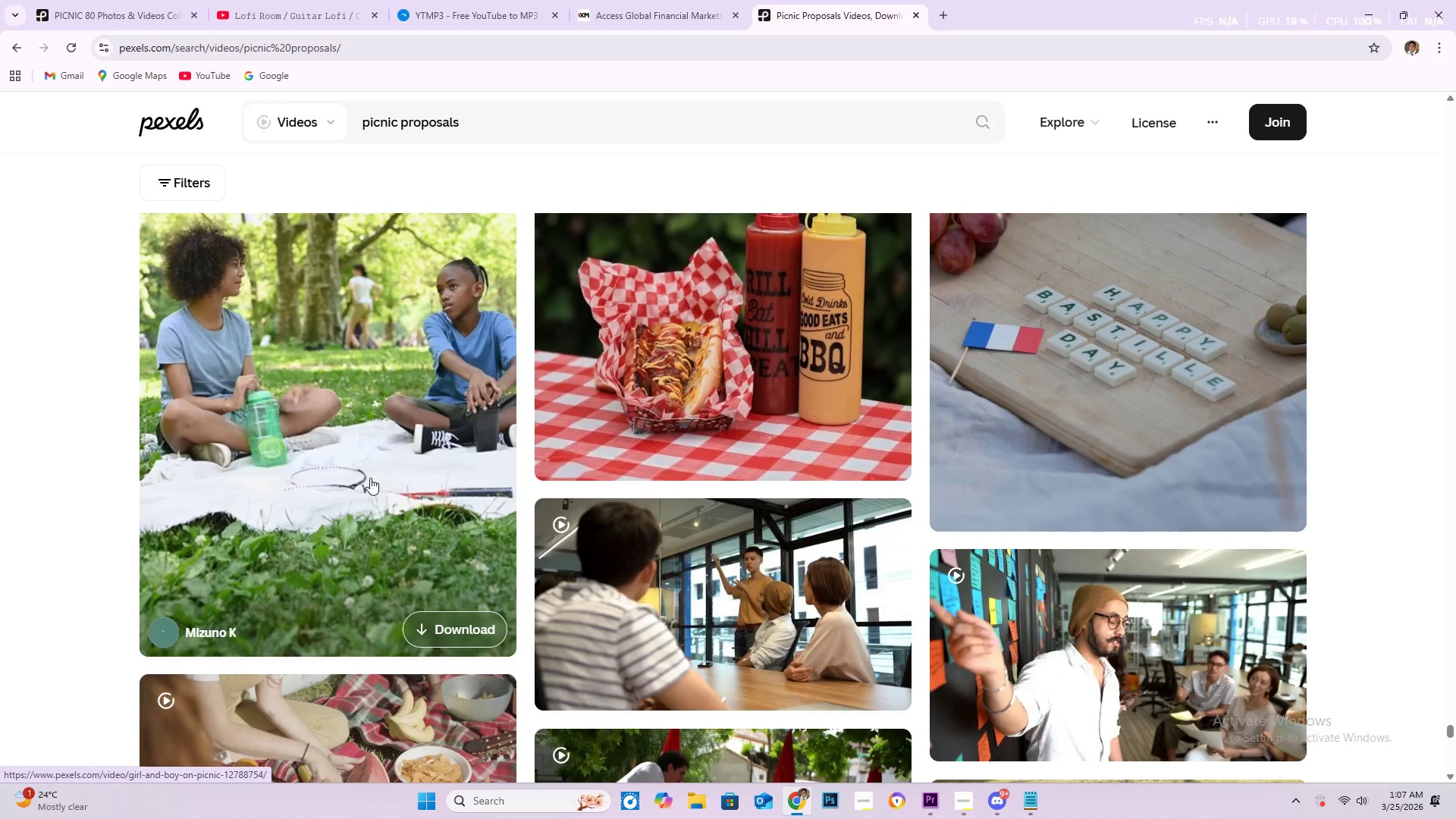 
scroll: coordinate [364, 472], scroll_direction: down, amount: 2.0
 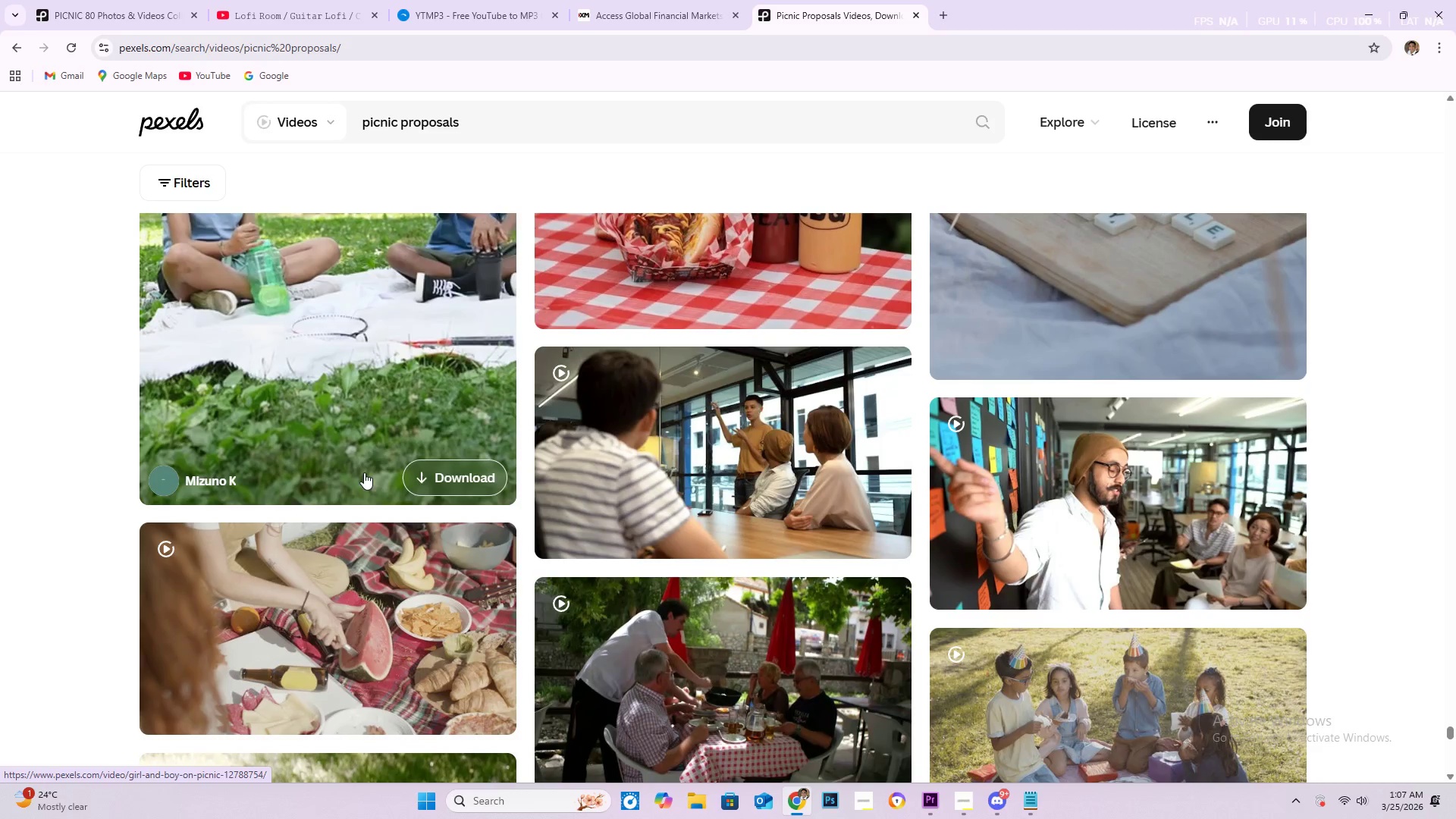 
mouse_move([335, 535])
 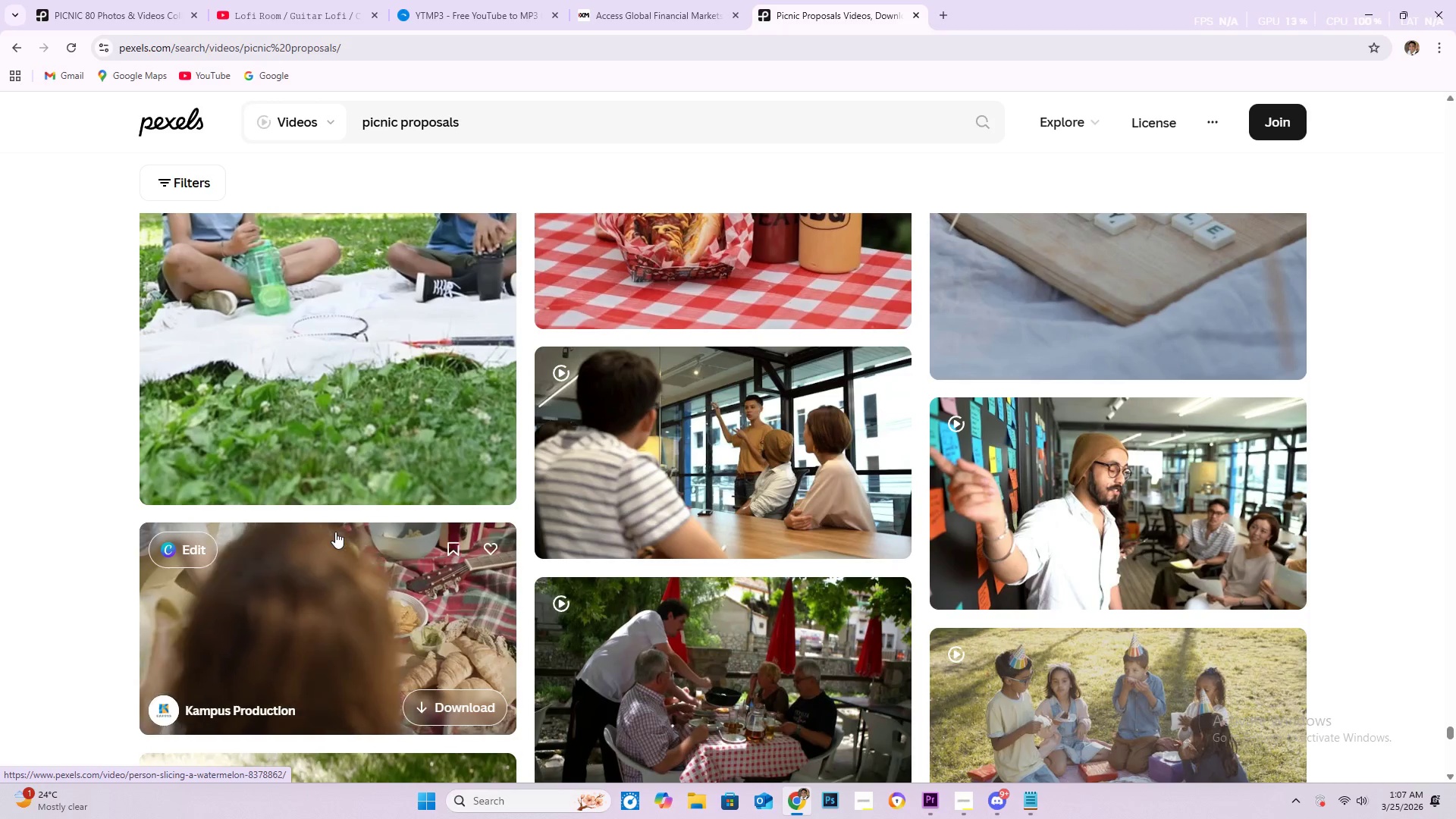 
scroll: coordinate [332, 527], scroll_direction: down, amount: 5.0
 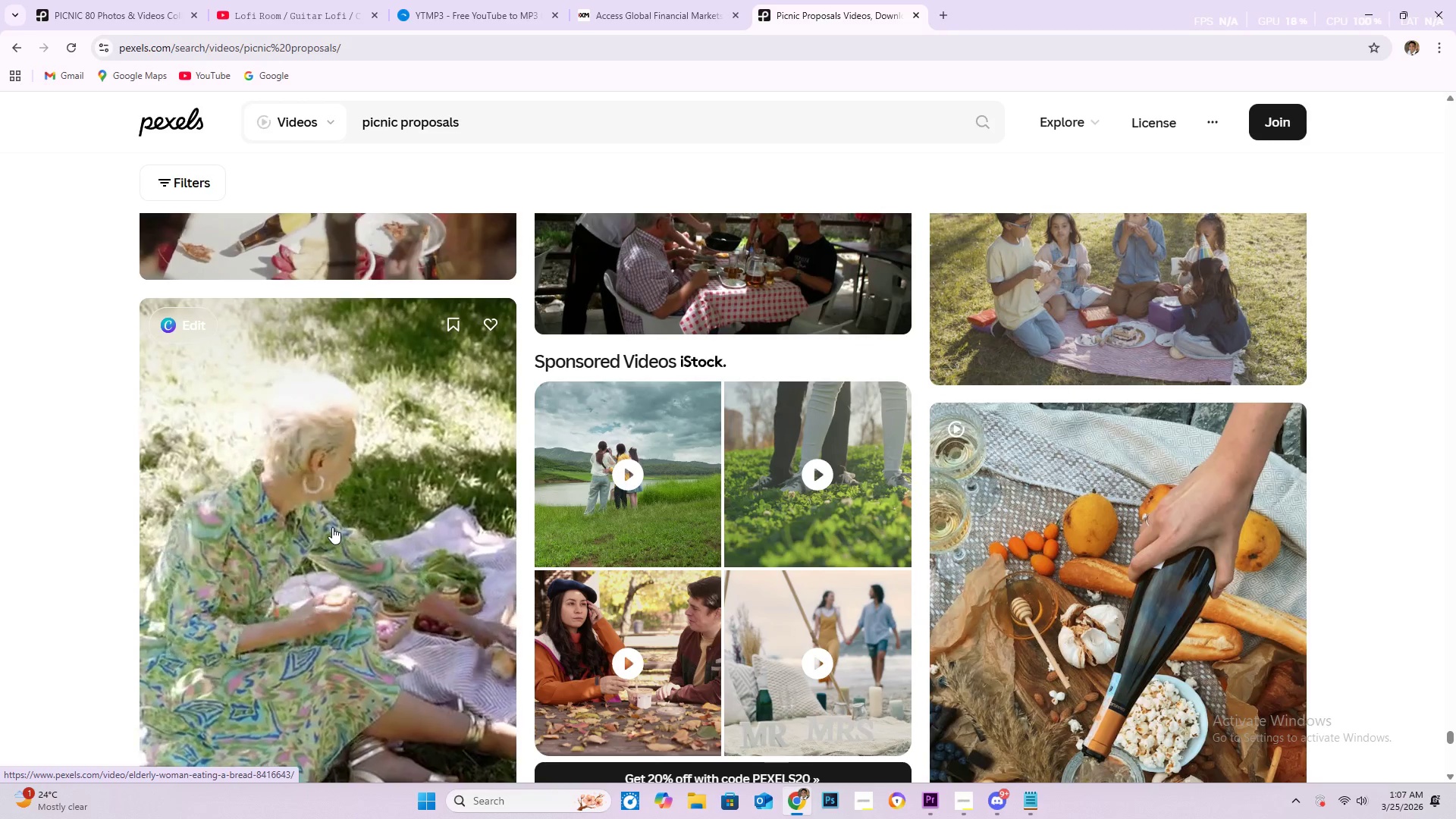 
scroll: coordinate [332, 520], scroll_direction: down, amount: 16.0
 